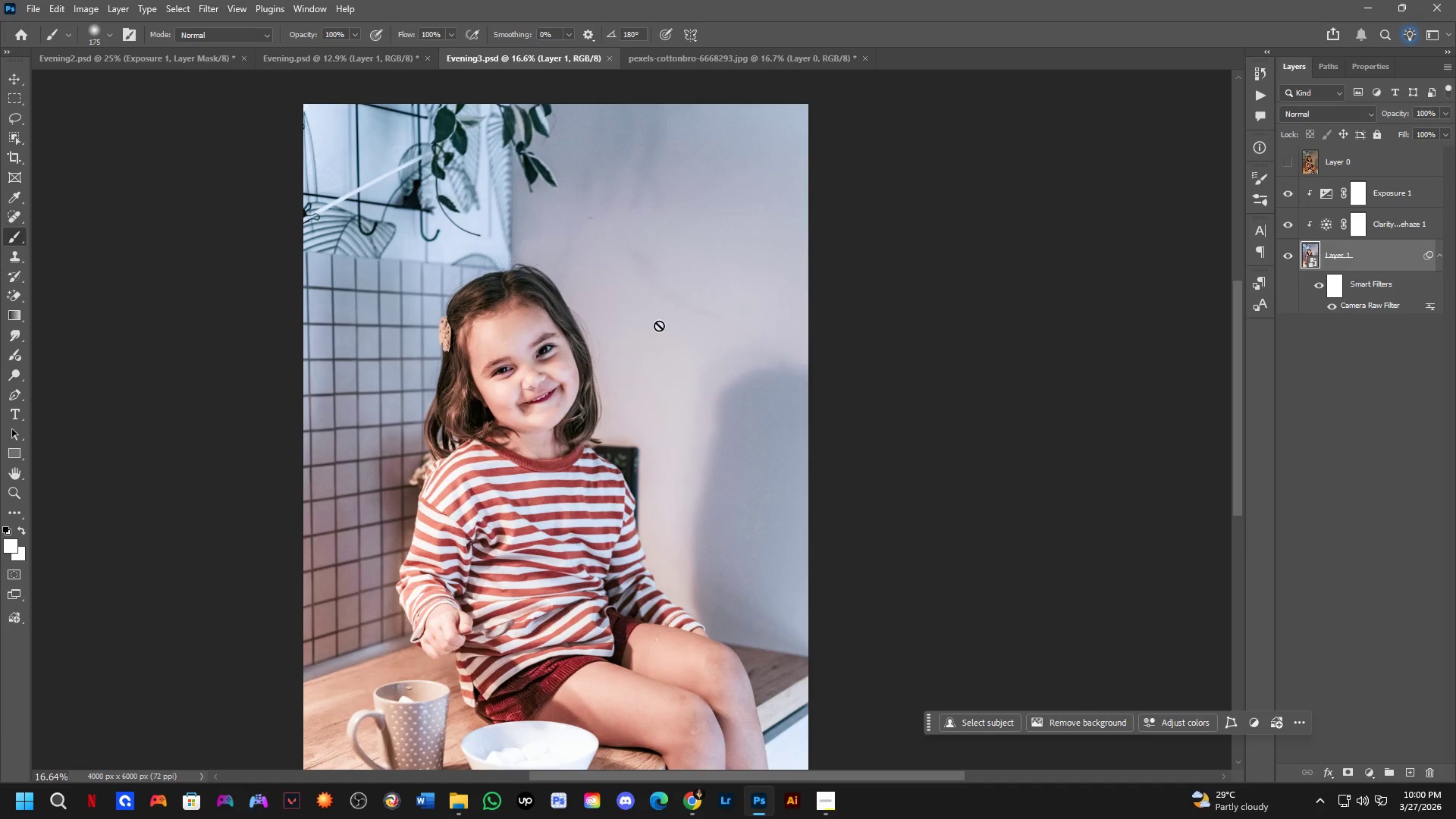 
hold_key(key=Space, duration=0.44)
 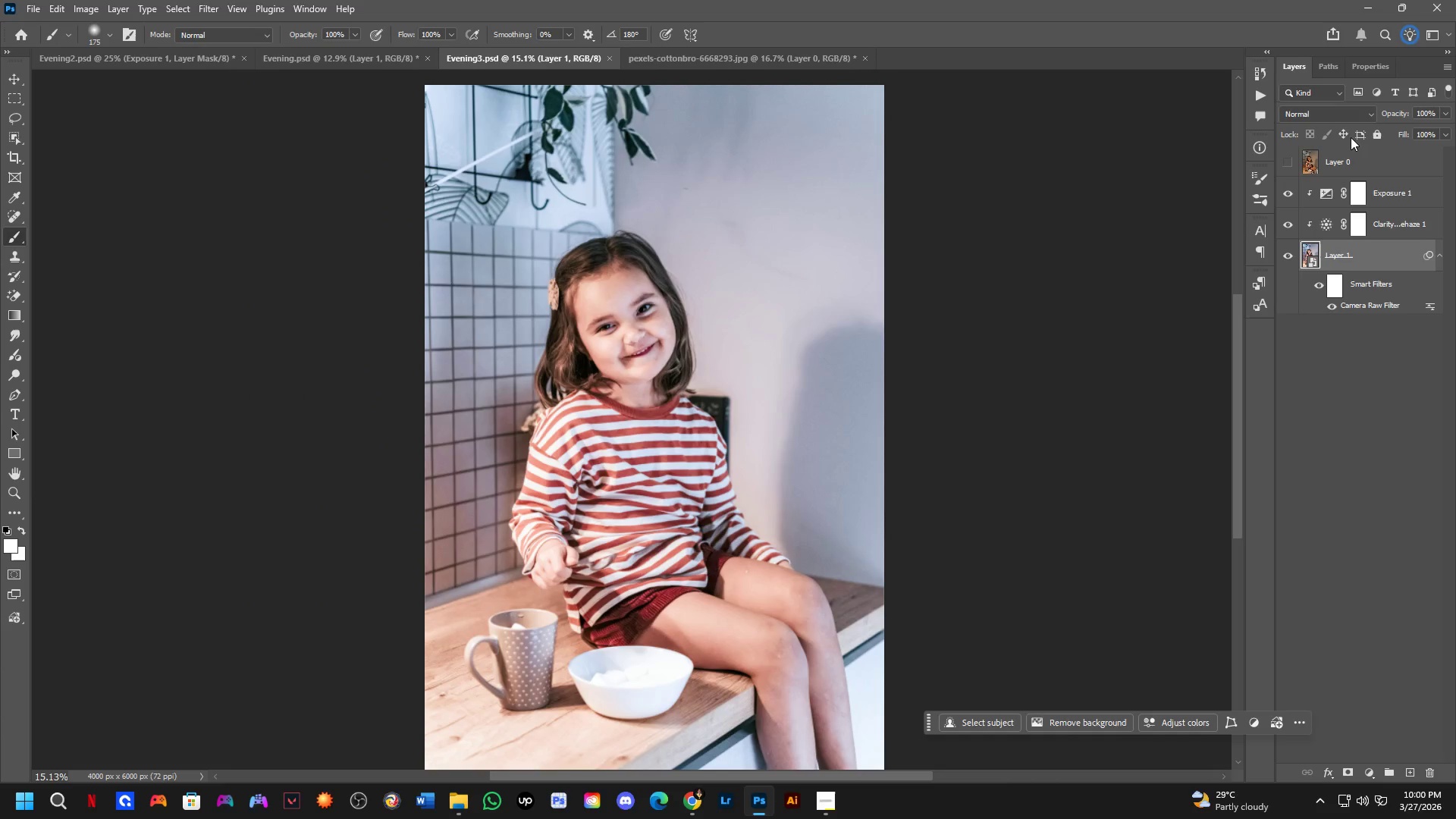 
left_click_drag(start_coordinate=[551, 351], to_coordinate=[645, 316])
 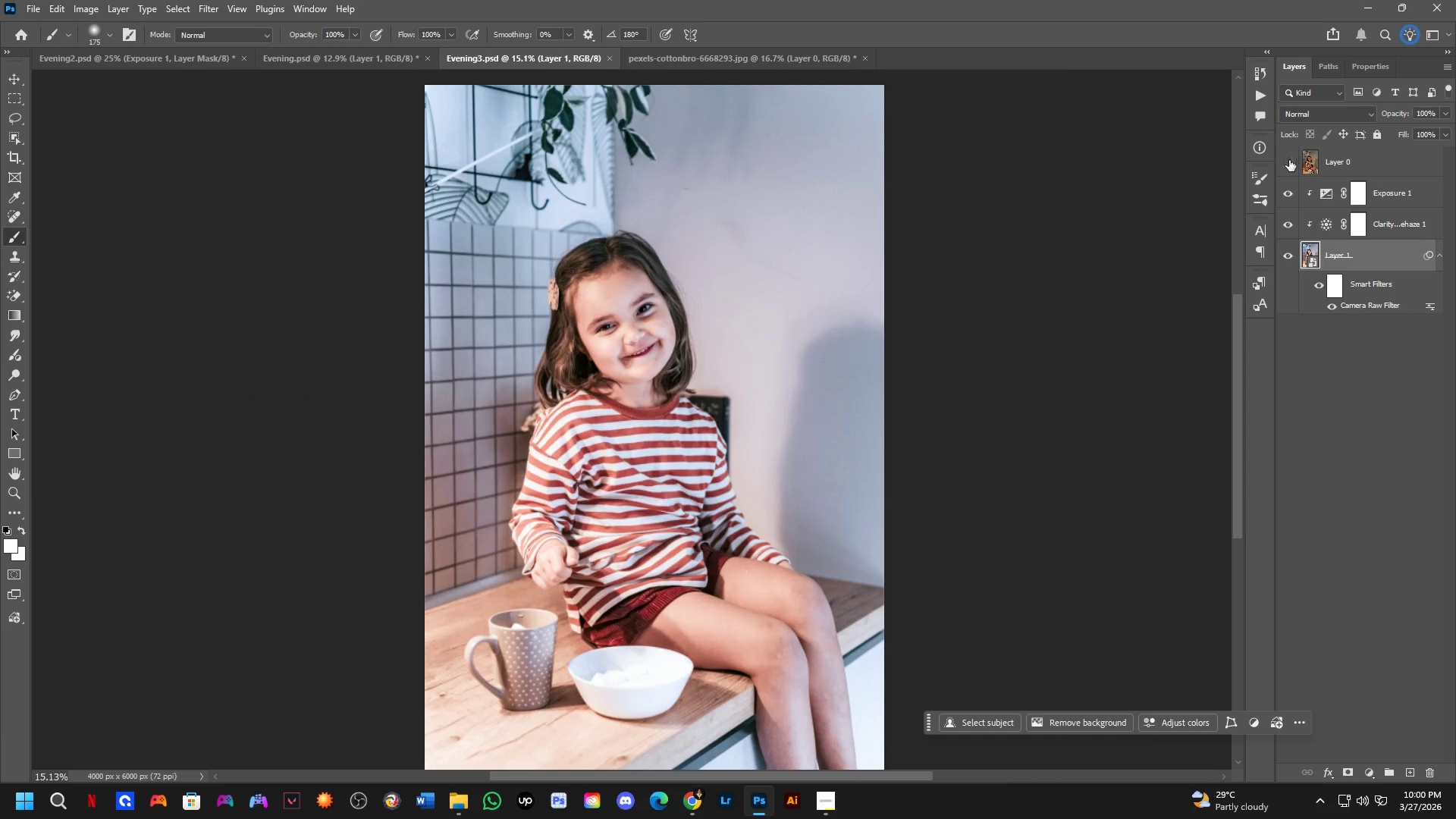 
scroll: coordinate [544, 308], scroll_direction: down, amount: 1.0
 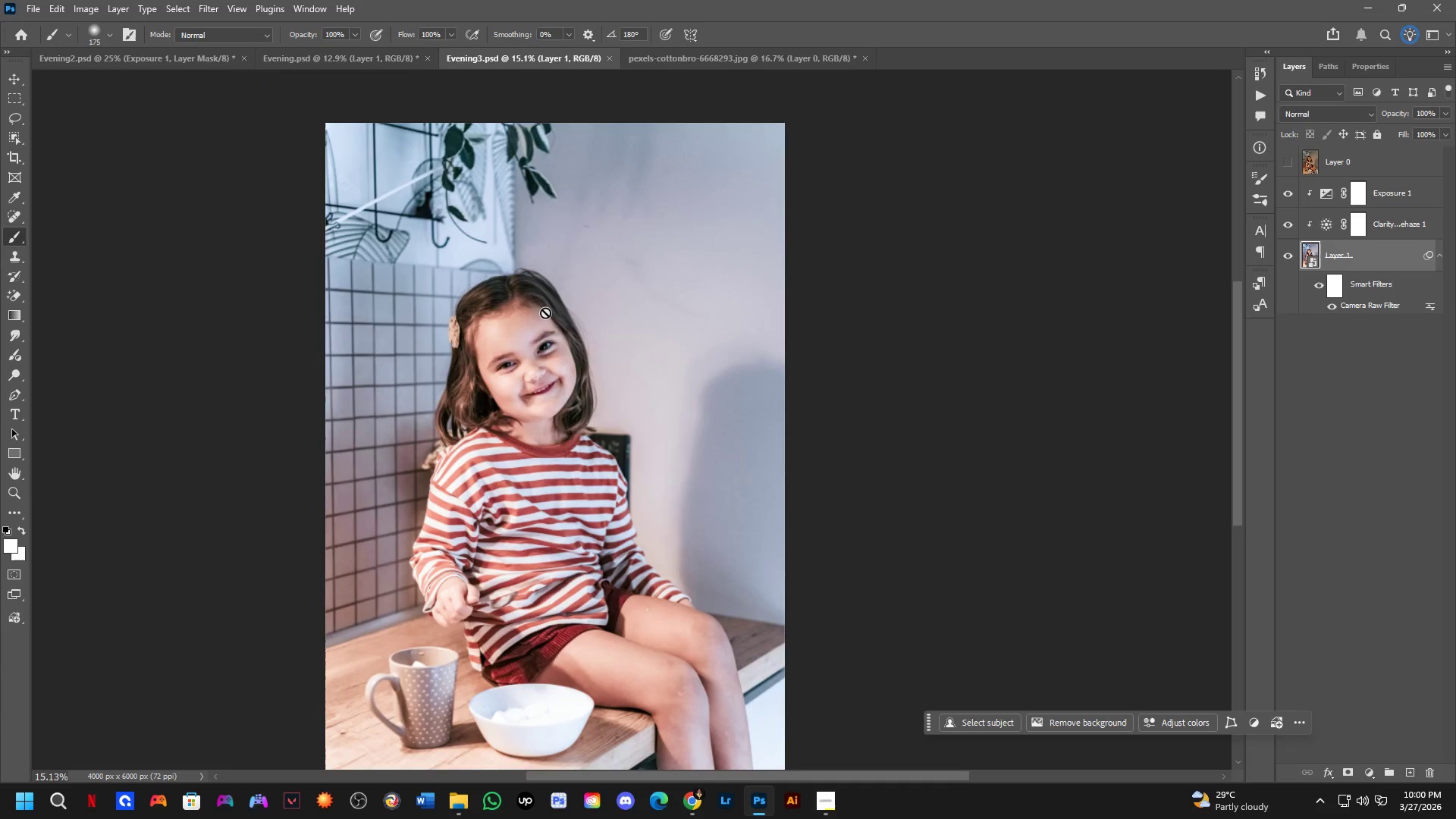 
double_click([1287, 160])
 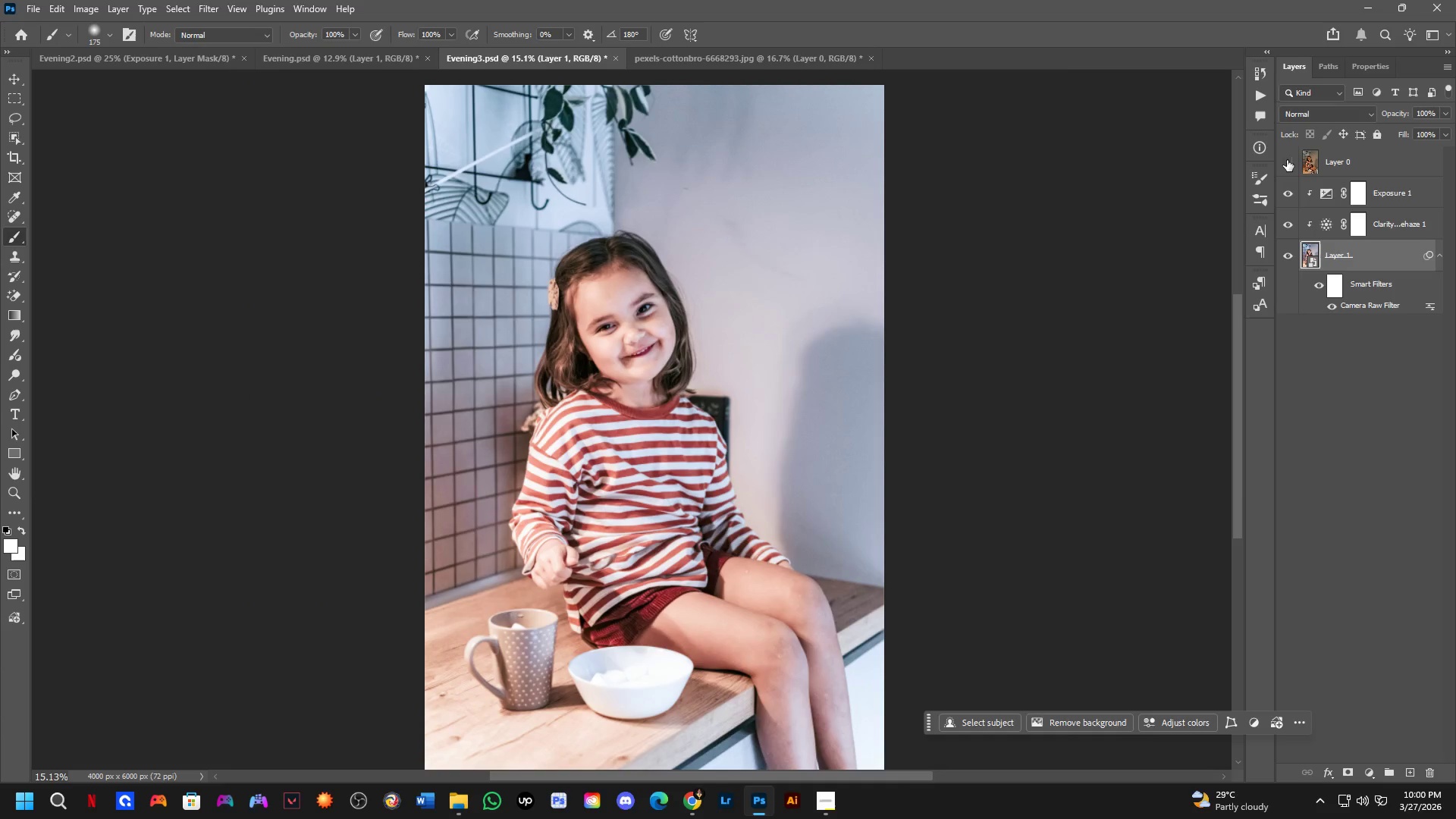 
triple_click([1287, 160])
 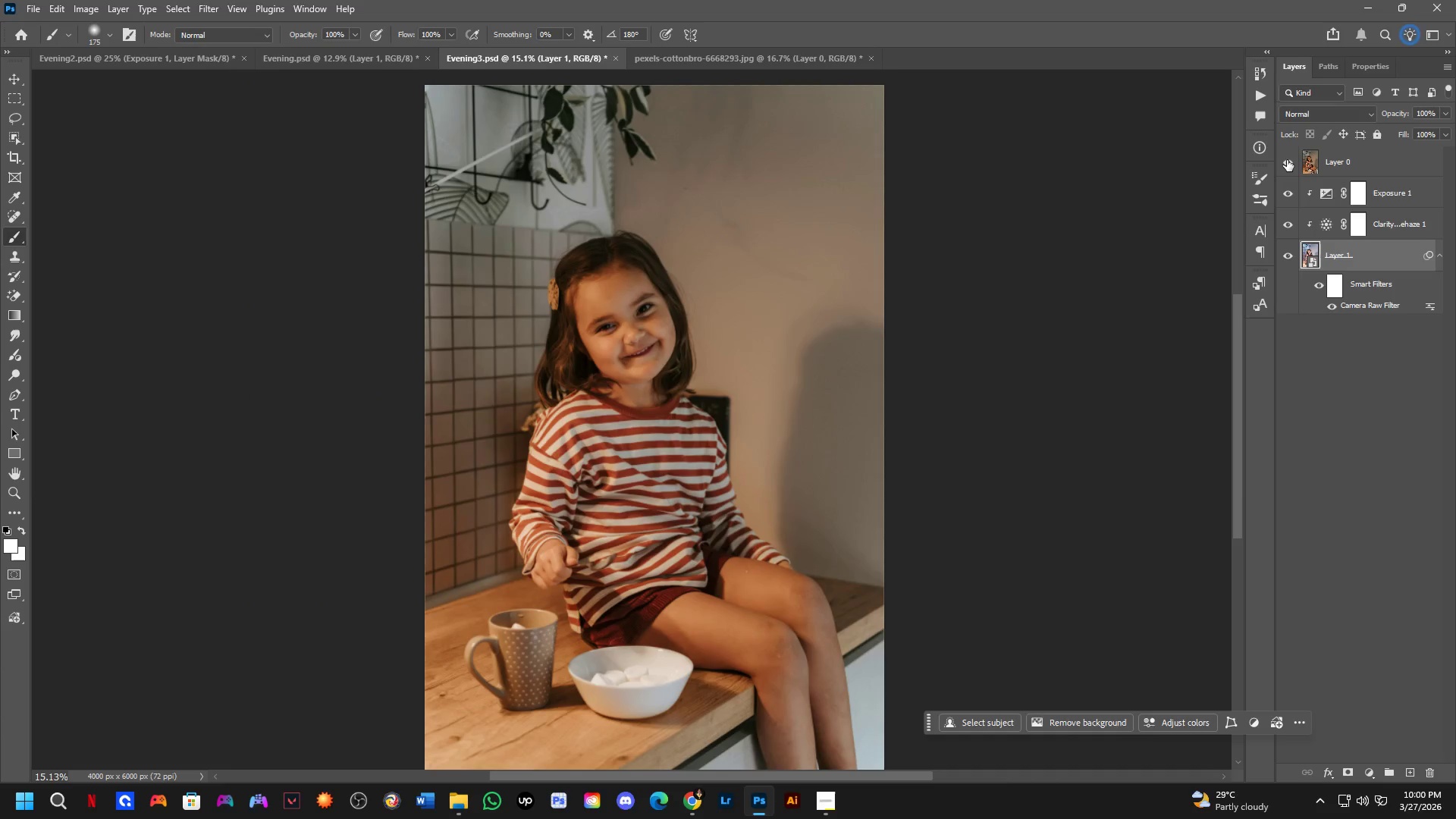 
triple_click([1287, 160])
 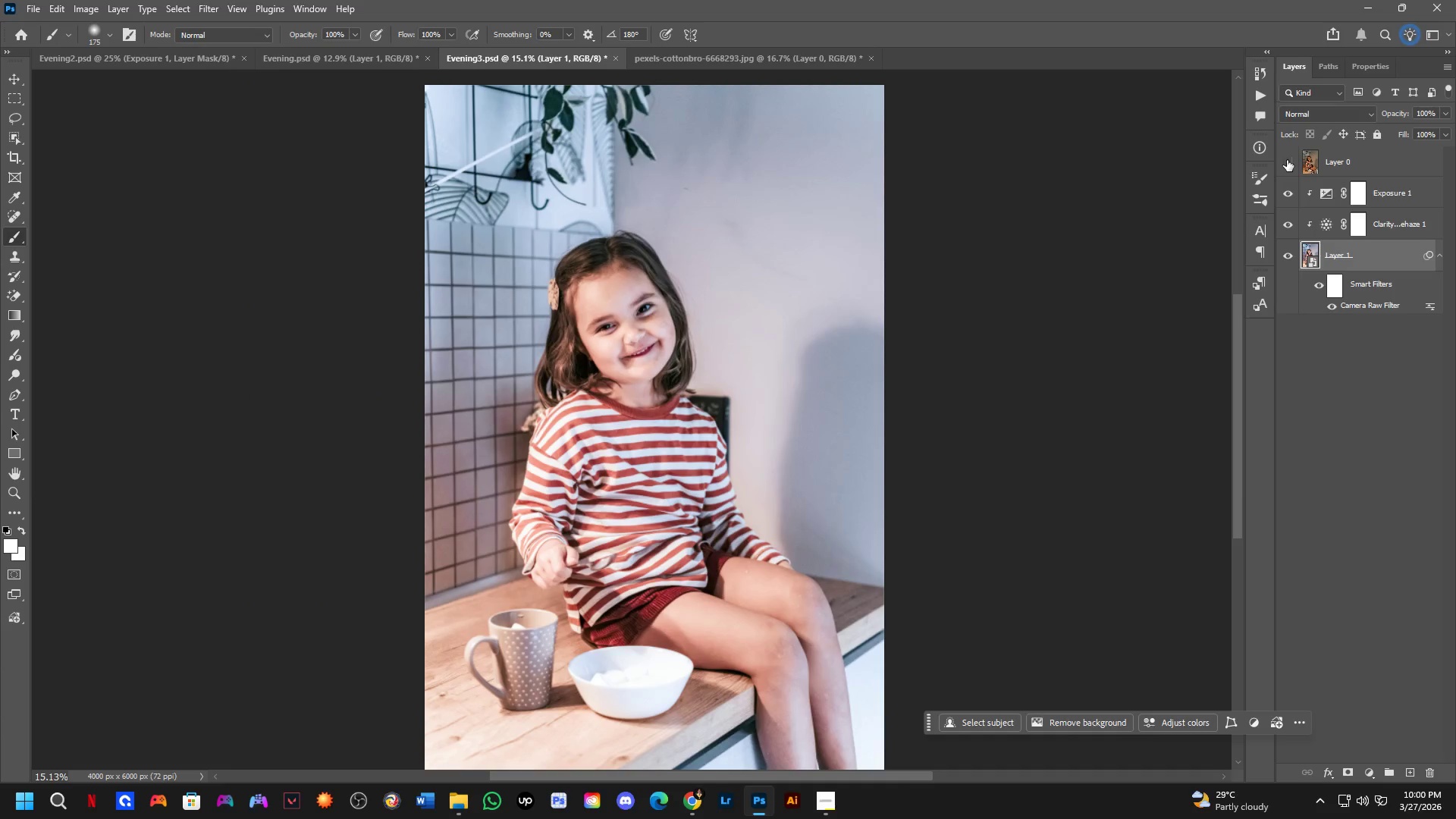 
left_click([1287, 160])
 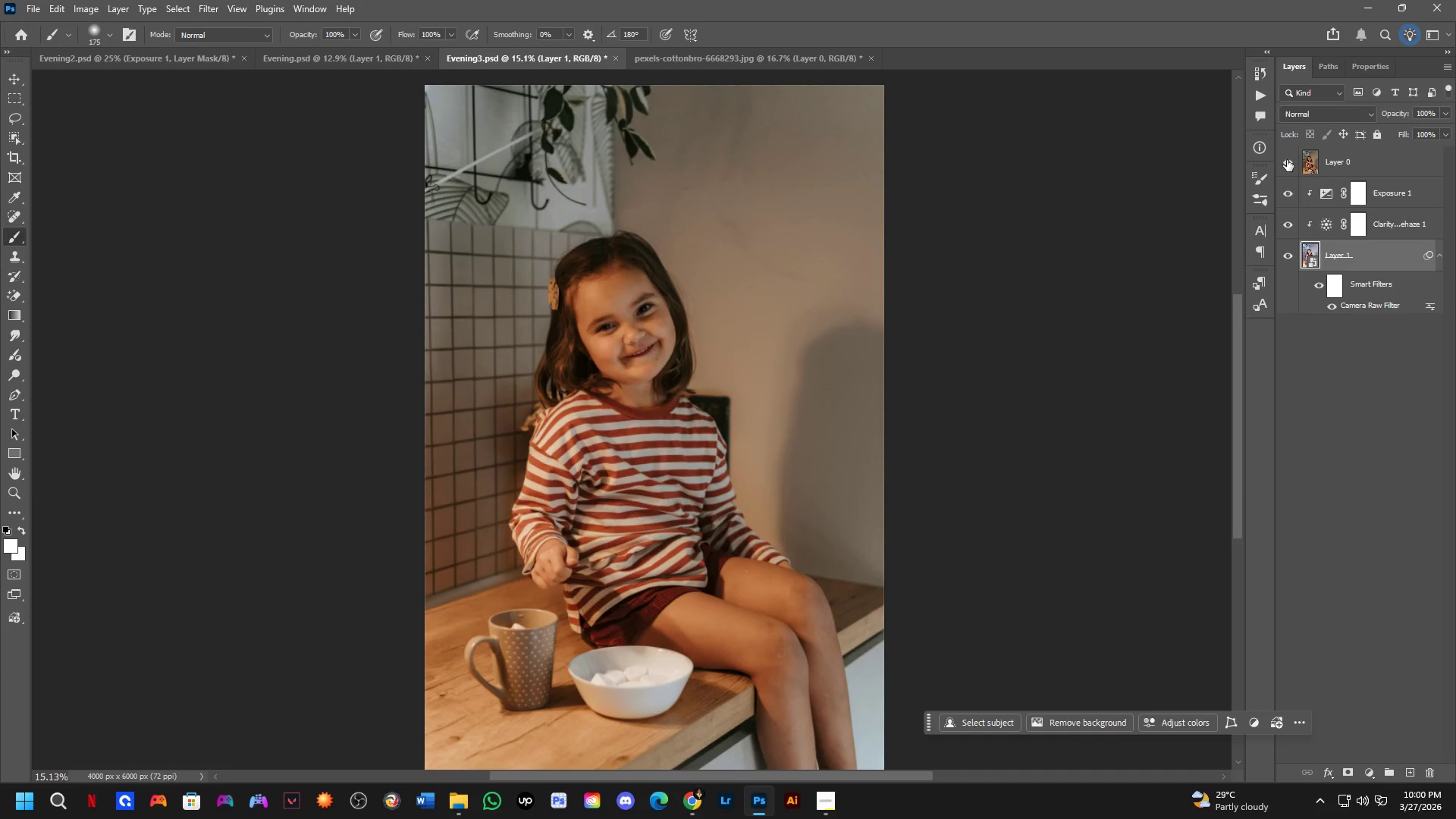 
left_click([1287, 160])
 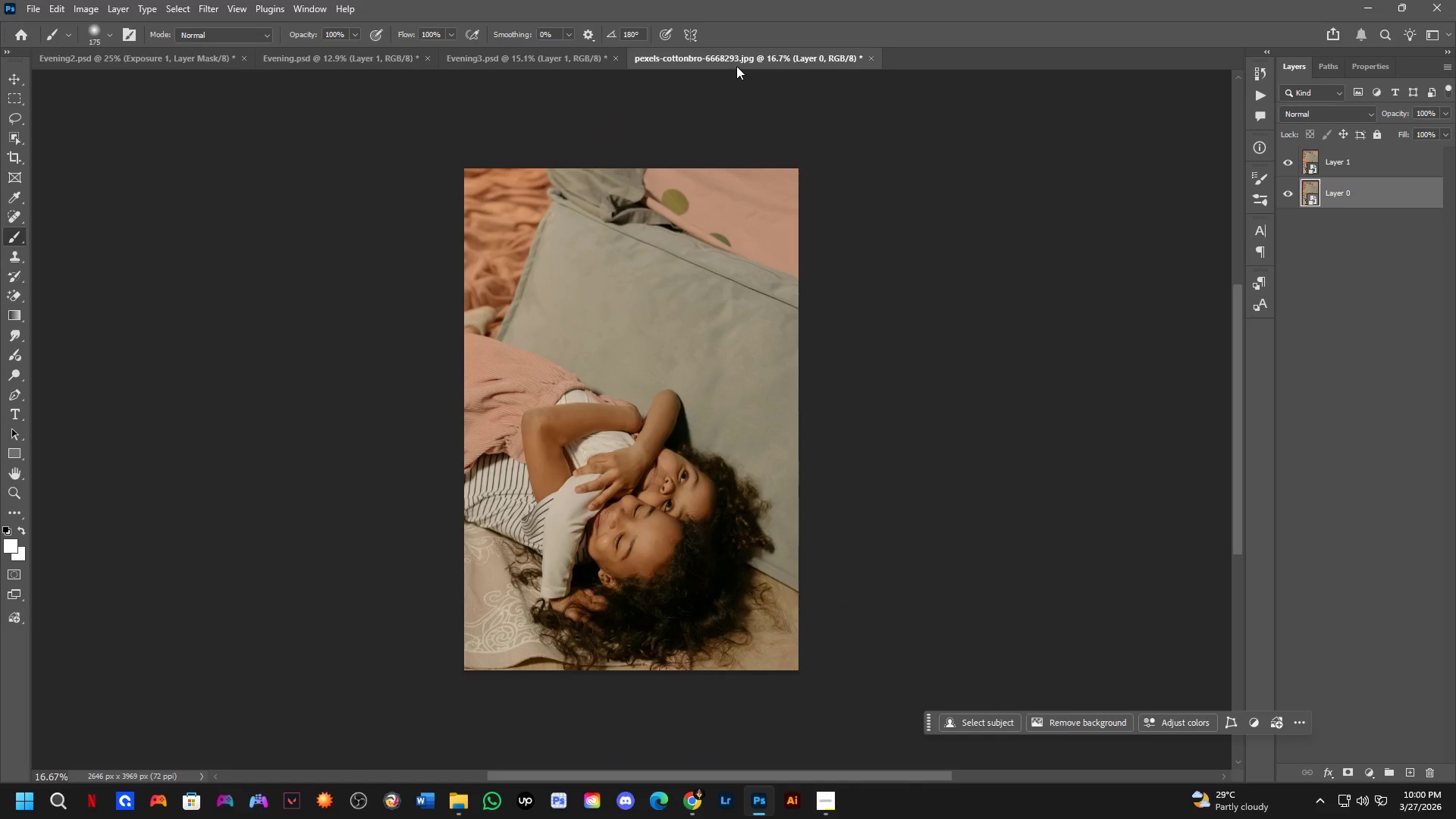 
left_click([587, 61])
 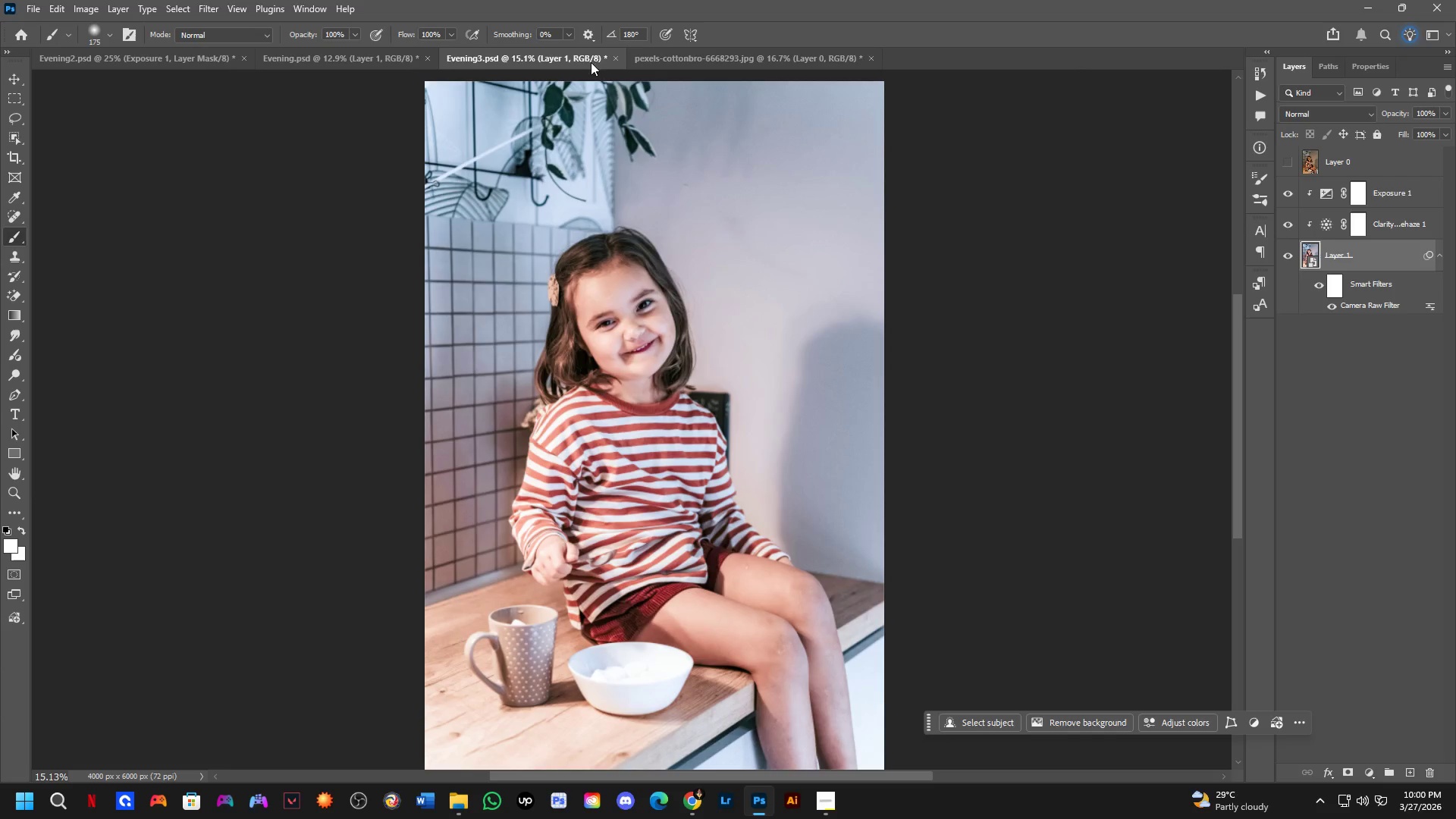 
key(Control+ControlLeft)
 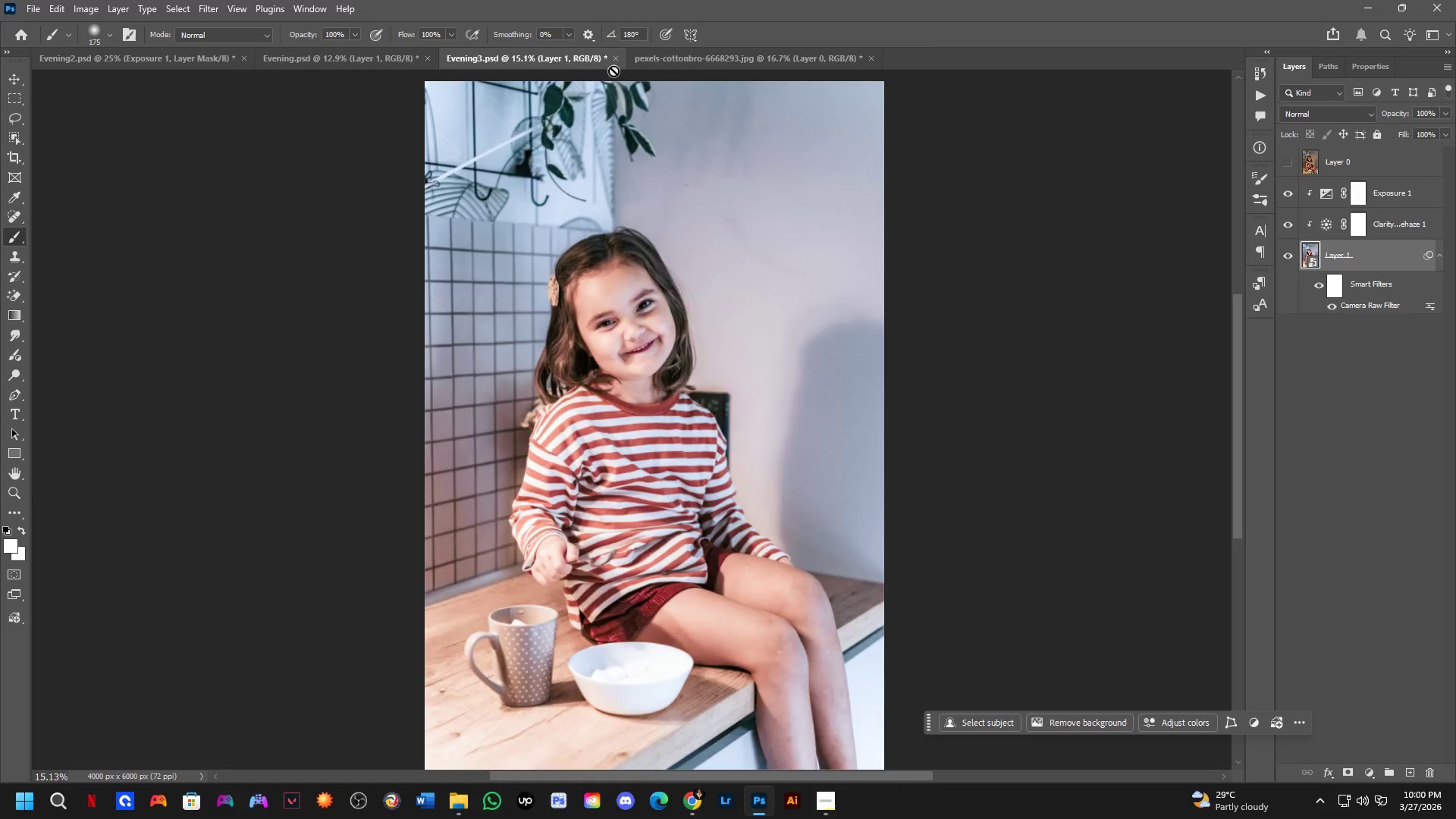 
key(Control+Tab)
 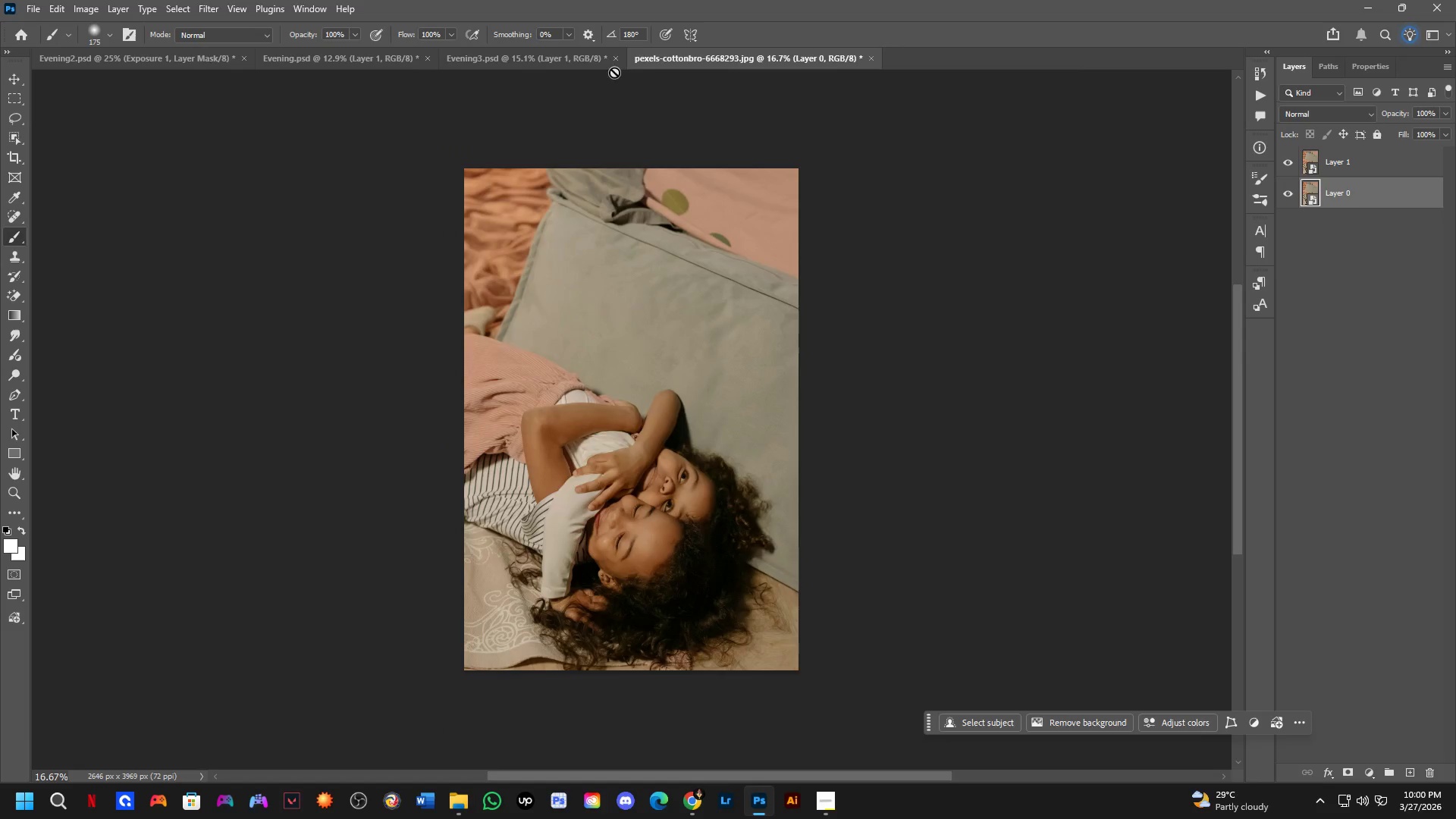 
key(Control+ControlLeft)
 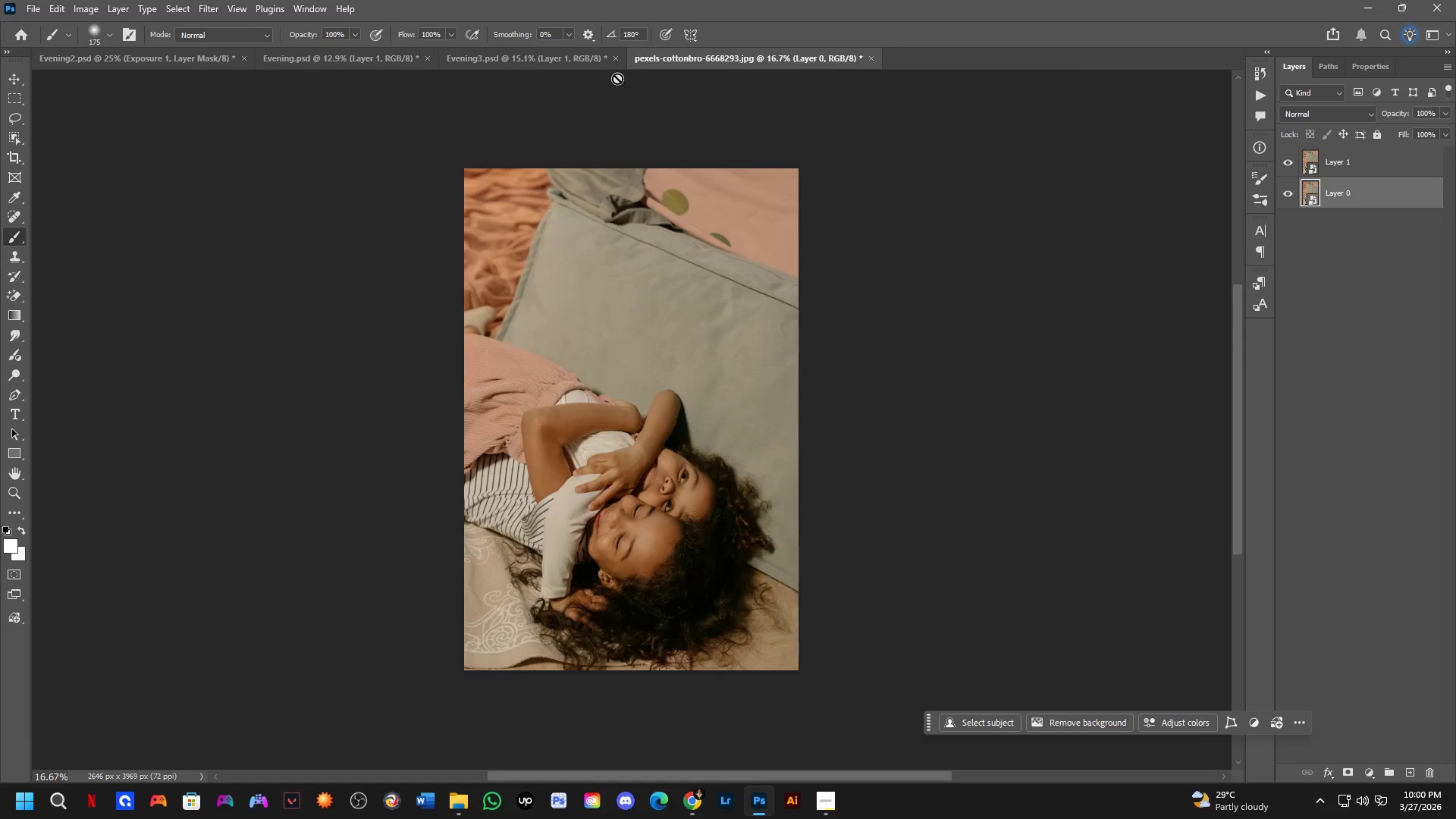 
key(Control+Tab)
 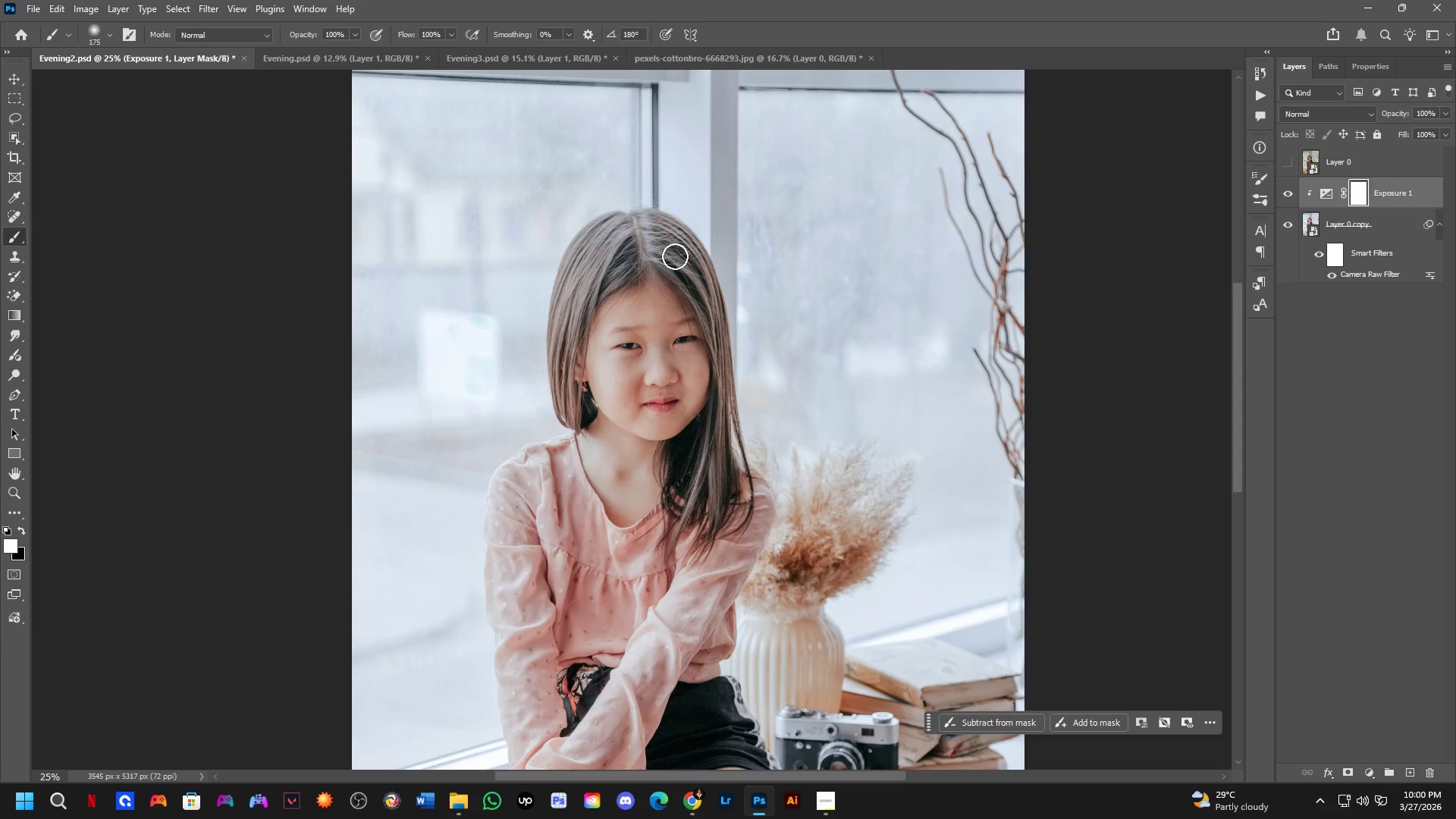 
scroll: coordinate [657, 312], scroll_direction: down, amount: 2.0
 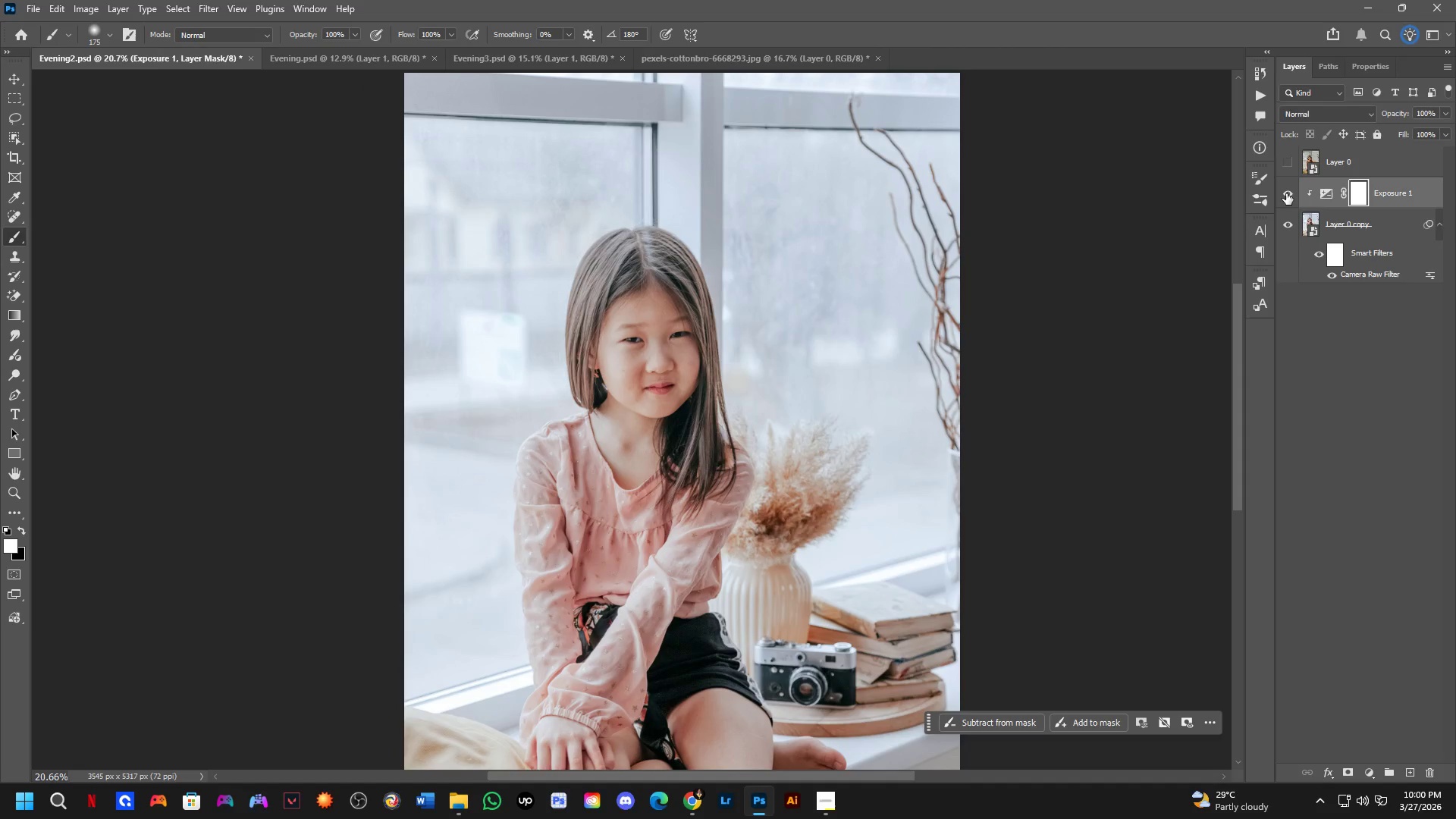 
double_click([1286, 193])
 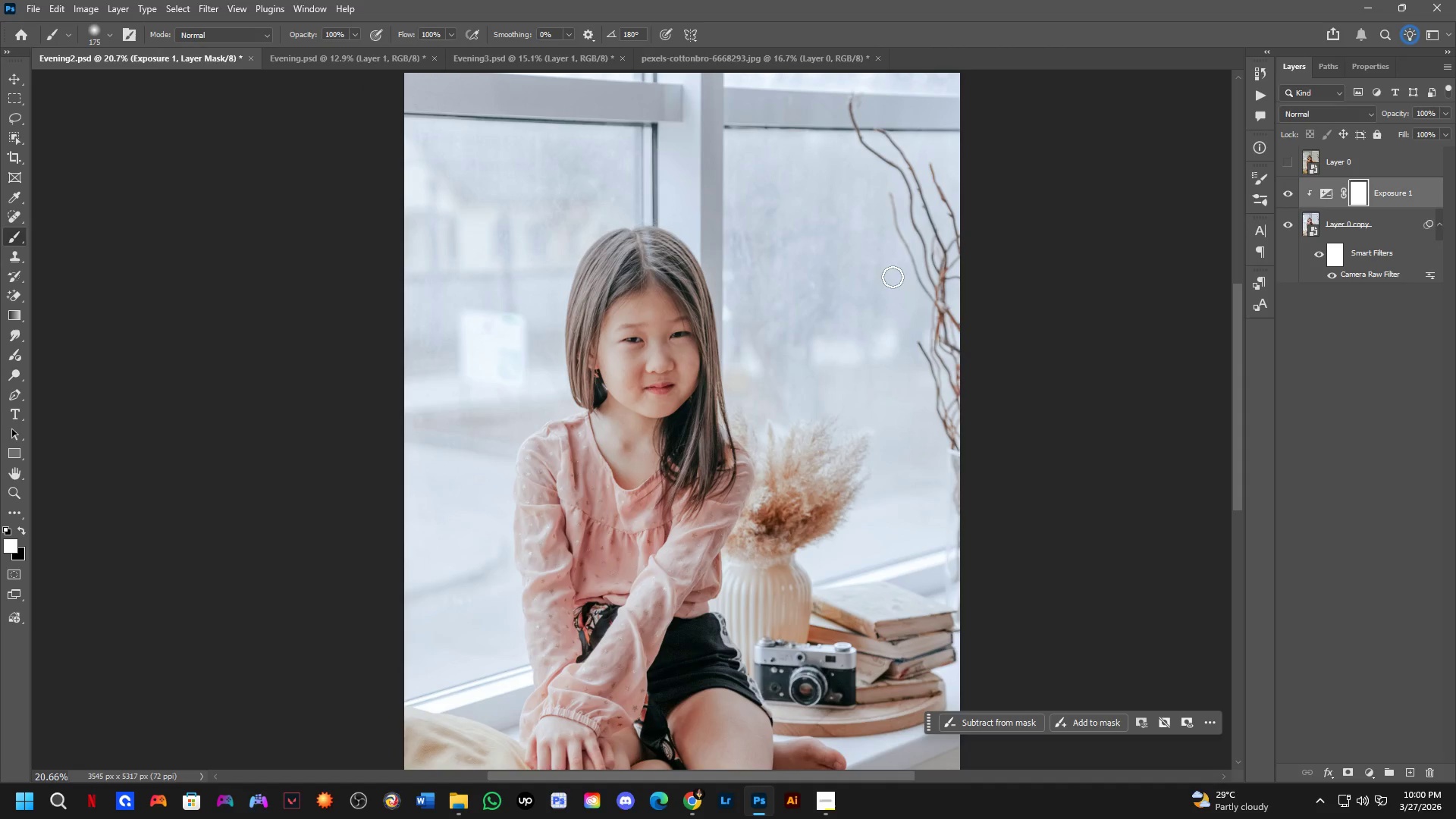 
hold_key(key=ShiftLeft, duration=0.31)
scroll: coordinate [702, 306], scroll_direction: up, amount: 2.0
 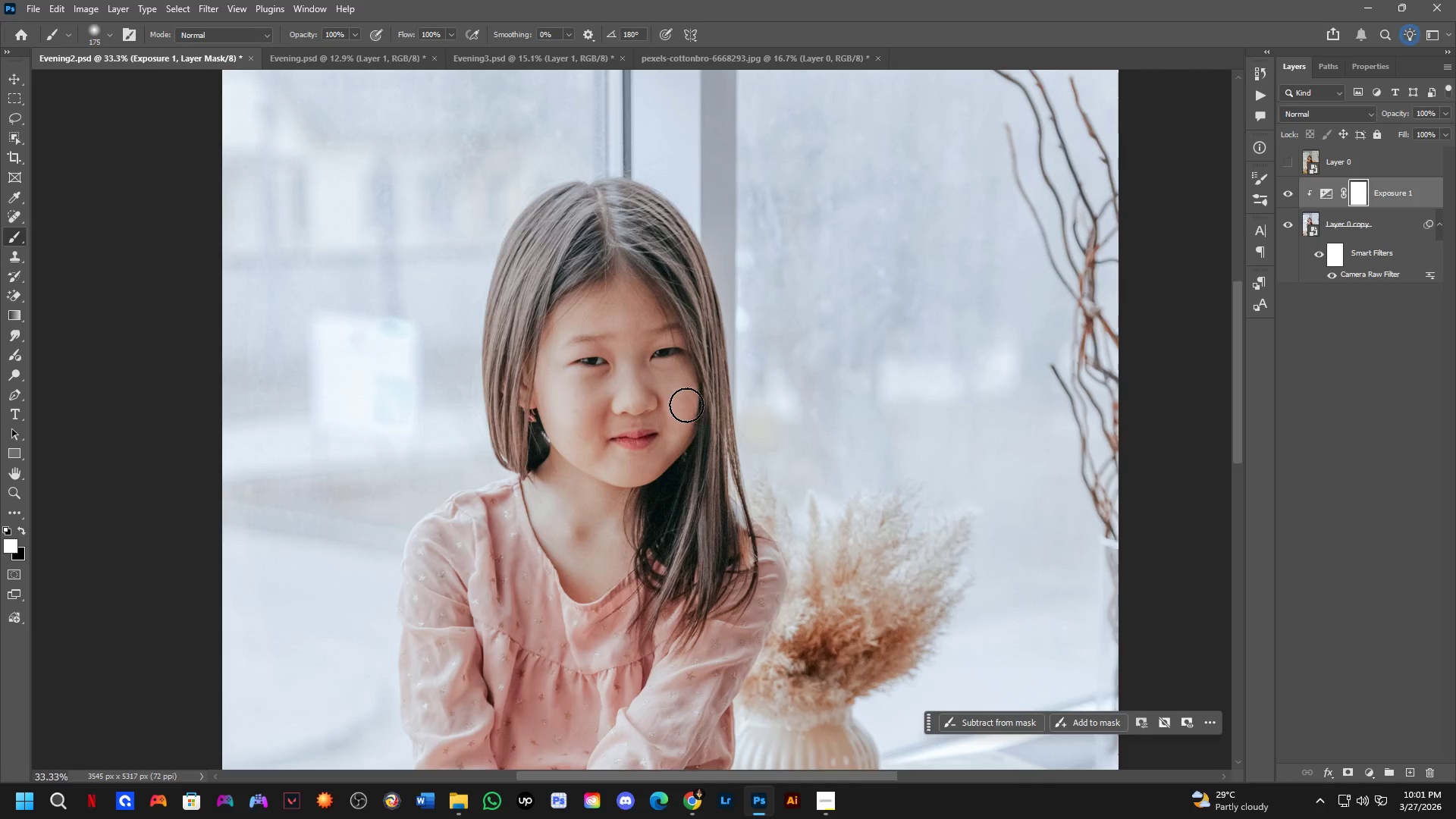 
hold_key(key=Space, duration=0.41)
 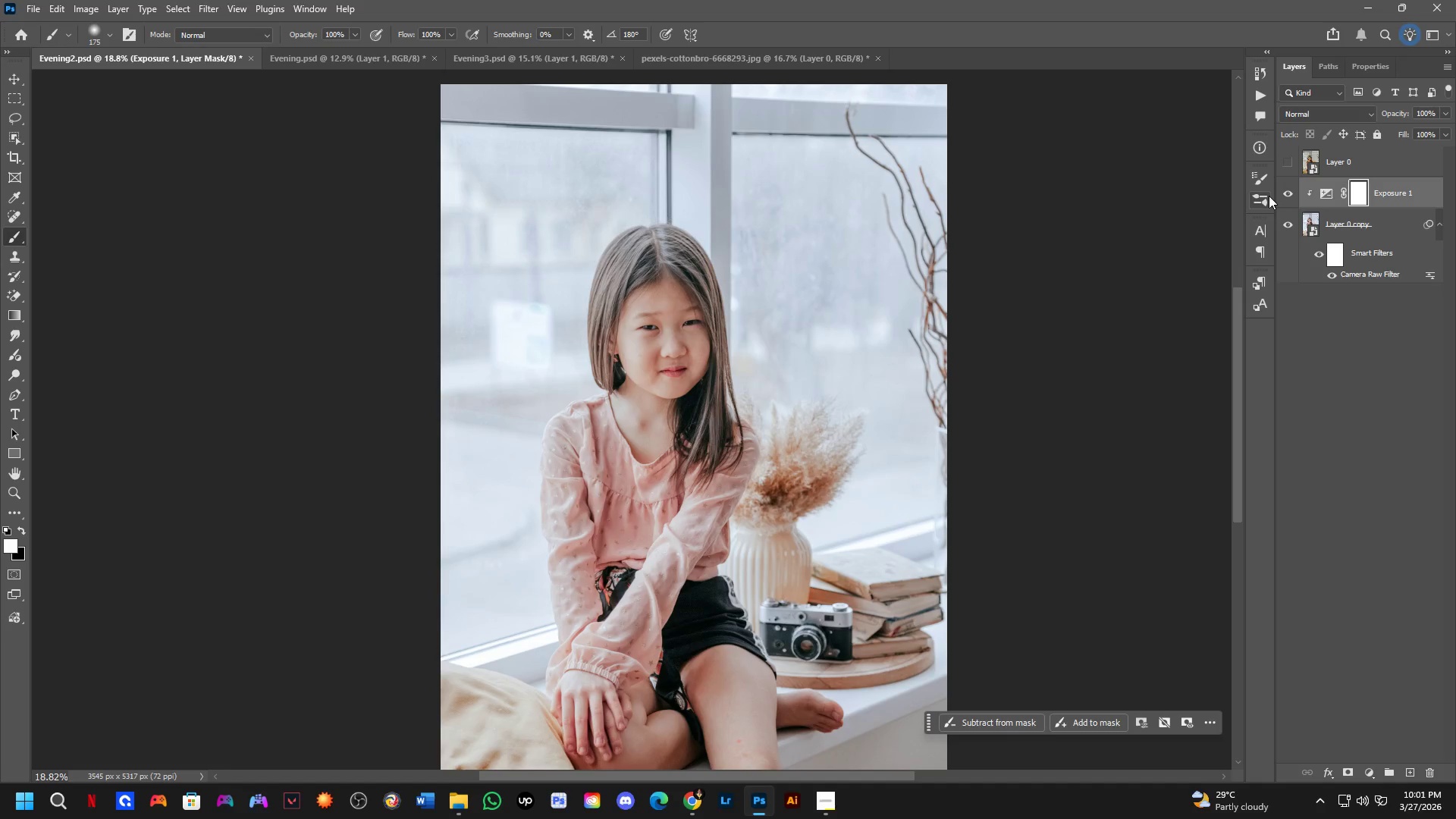 
left_click_drag(start_coordinate=[679, 403], to_coordinate=[698, 353])
 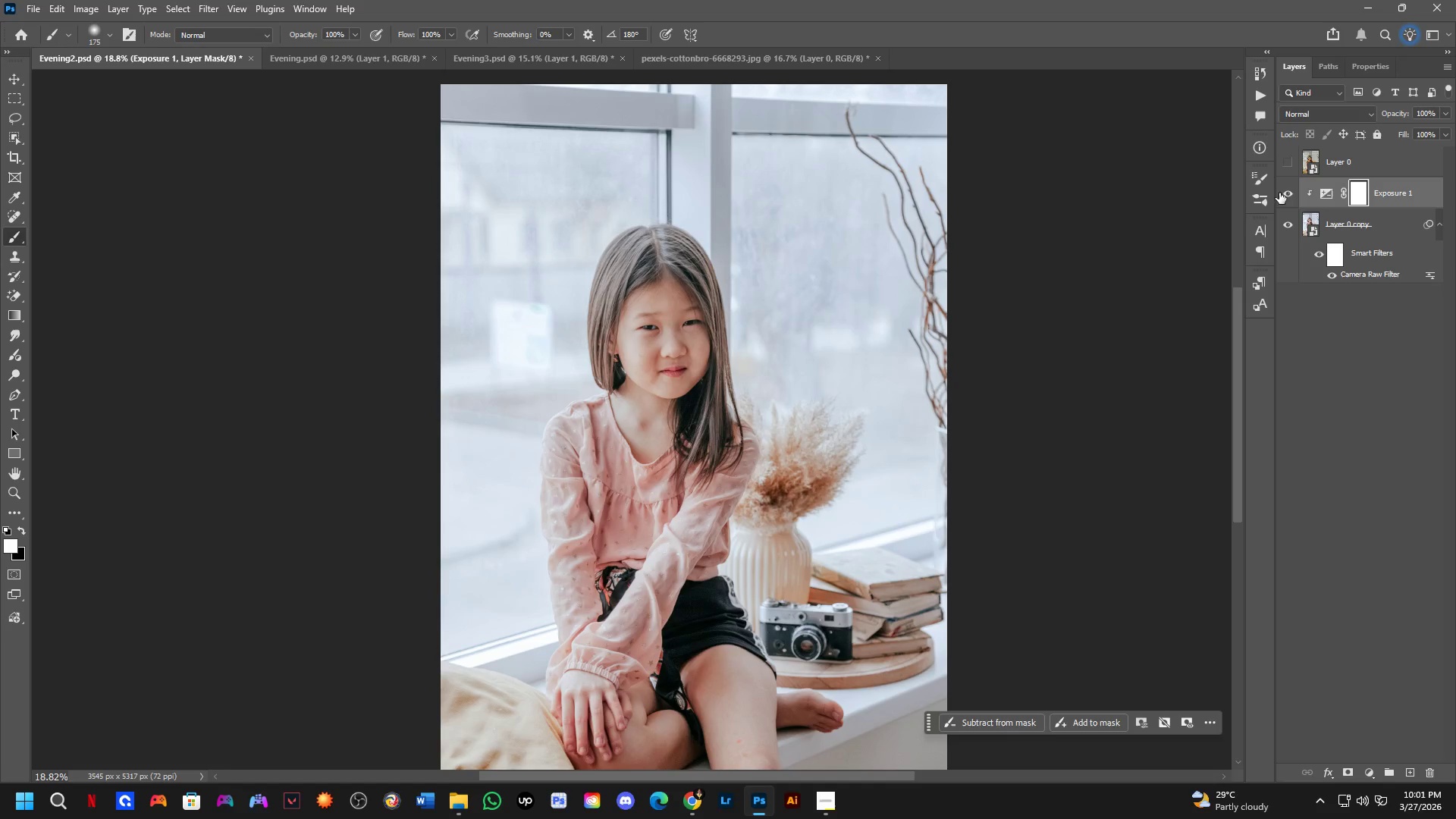 
scroll: coordinate [679, 399], scroll_direction: down, amount: 6.0
 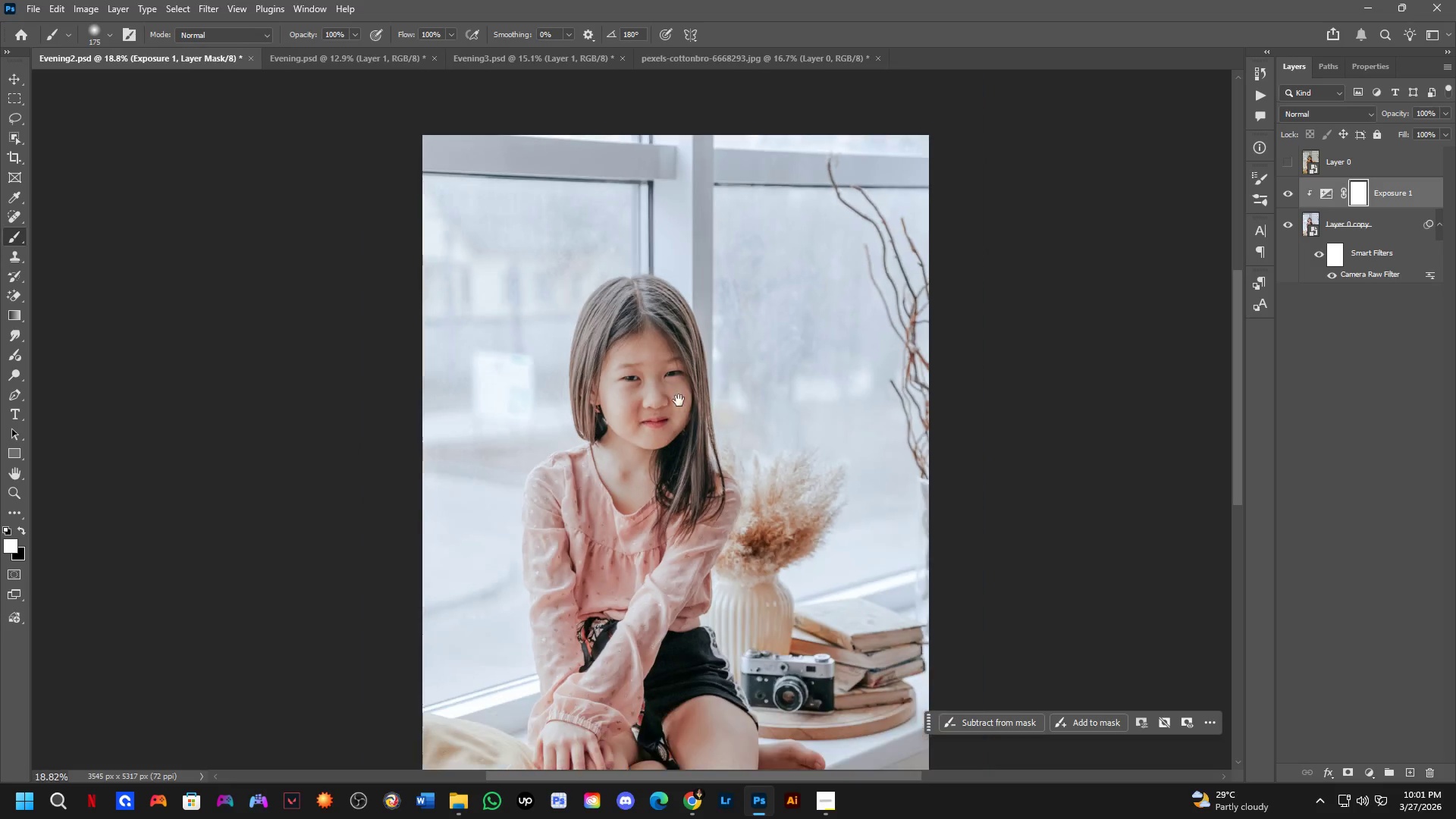 
double_click([1284, 190])
 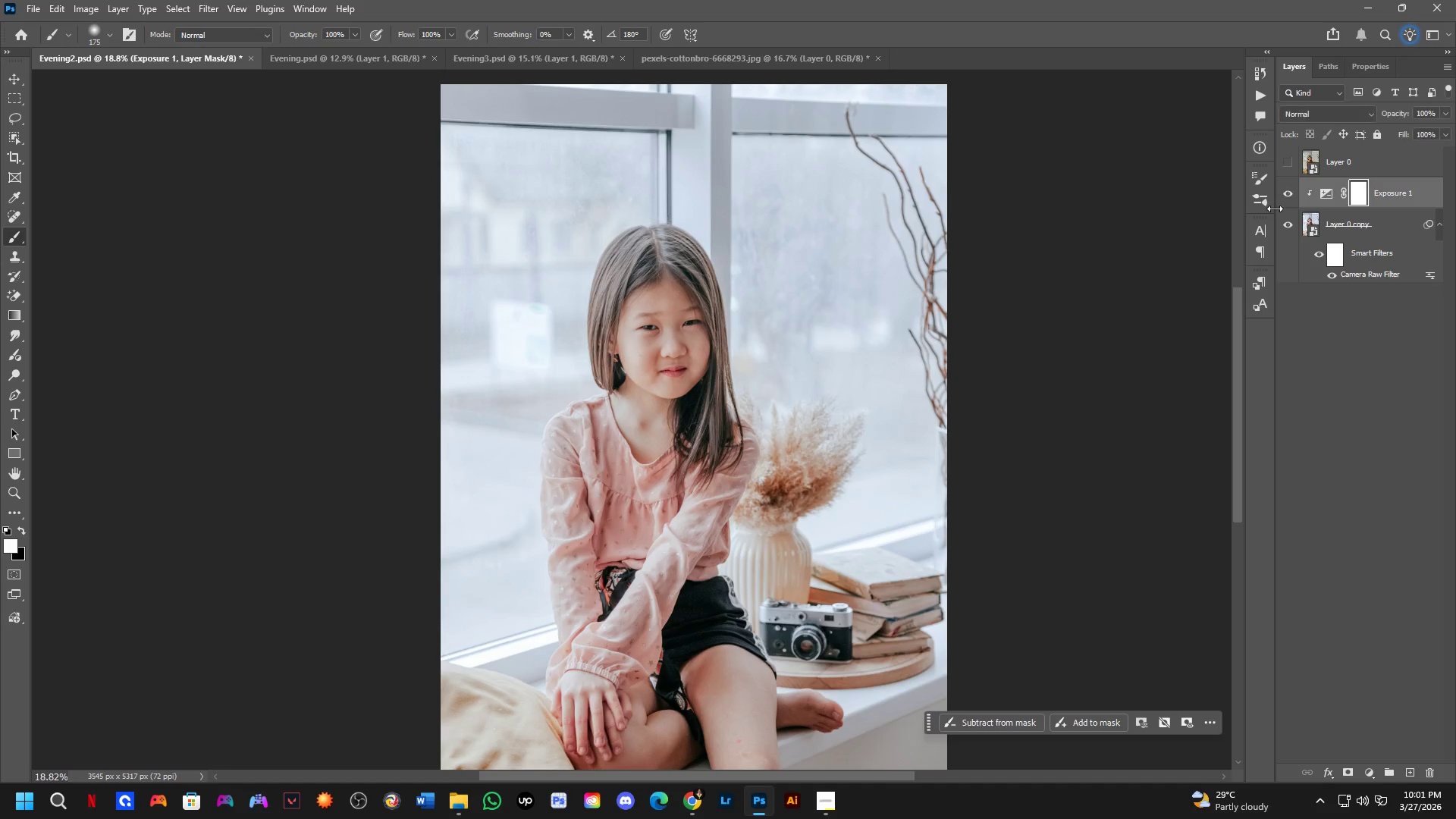 
key(Control+S)
 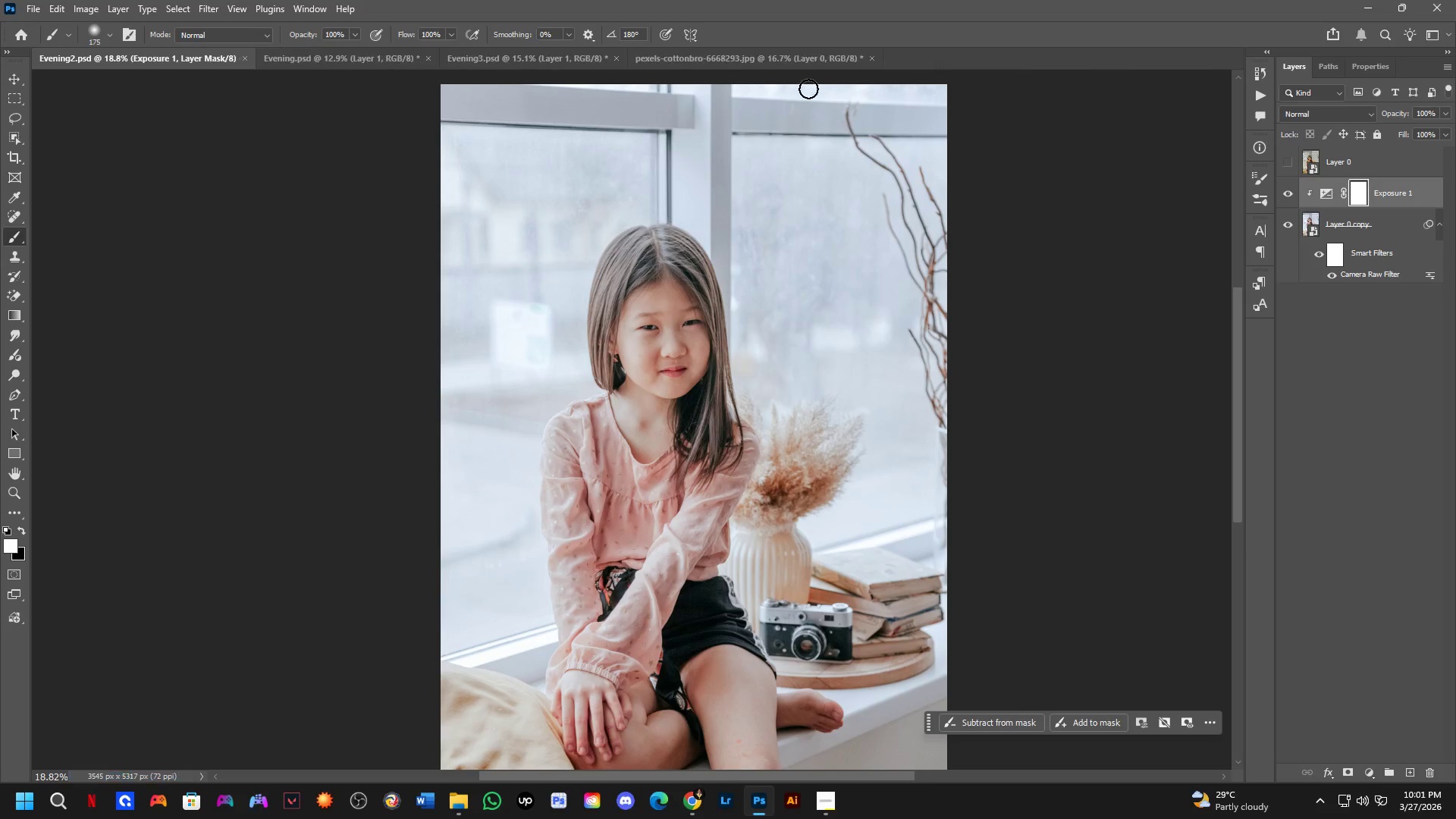 
left_click([802, 60])
 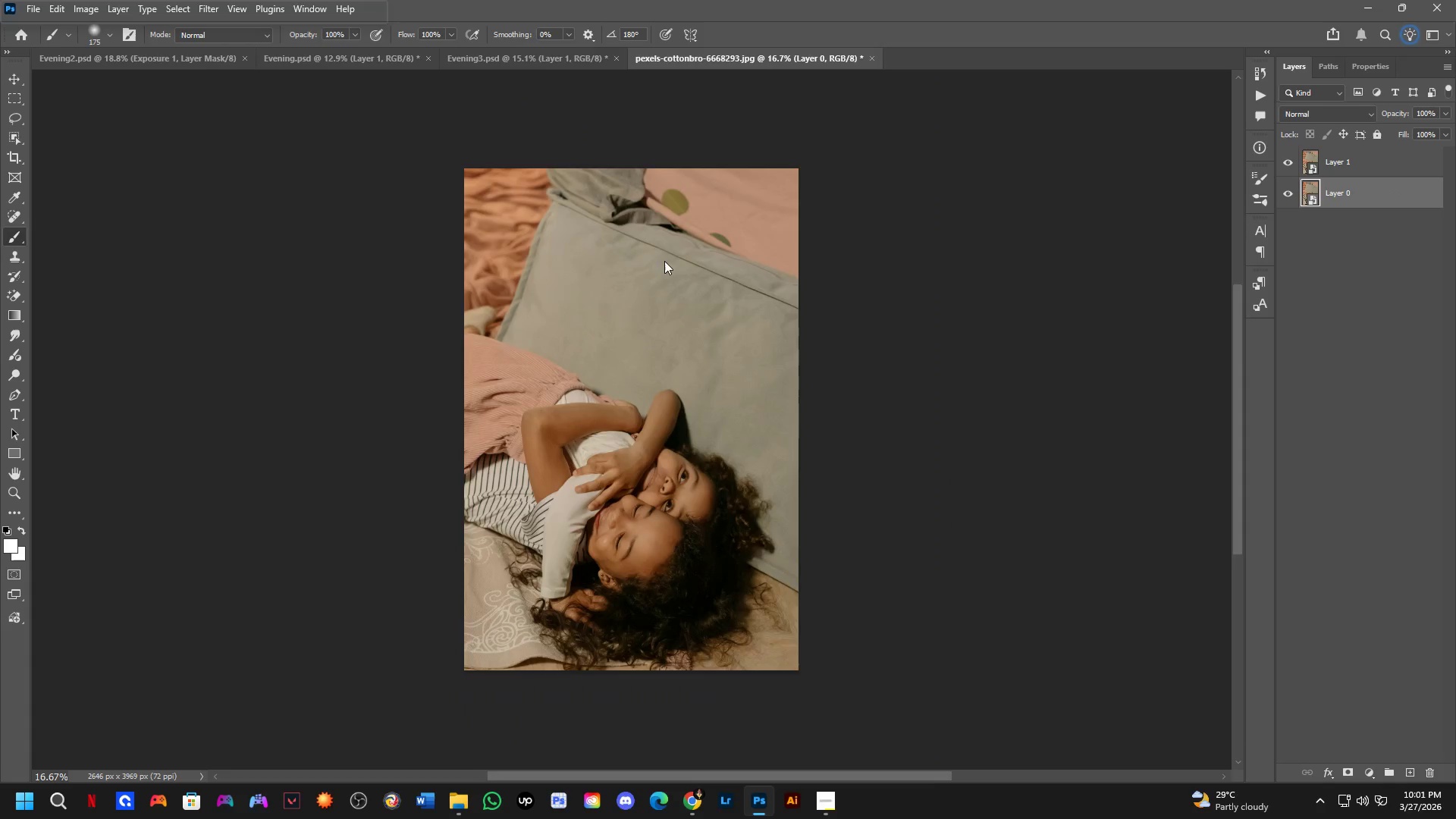 
hold_key(key=Space, duration=0.41)
 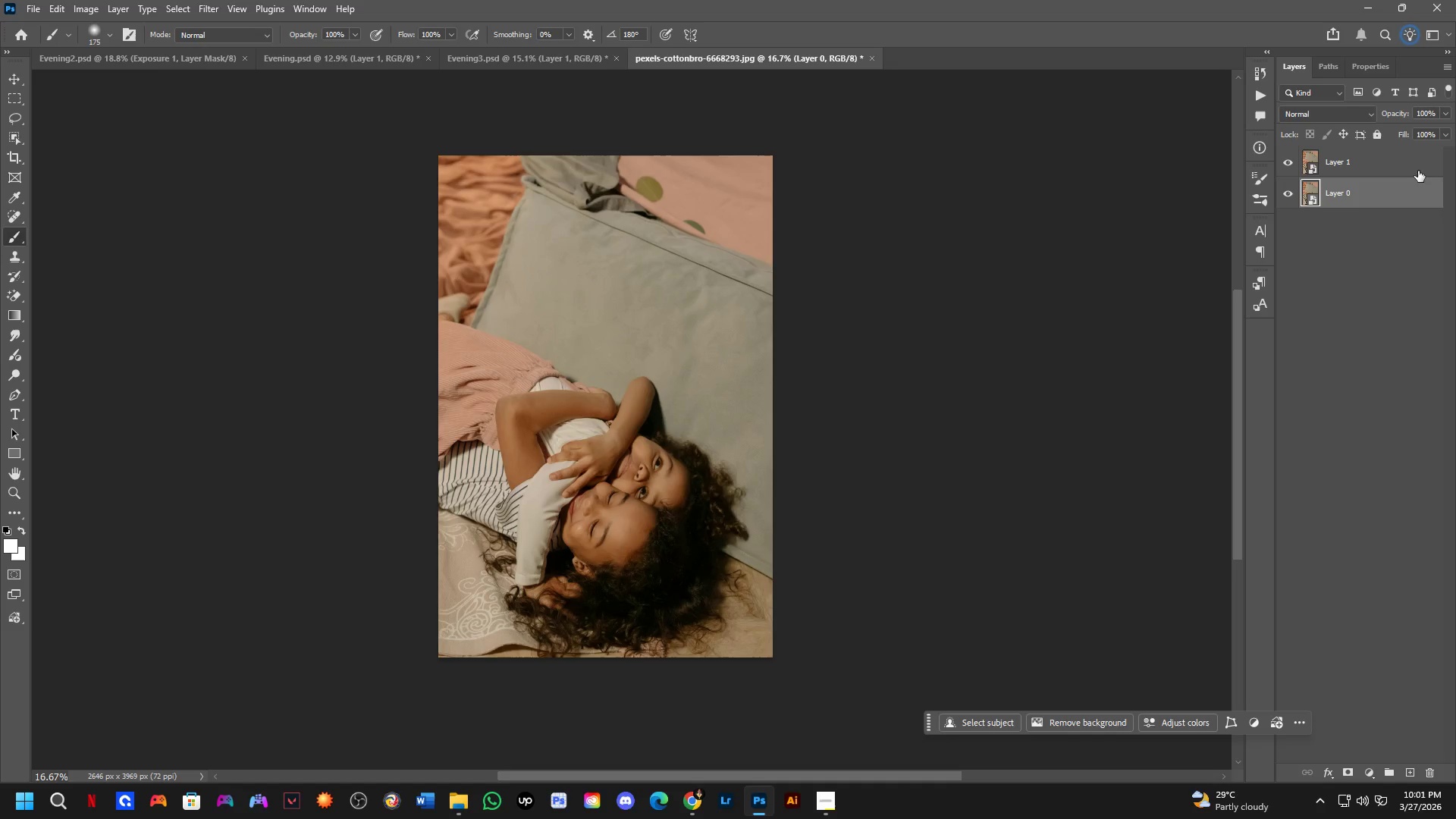 
left_click_drag(start_coordinate=[673, 372], to_coordinate=[658, 375])
 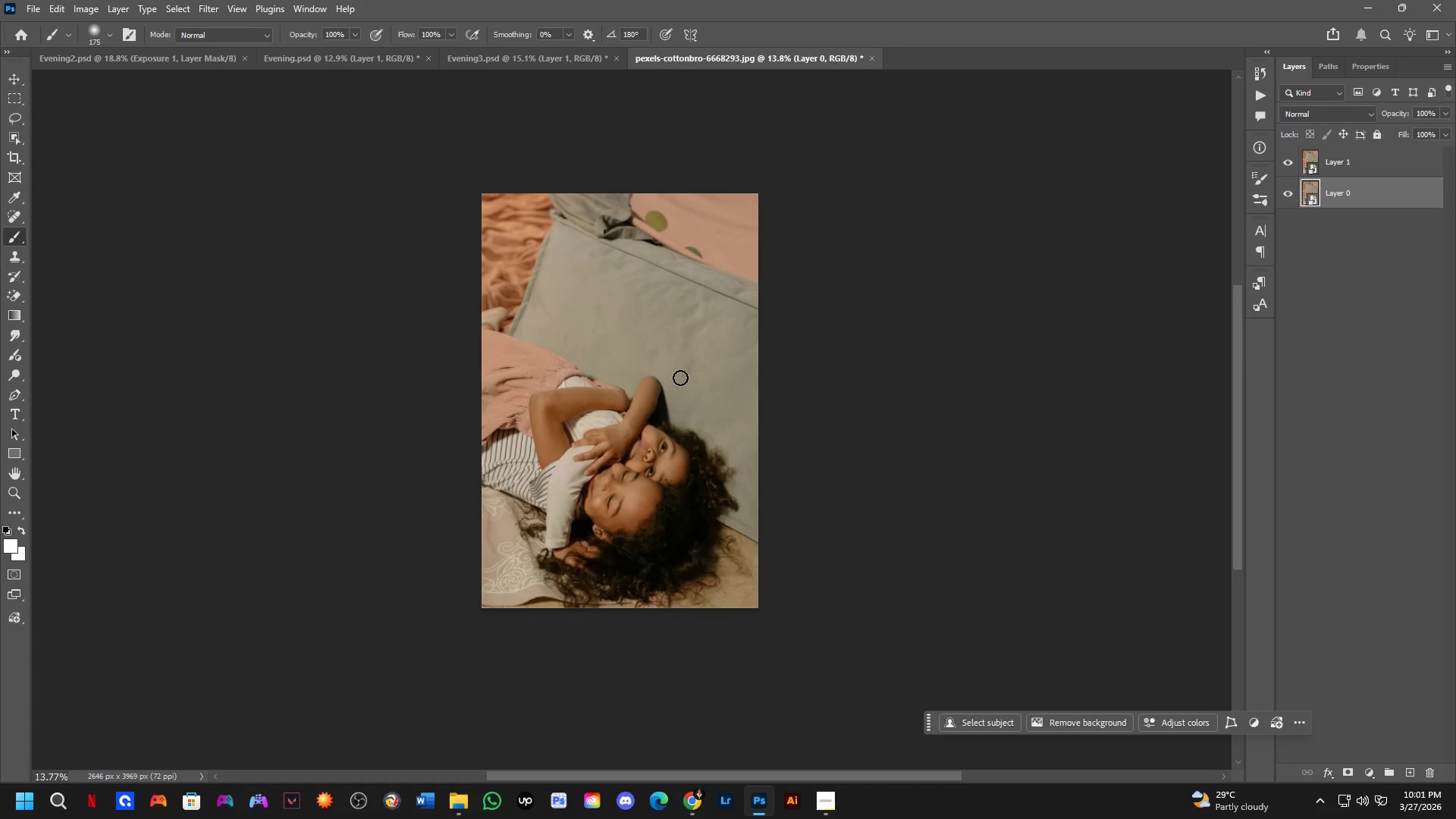 
scroll: coordinate [651, 297], scroll_direction: down, amount: 2.0
 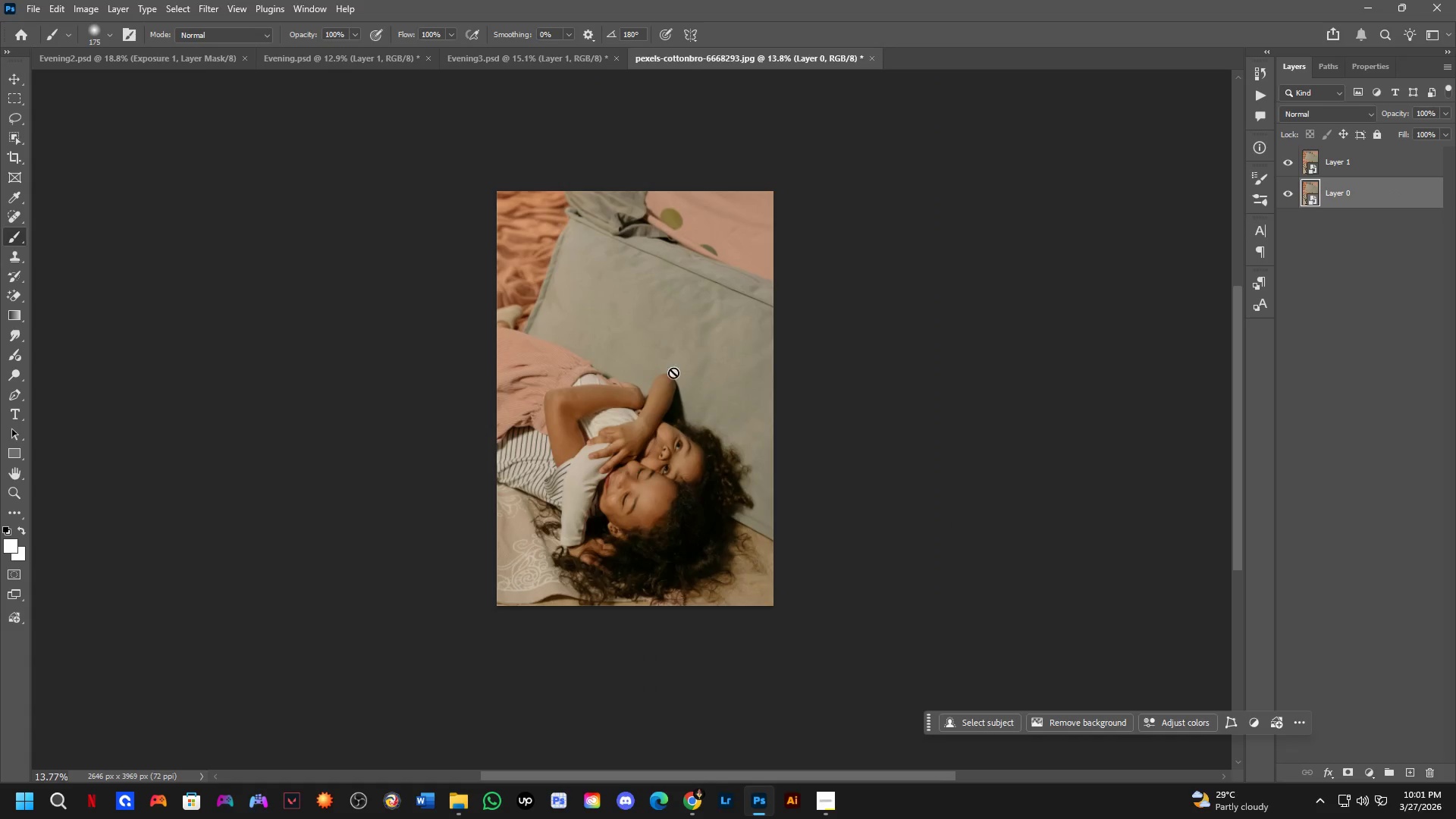 
left_click([1417, 171])
 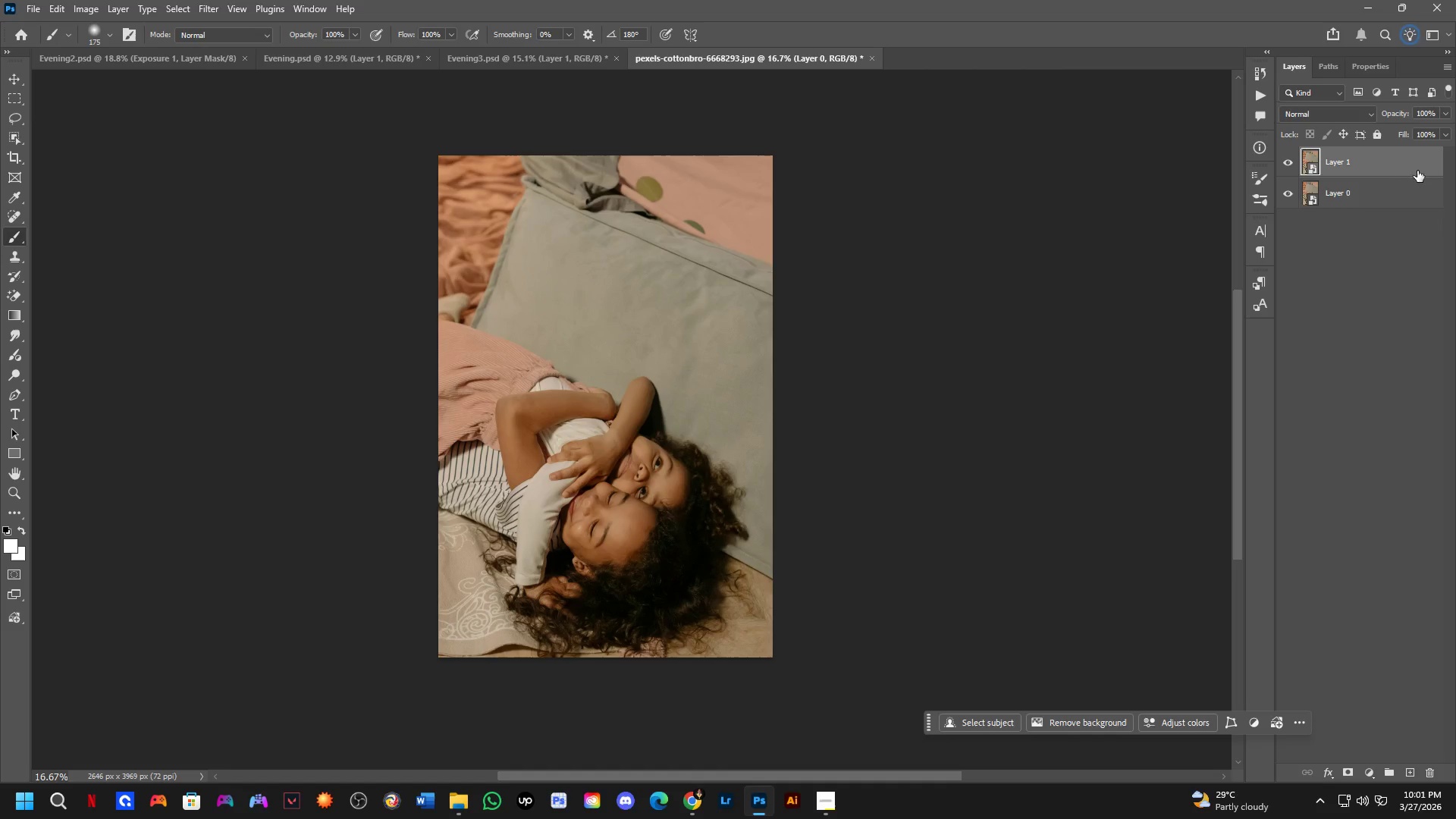 
scroll: coordinate [701, 372], scroll_direction: up, amount: 2.0
 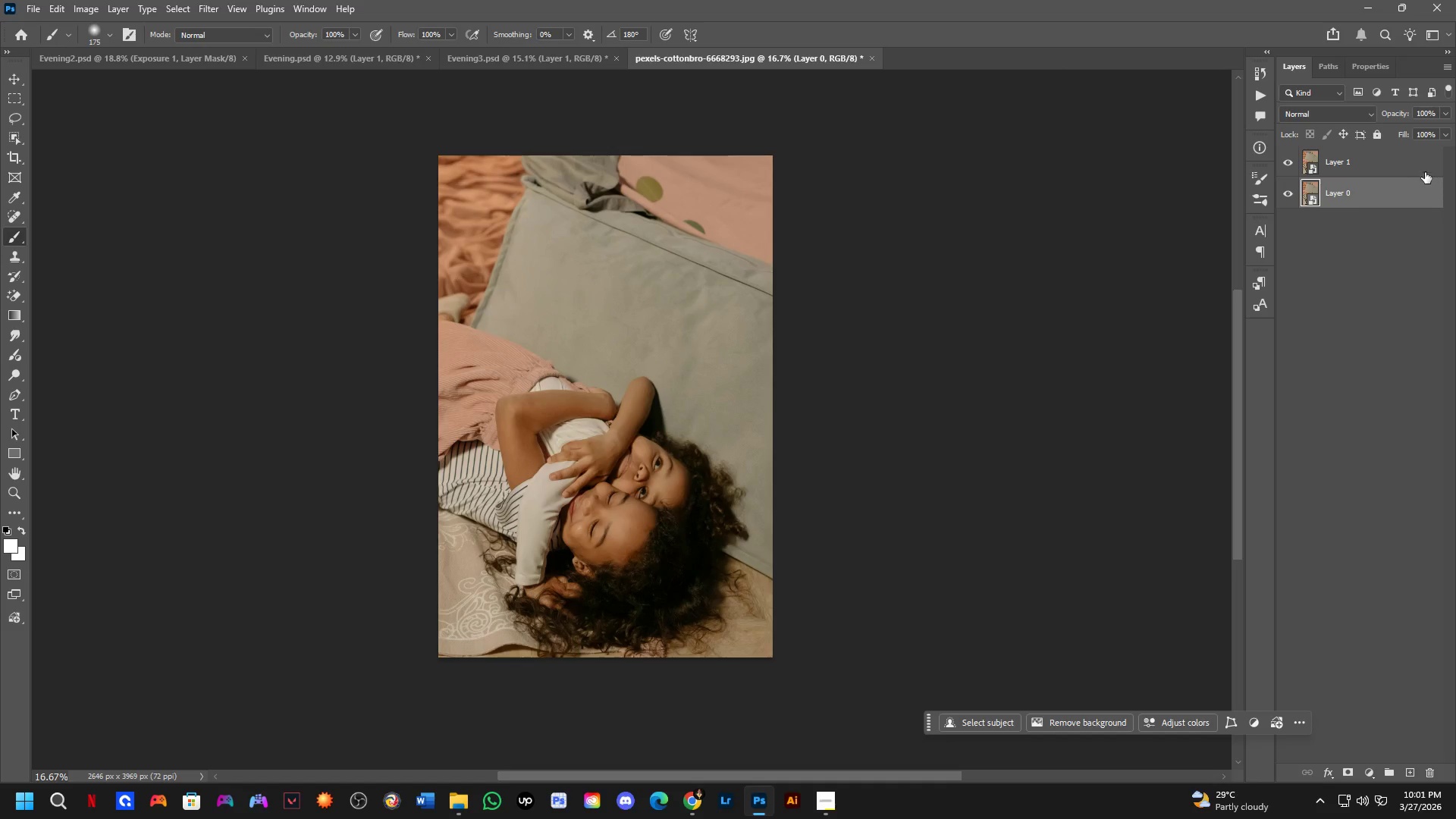 
right_click([1417, 171])
 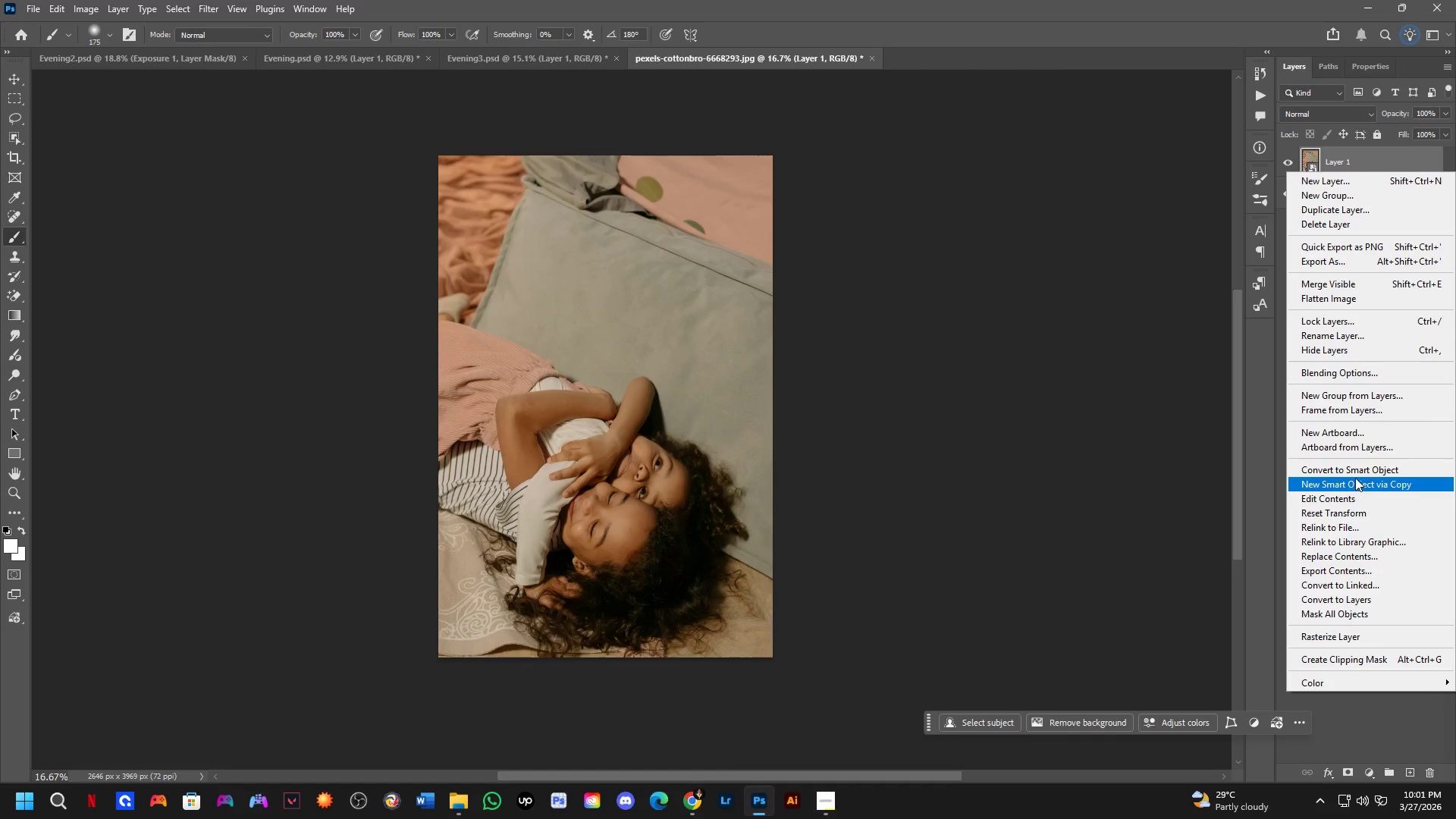 
left_click([1355, 471])
 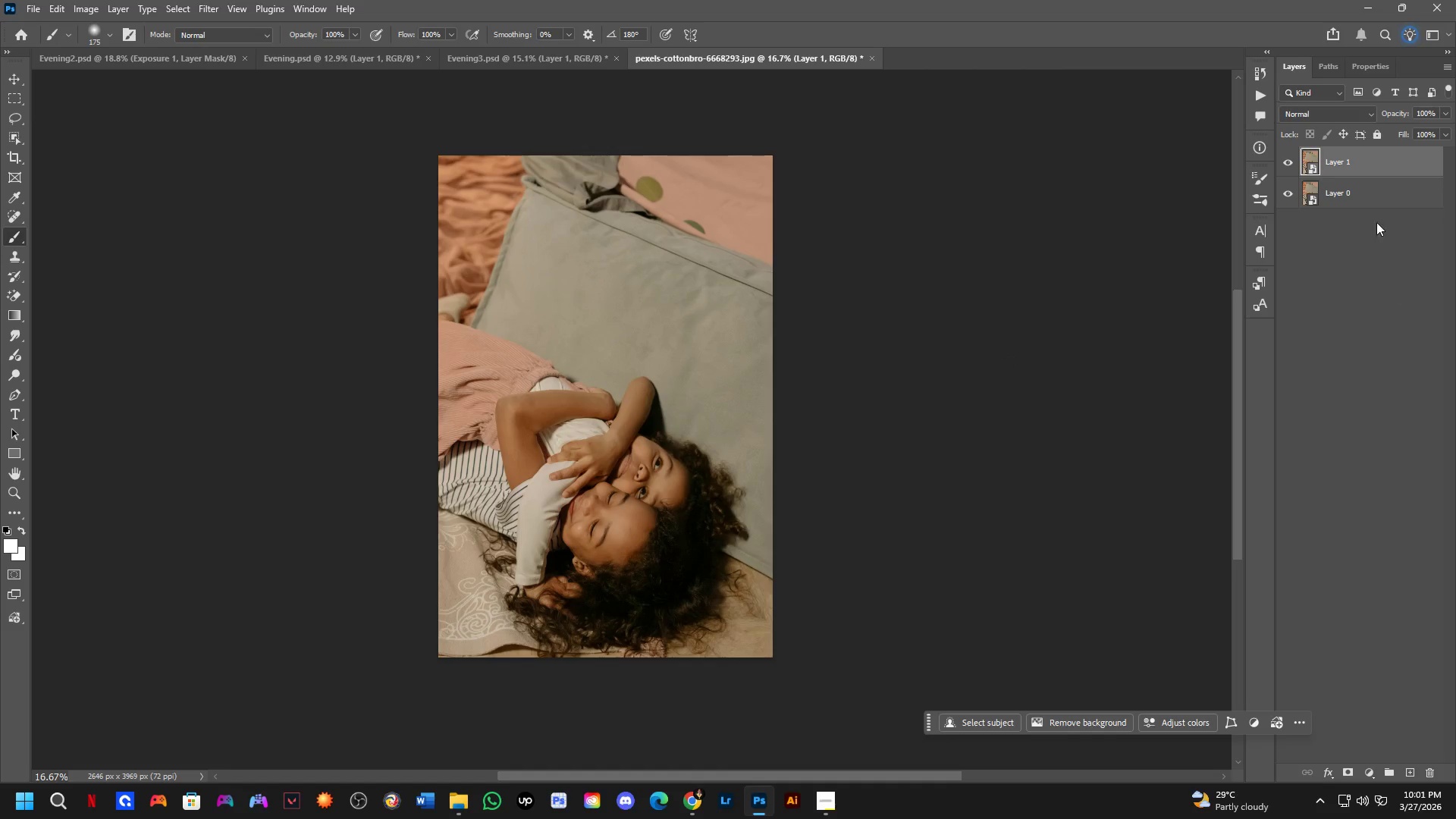 
key(Control+ControlLeft)
 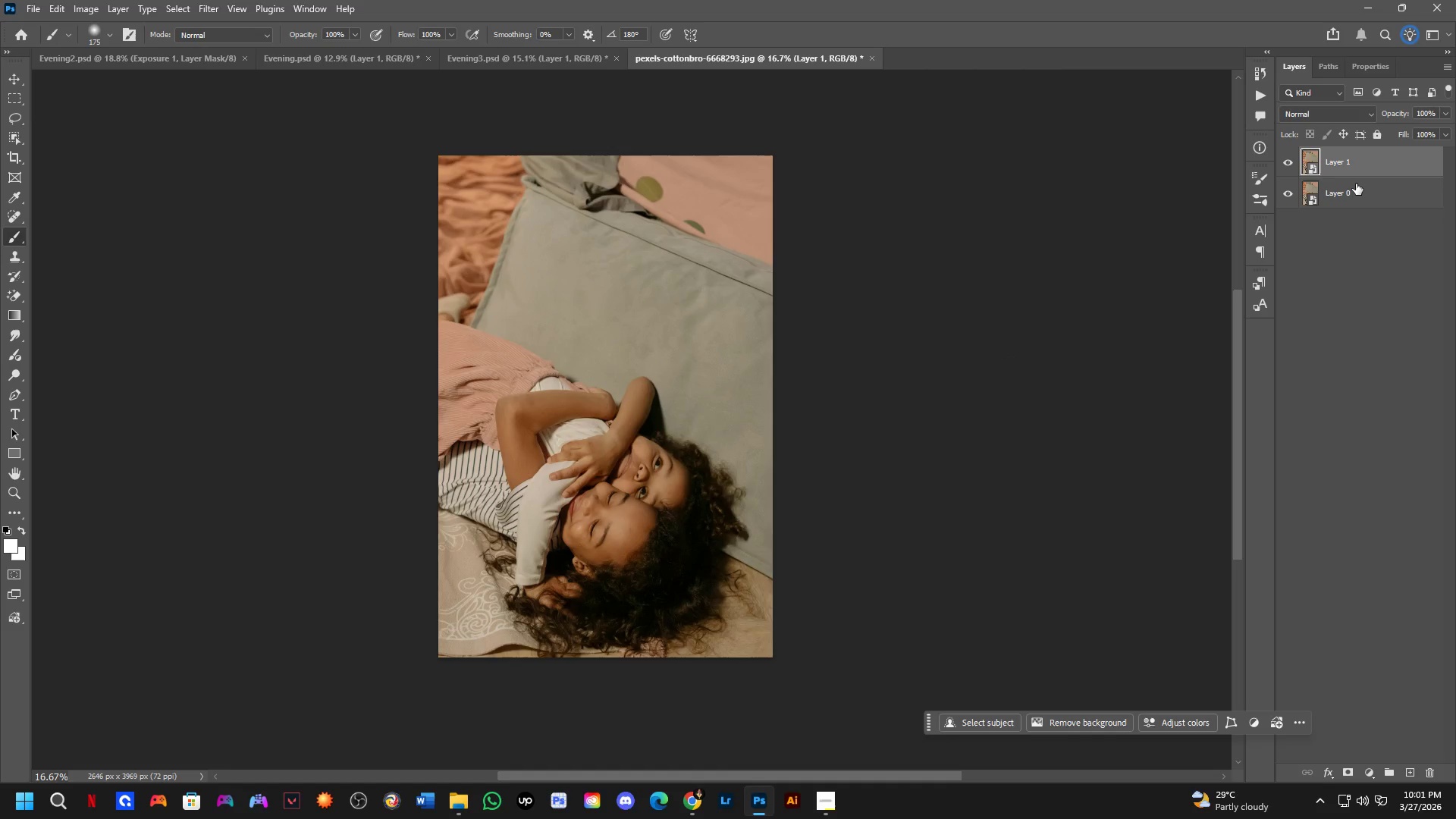 
key(Control+Shift+ShiftLeft)
 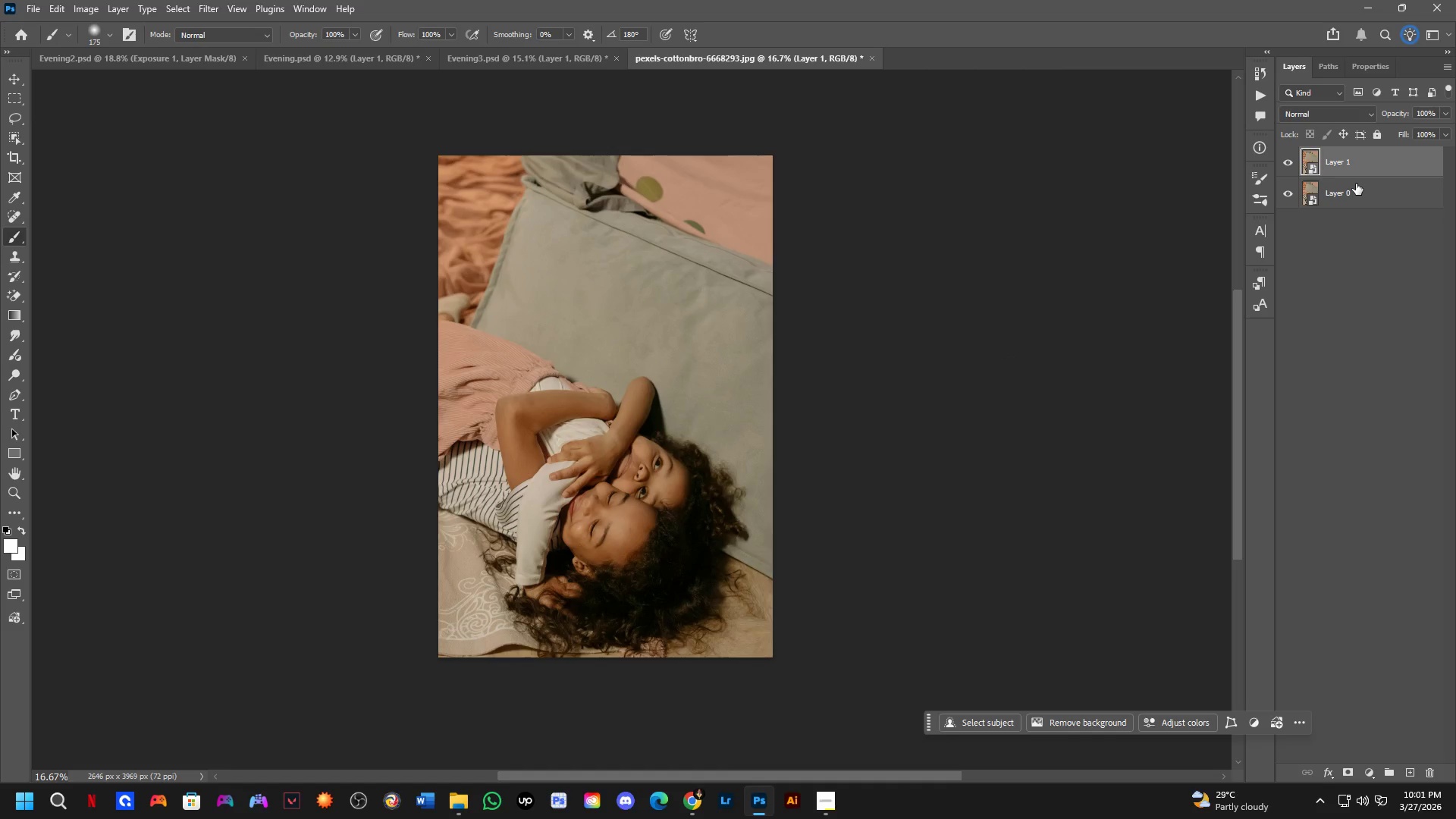 
key(Control+Shift+A)
 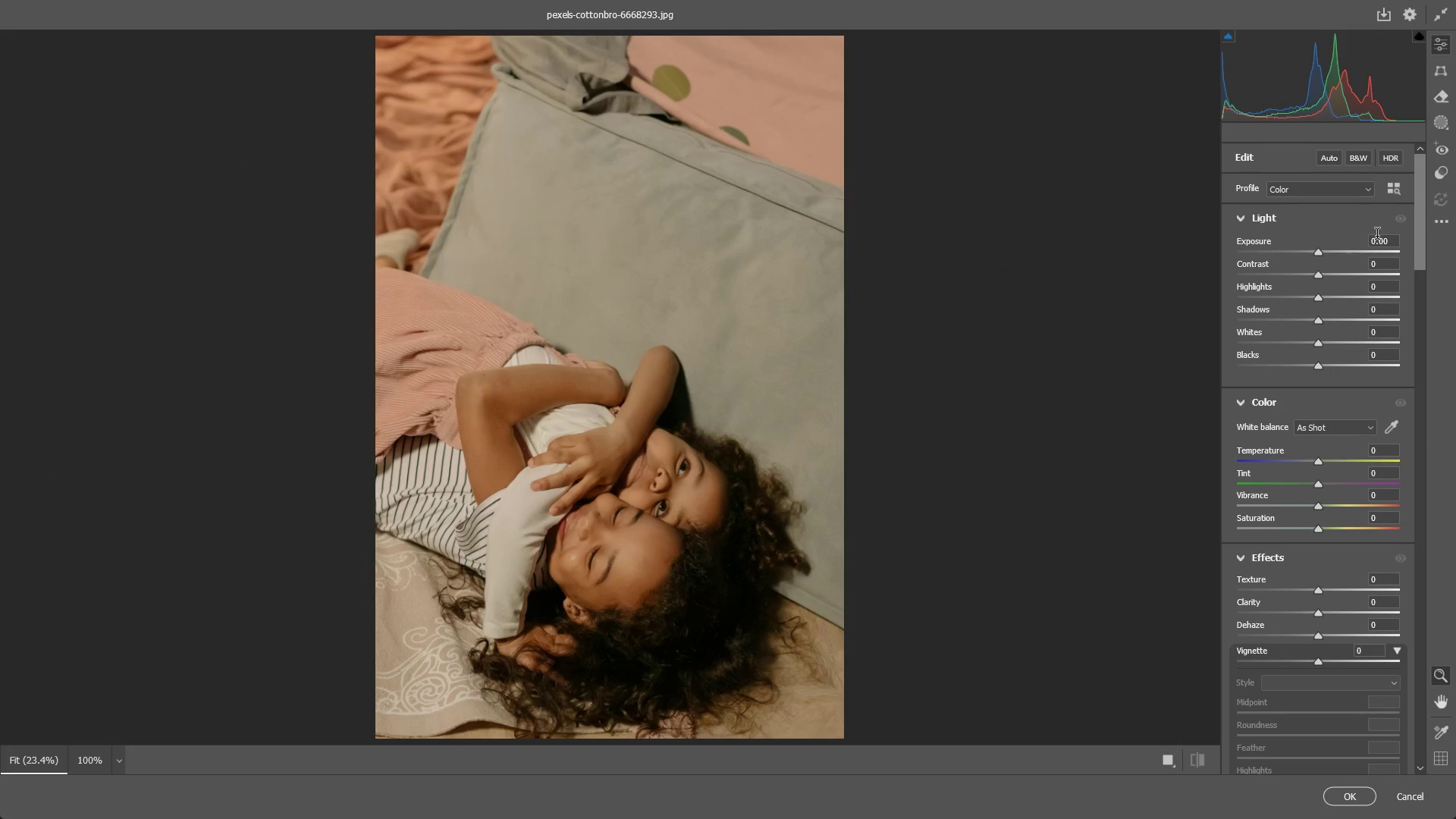 
wait(19.23)
 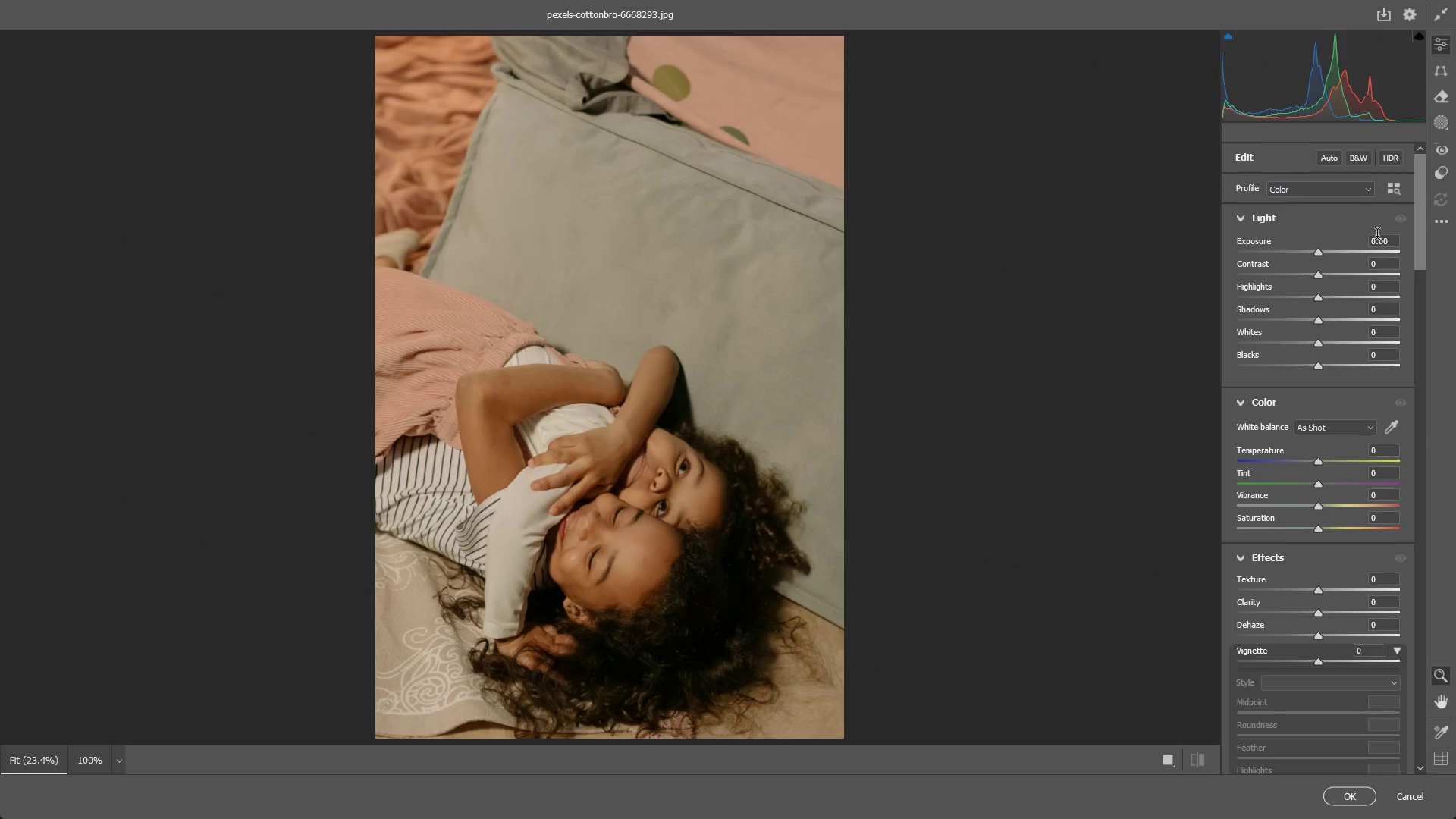 
left_click_drag(start_coordinate=[658, 461], to_coordinate=[647, 482])
 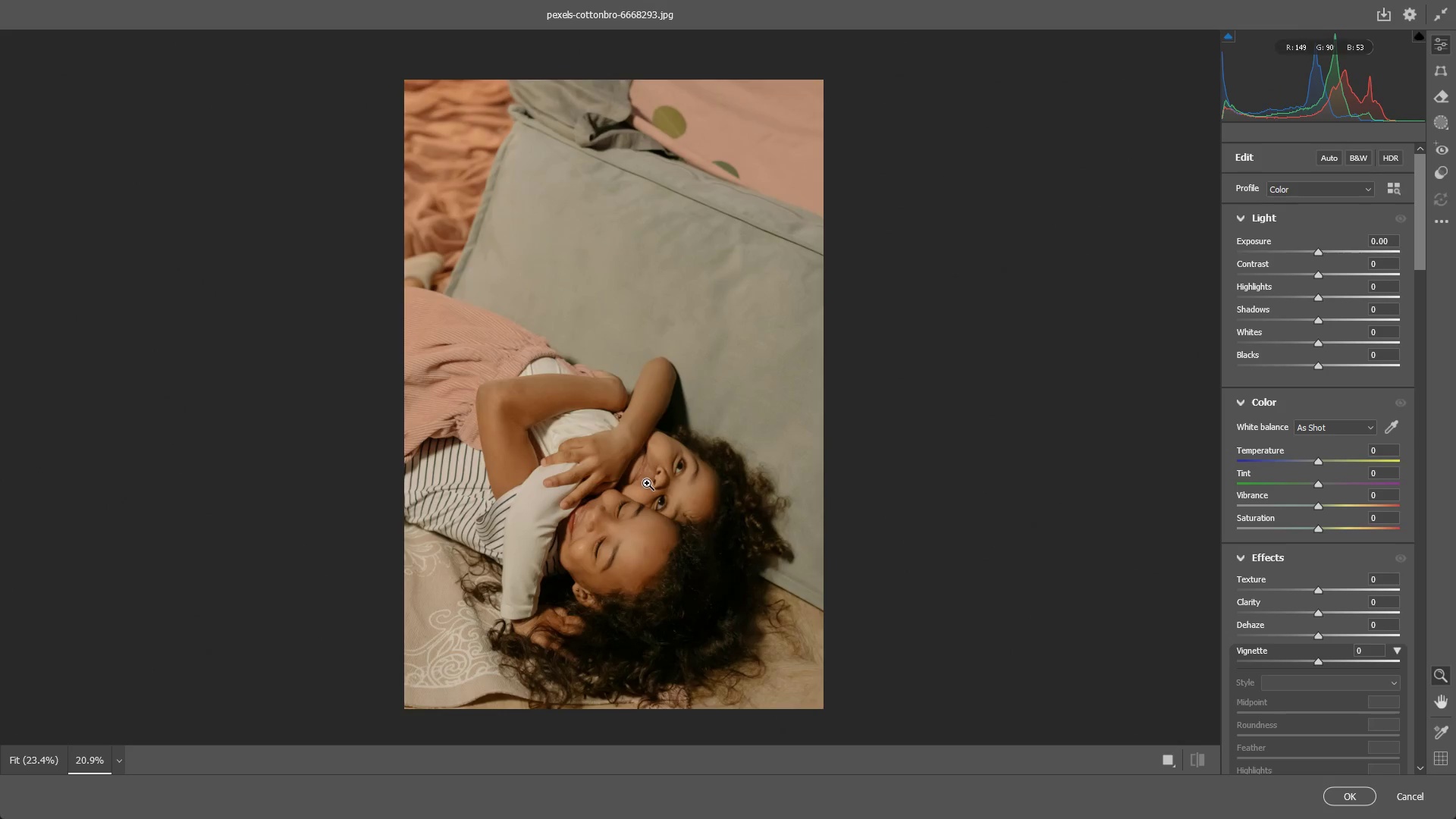 
hold_key(key=Space, duration=0.52)
 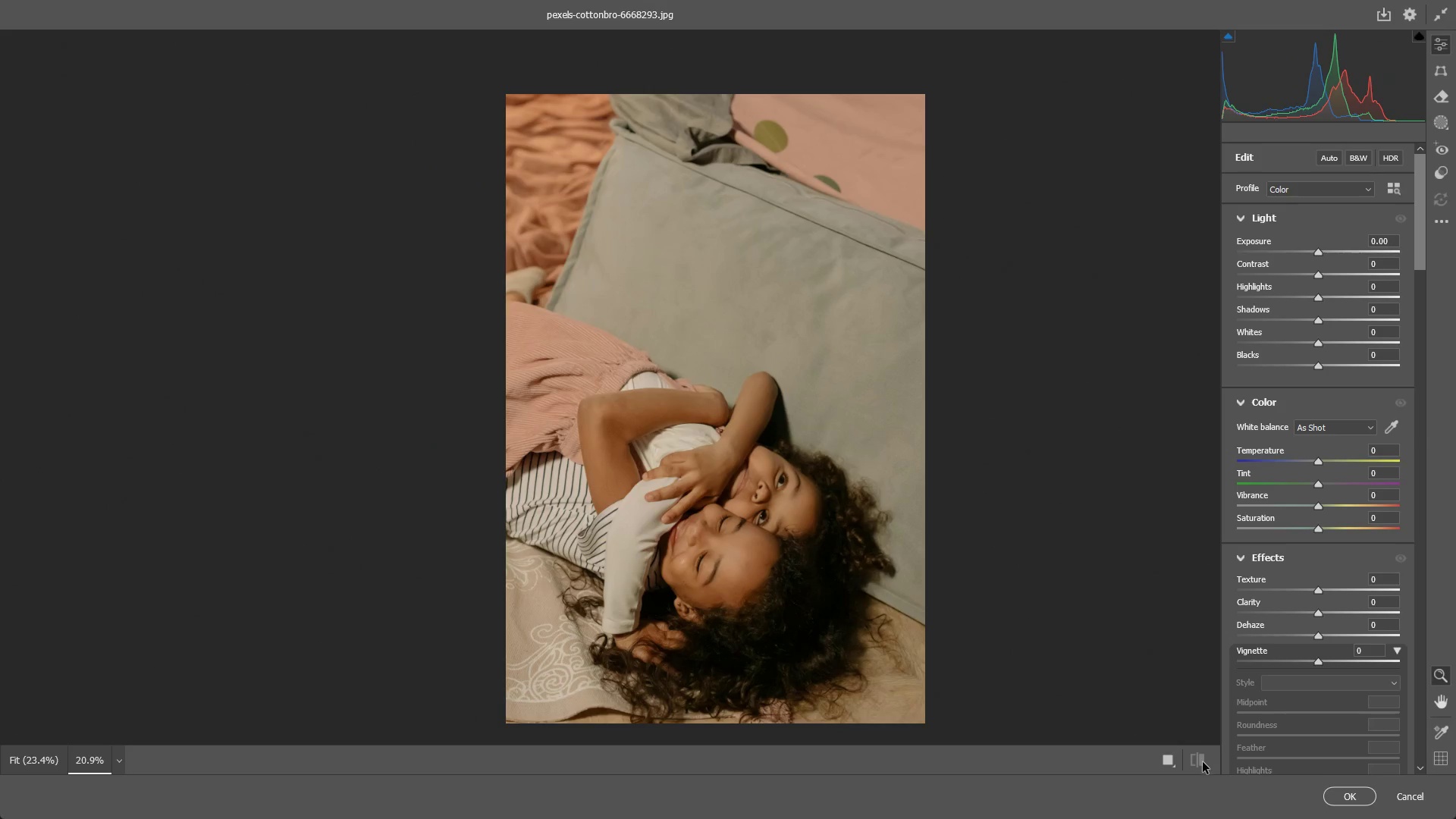 
left_click_drag(start_coordinate=[647, 483], to_coordinate=[748, 497])
 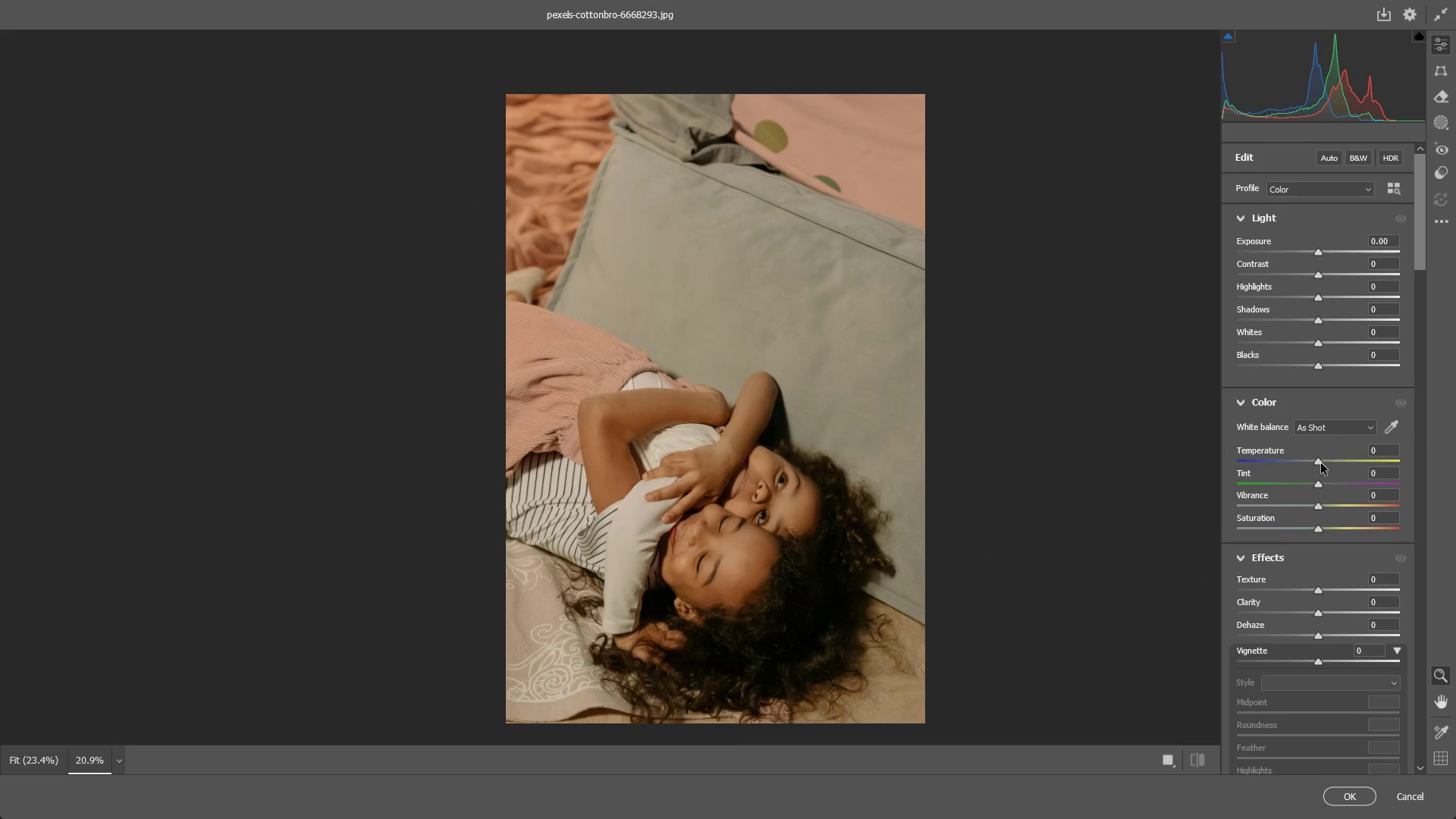 
left_click_drag(start_coordinate=[1320, 463], to_coordinate=[1313, 463])
 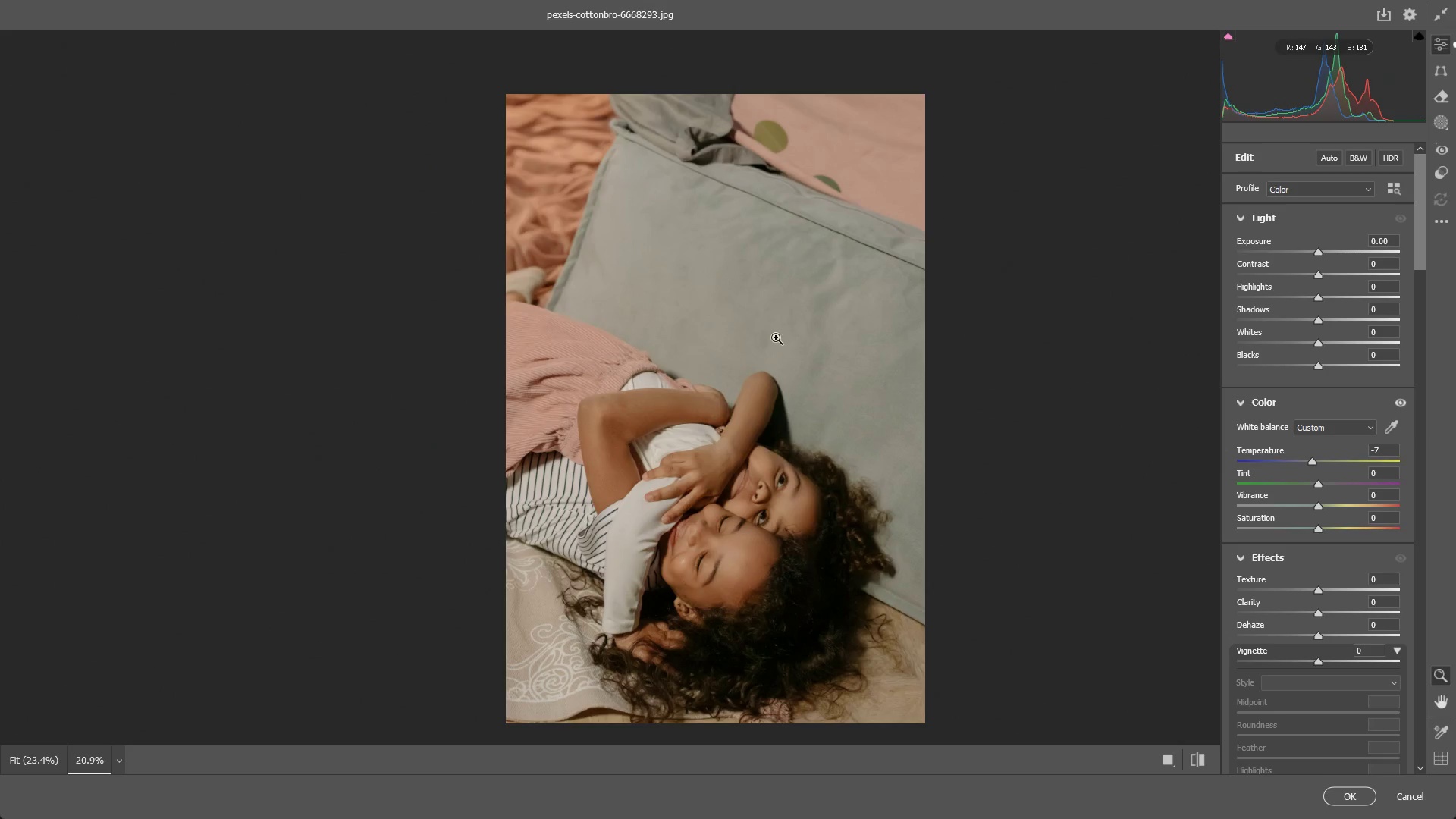 
left_click_drag(start_coordinate=[743, 322], to_coordinate=[748, 312])
 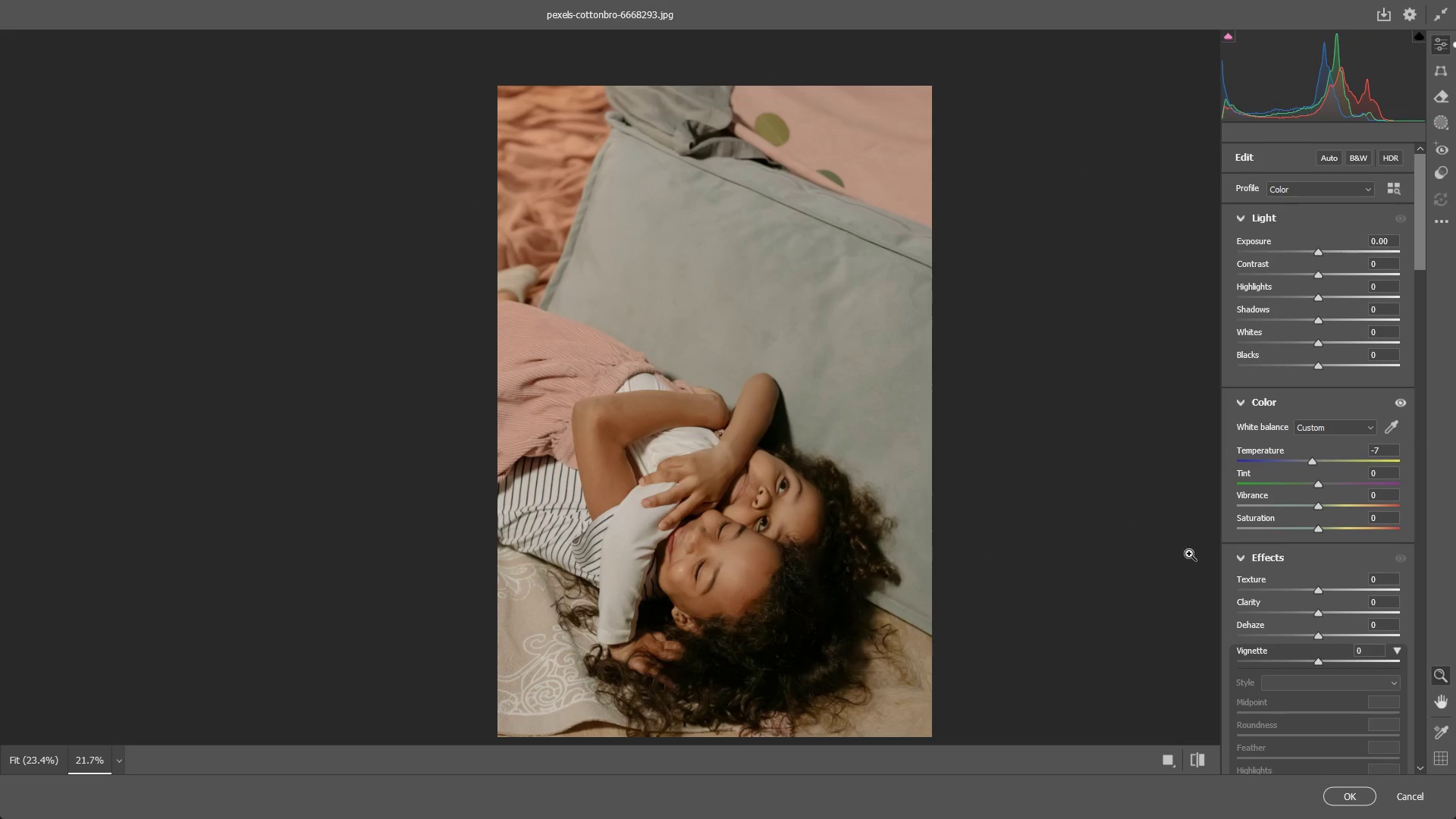 
key(Control+ControlLeft)
 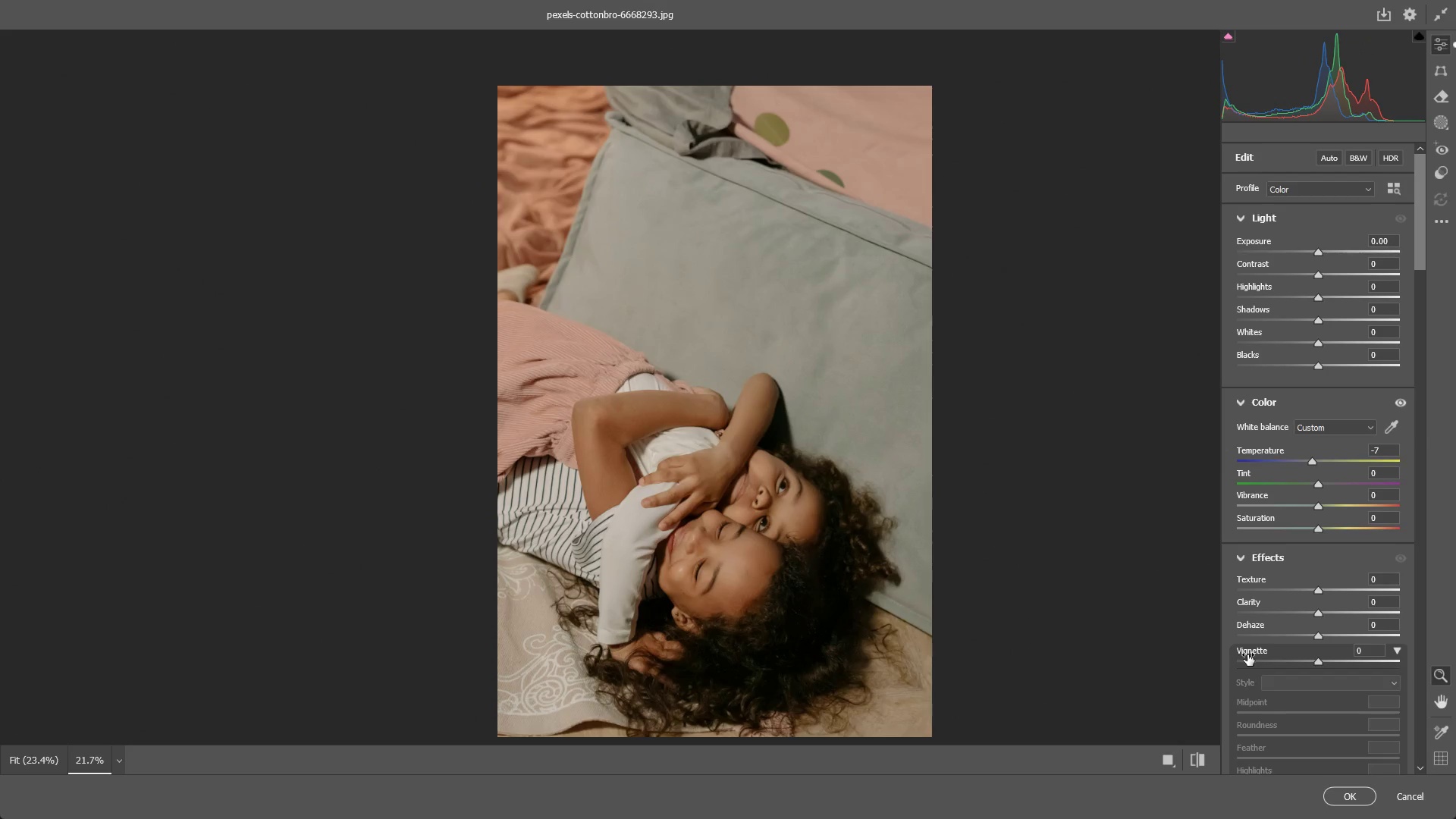 
key(Control+Z)
 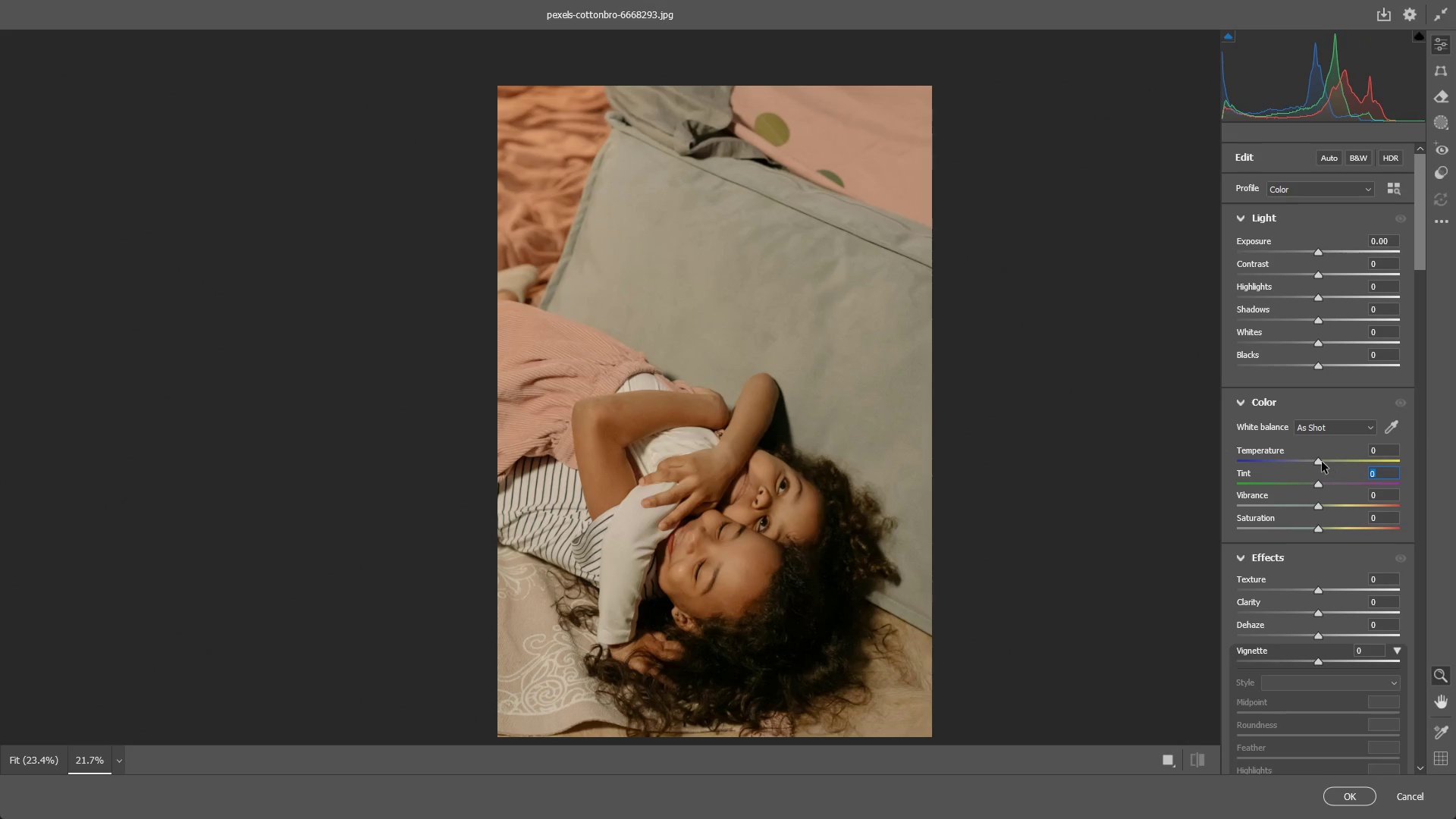 
left_click_drag(start_coordinate=[1321, 461], to_coordinate=[1306, 462])
 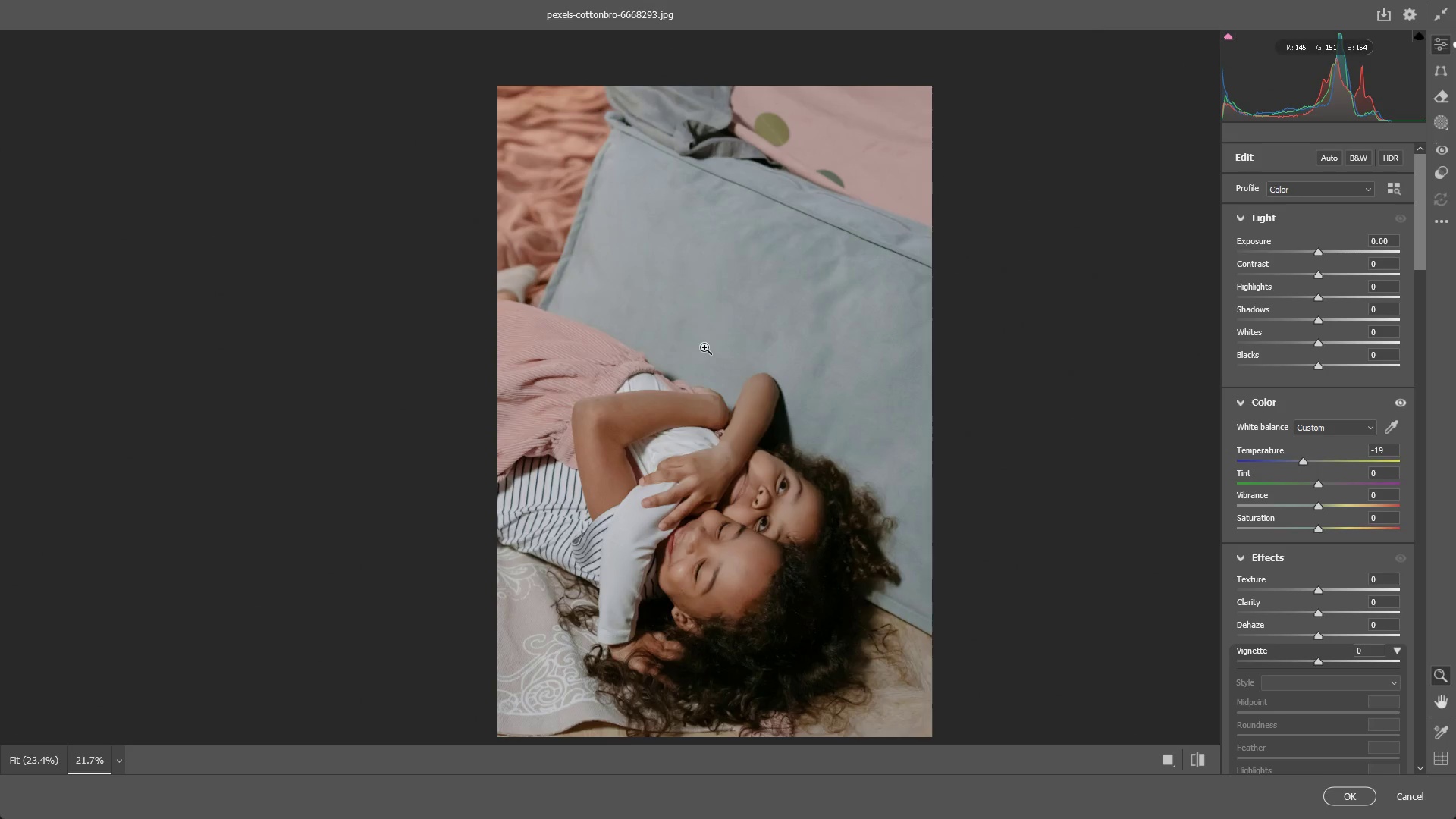 
left_click_drag(start_coordinate=[713, 342], to_coordinate=[723, 337])
 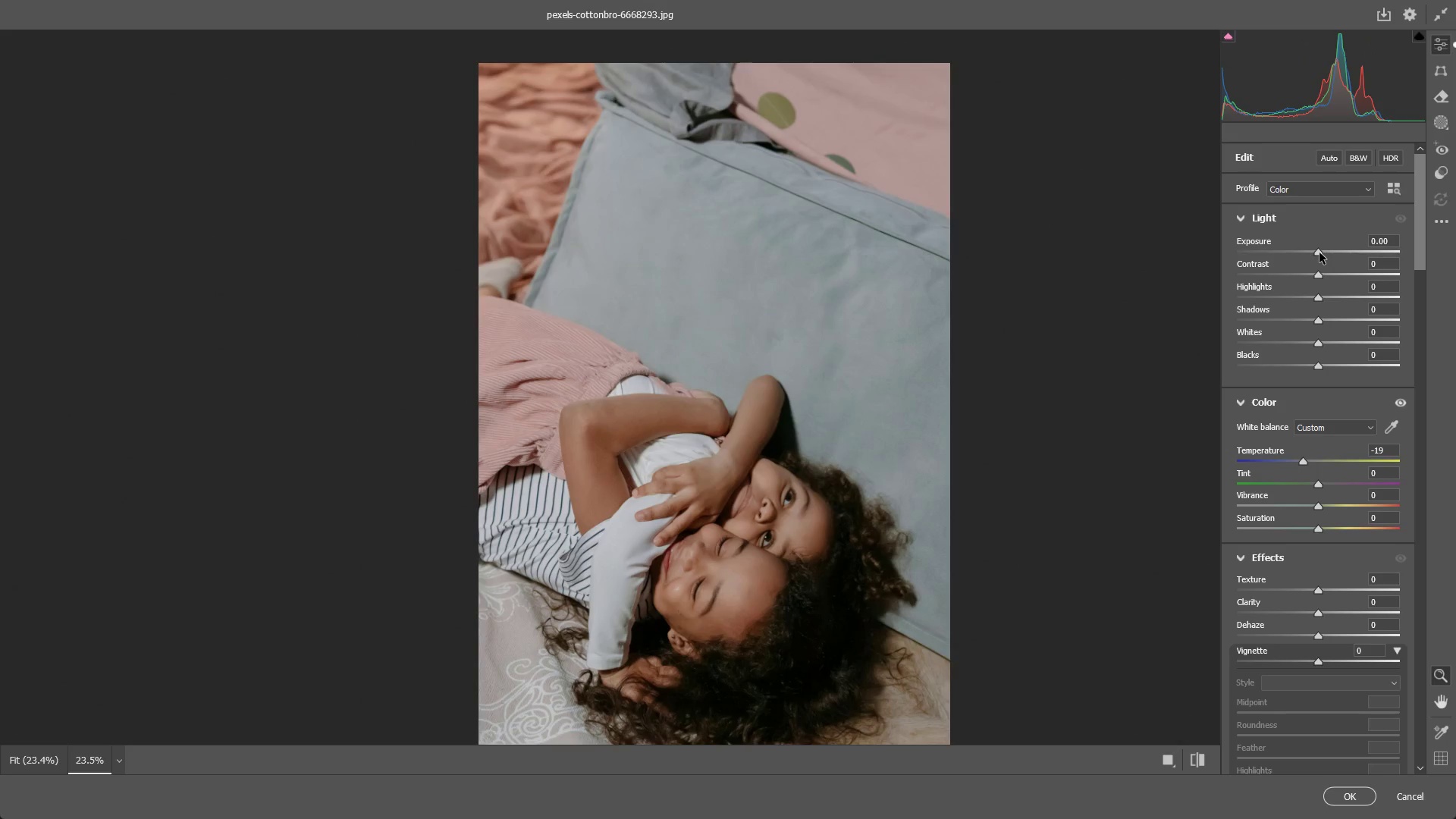 
left_click_drag(start_coordinate=[1320, 253], to_coordinate=[1329, 251])
 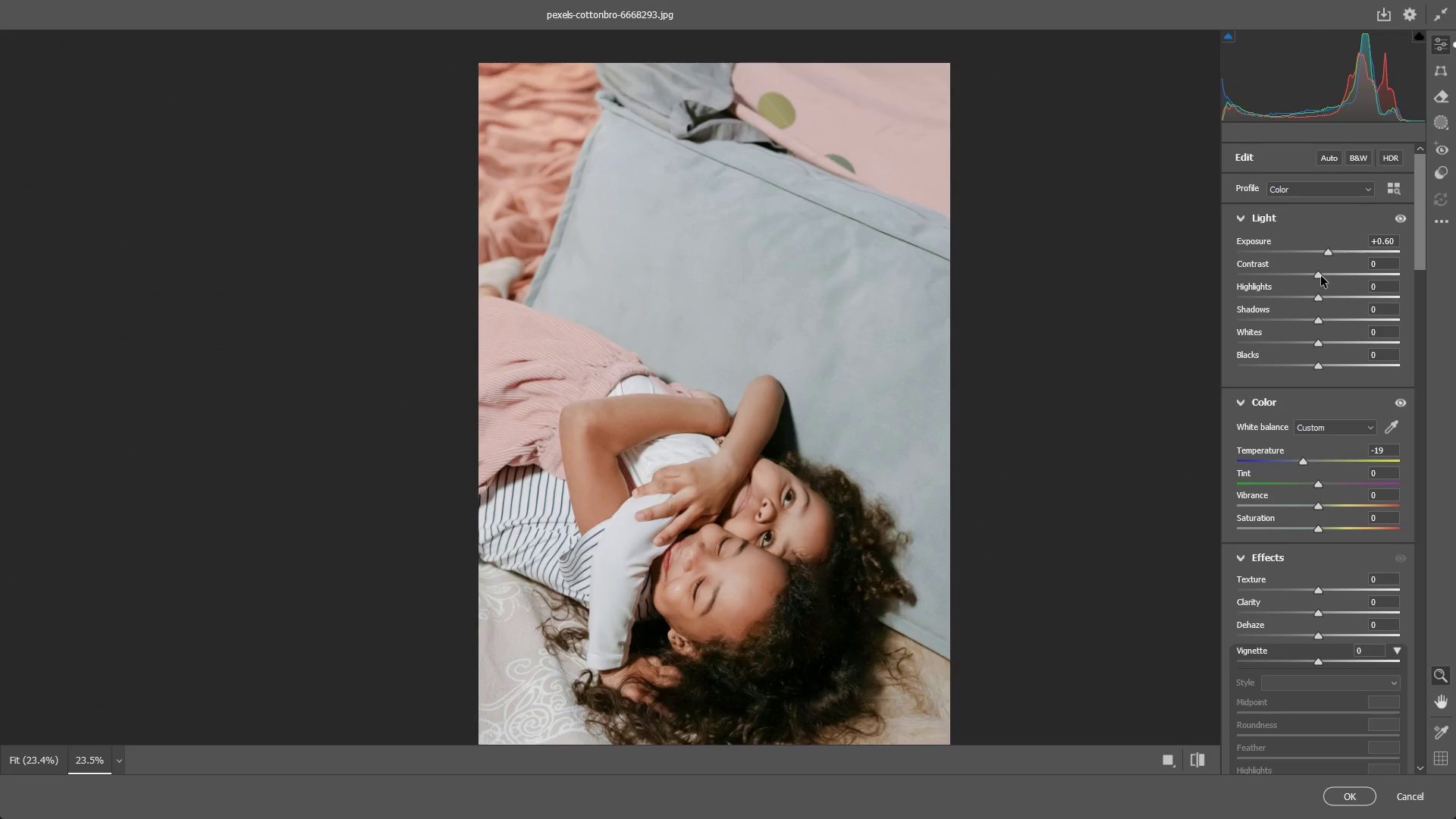 
left_click_drag(start_coordinate=[1321, 276], to_coordinate=[1352, 287])
 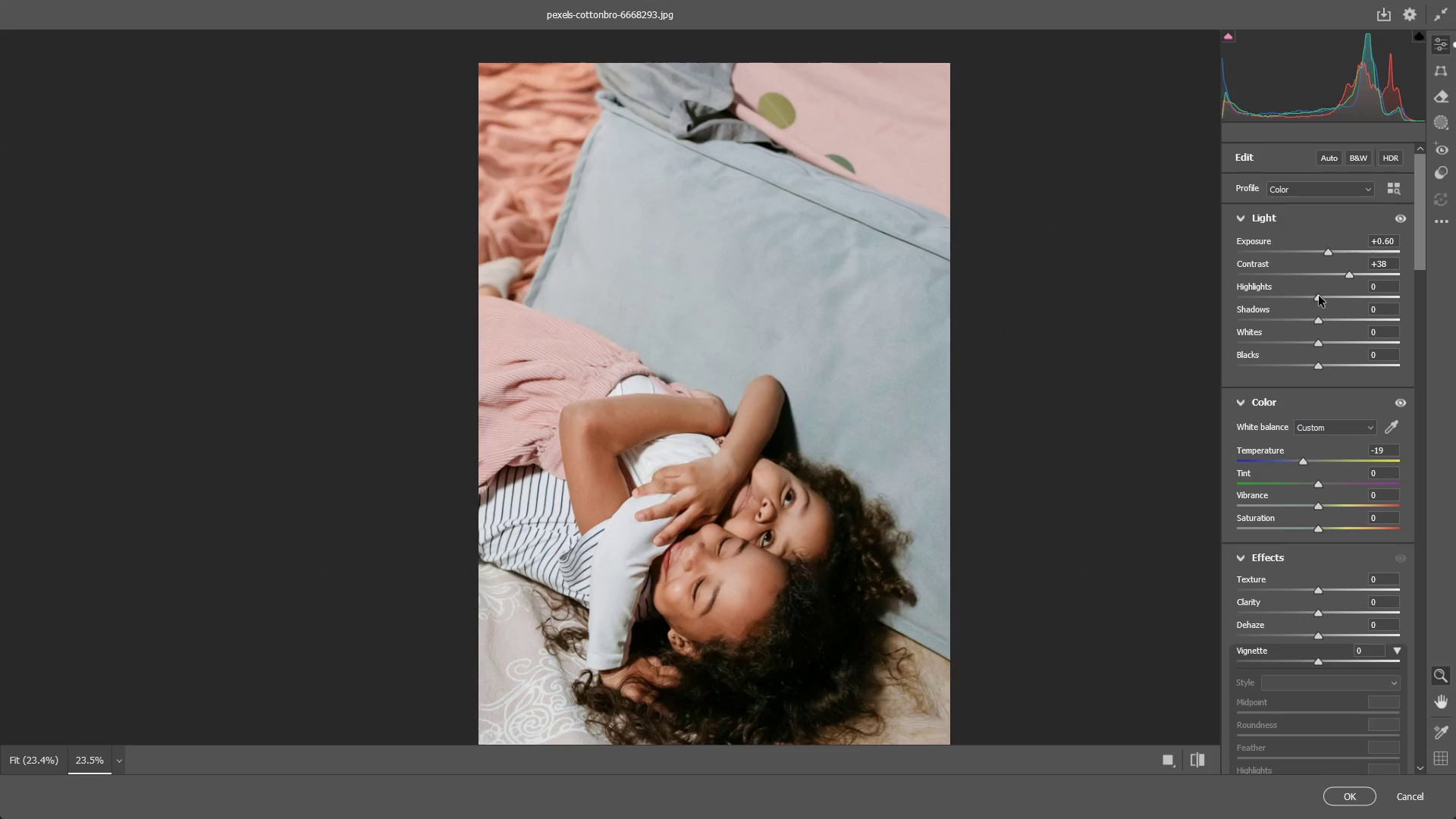 
left_click_drag(start_coordinate=[1319, 296], to_coordinate=[1300, 298])
 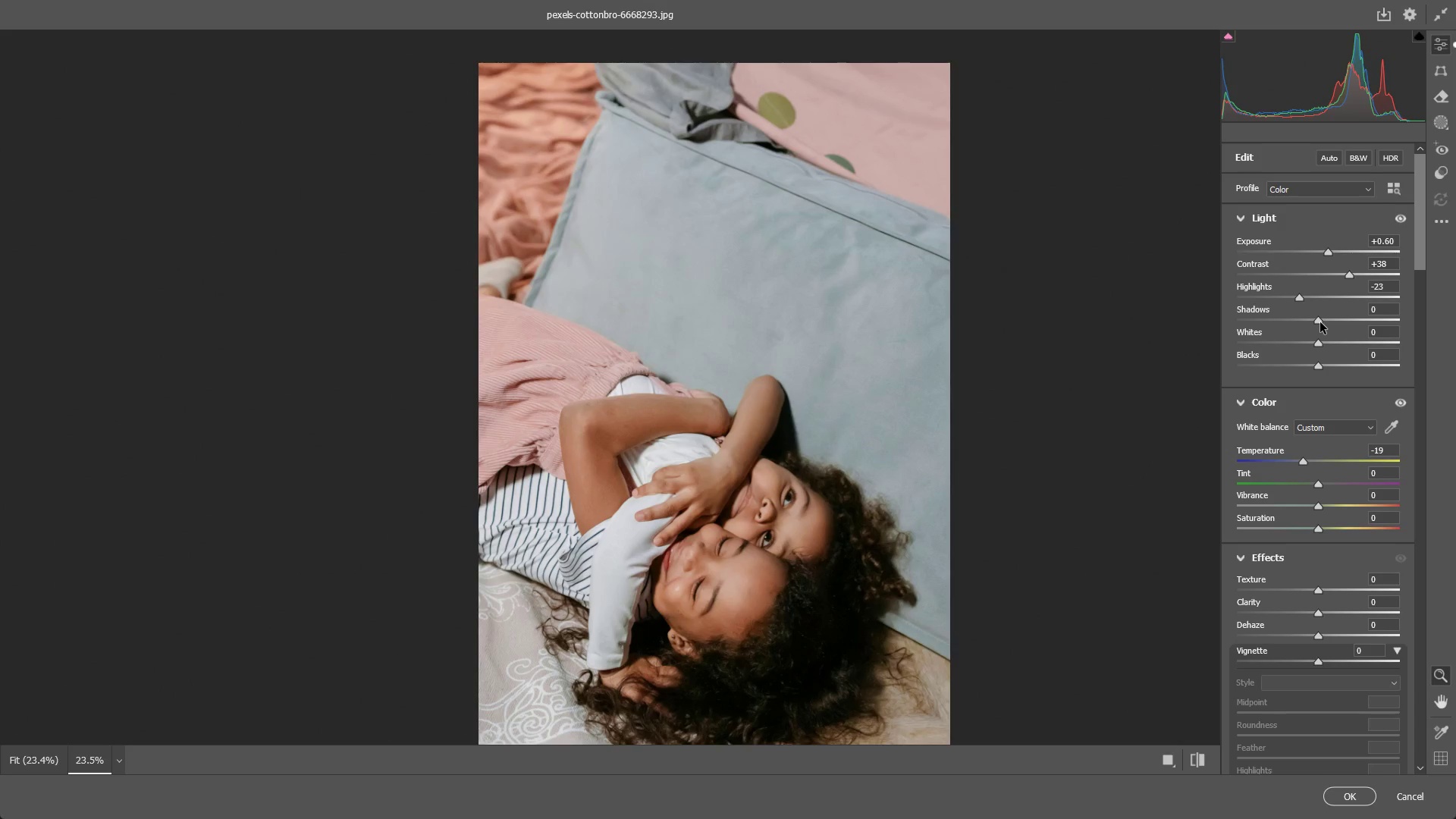 
left_click_drag(start_coordinate=[1320, 322], to_coordinate=[1340, 318])
 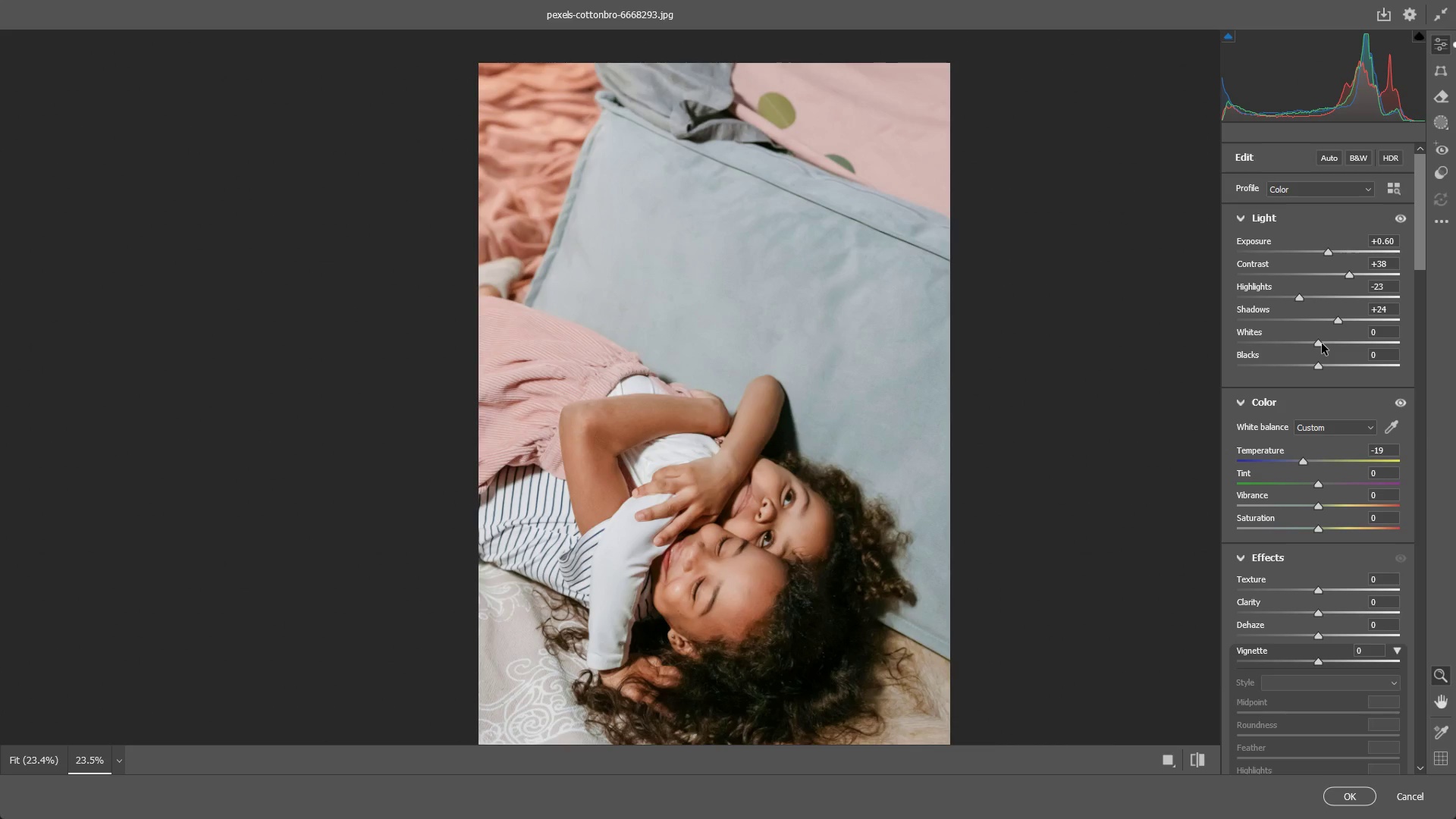 
left_click_drag(start_coordinate=[1322, 344], to_coordinate=[1282, 344])
 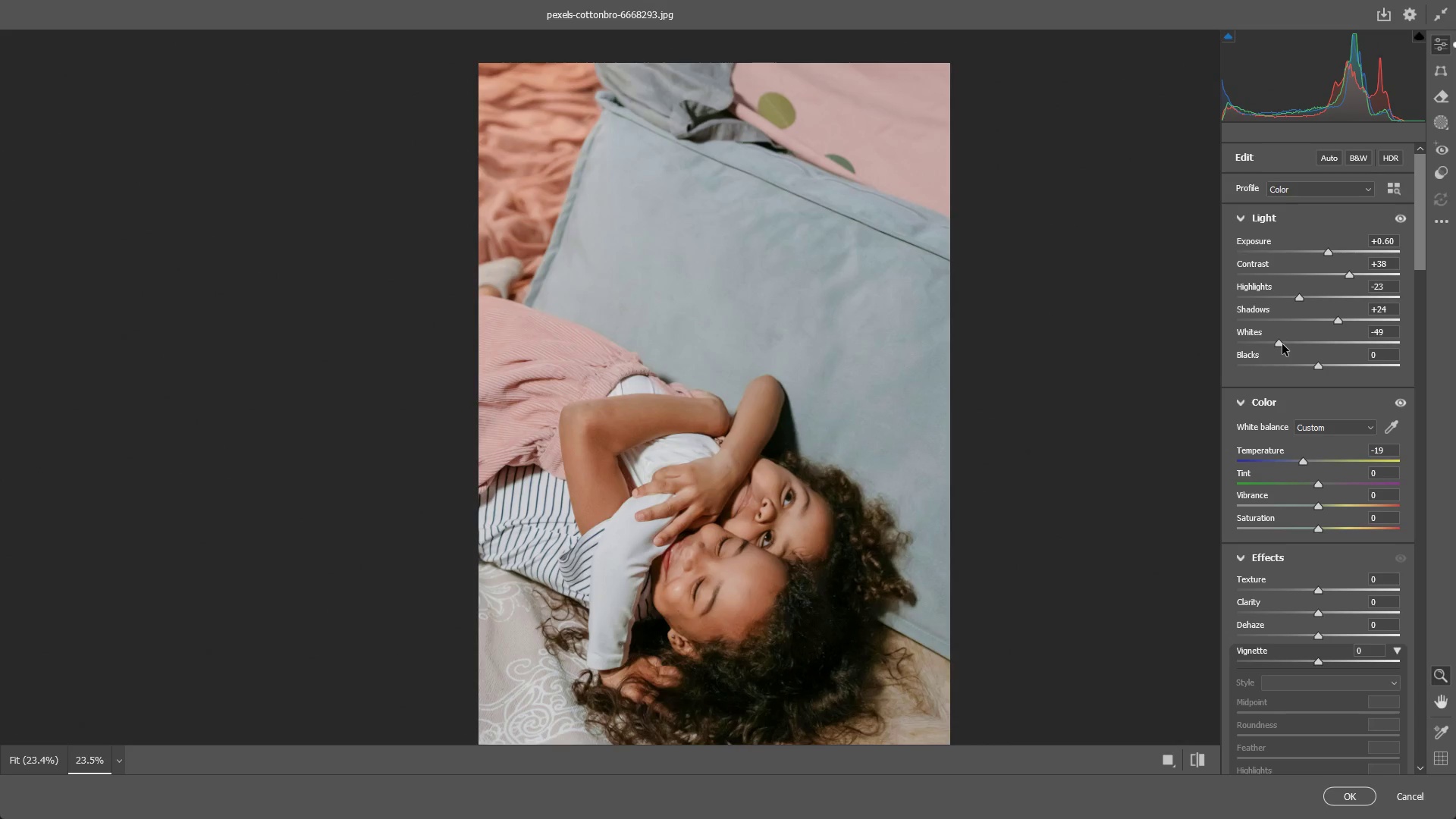 
double_click([1282, 344])
 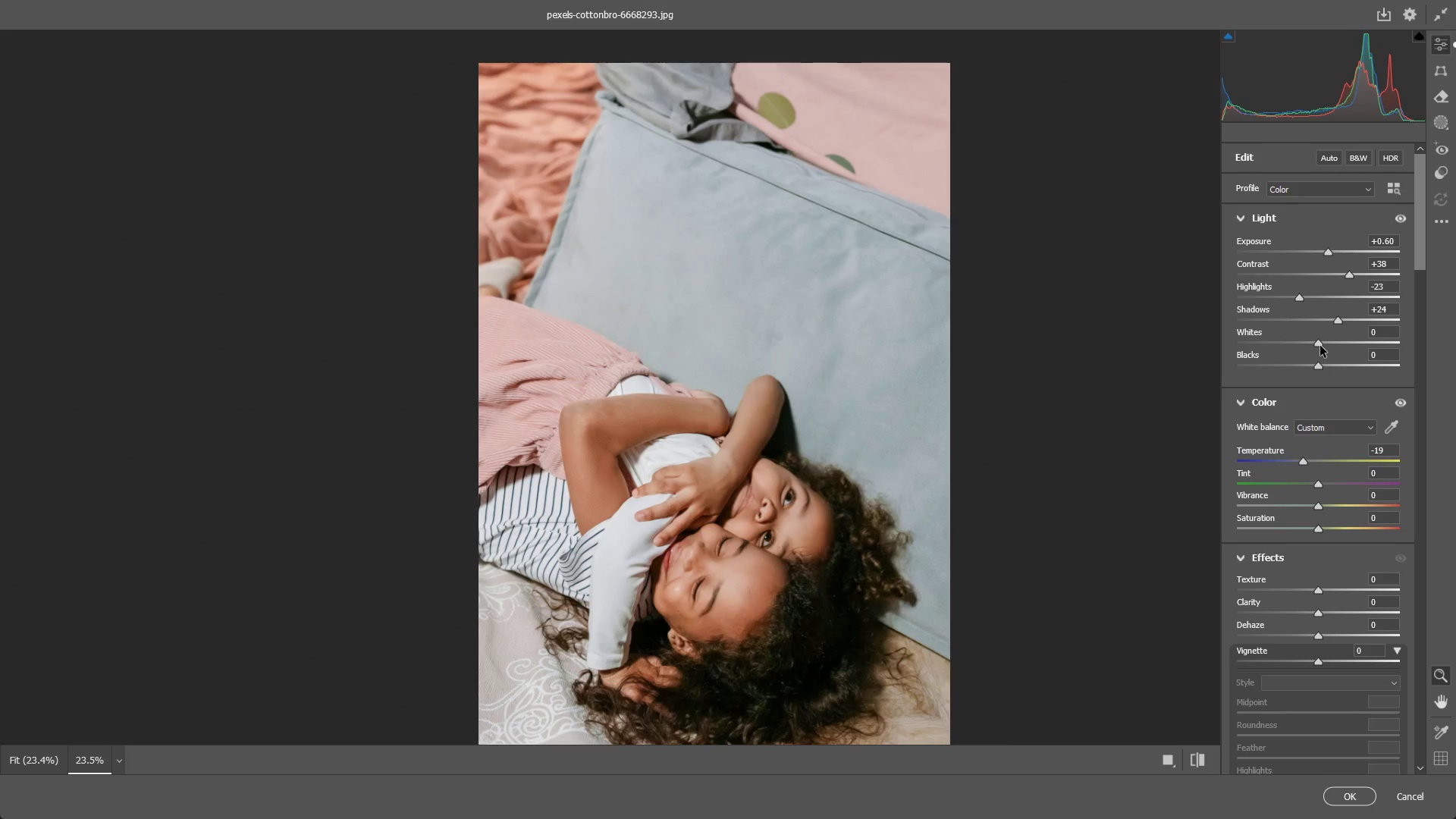 
left_click_drag(start_coordinate=[1320, 346], to_coordinate=[1338, 341])
 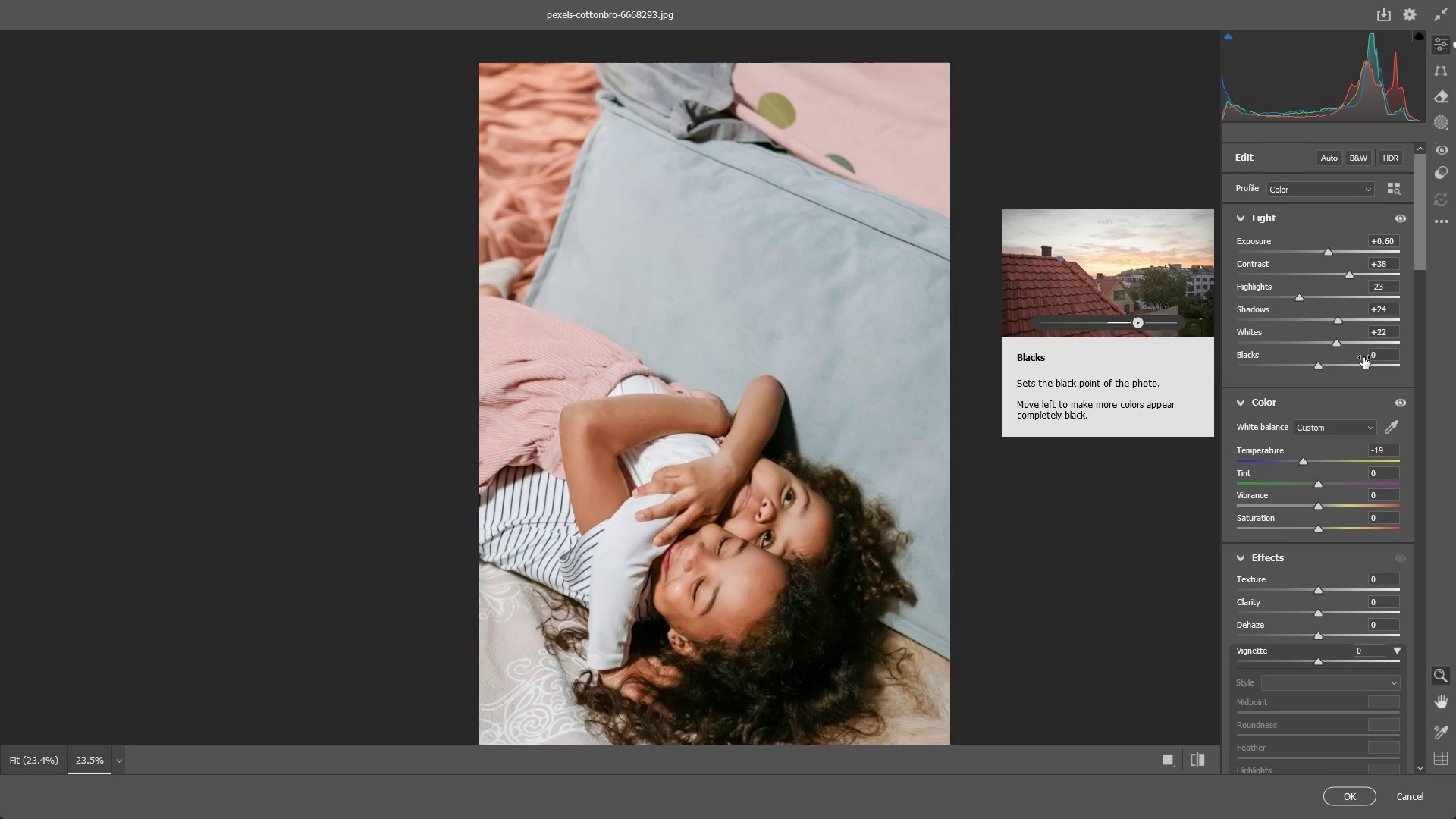 
wait(11.3)
 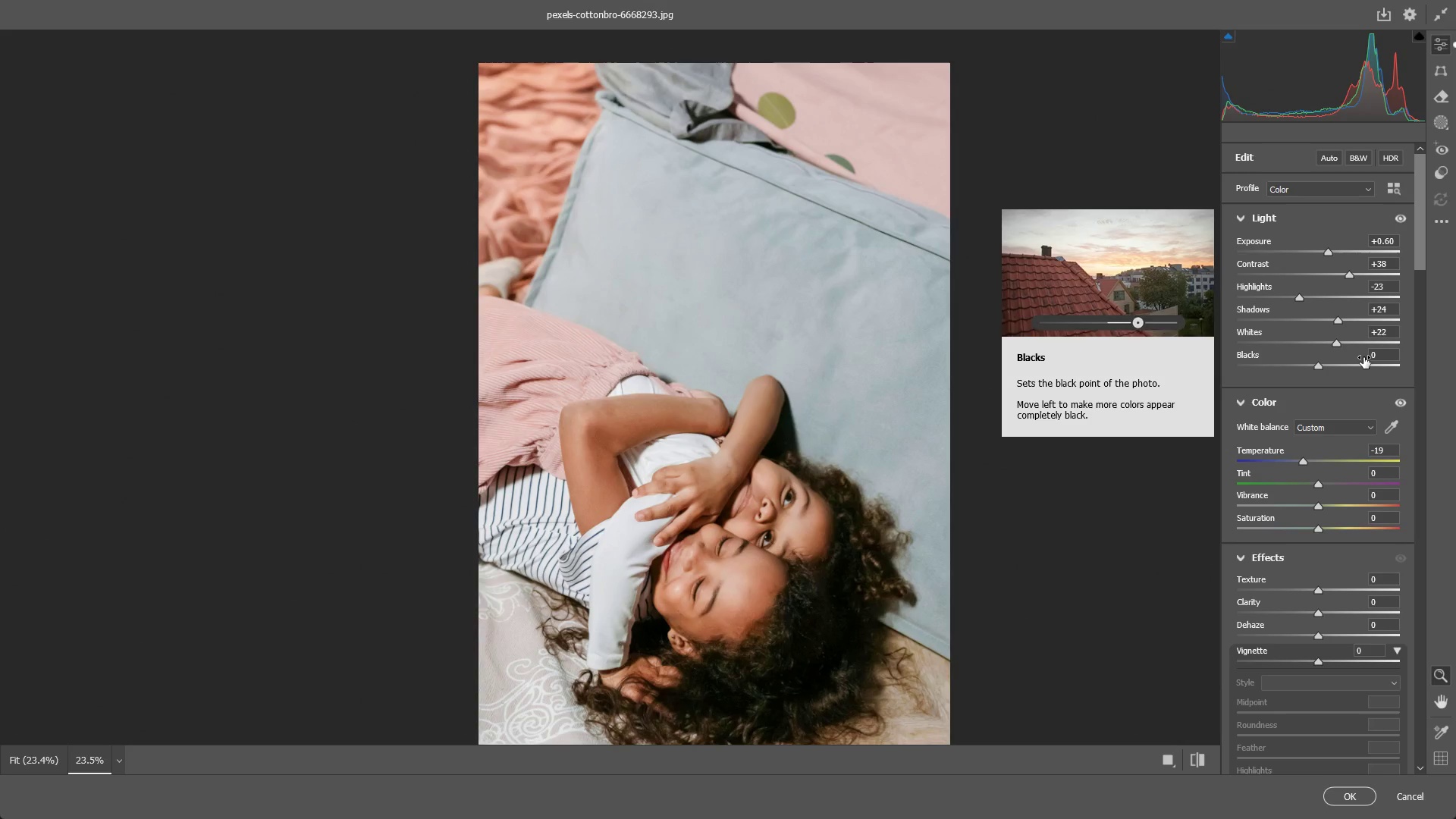 
left_click_drag(start_coordinate=[1318, 532], to_coordinate=[1302, 532])
 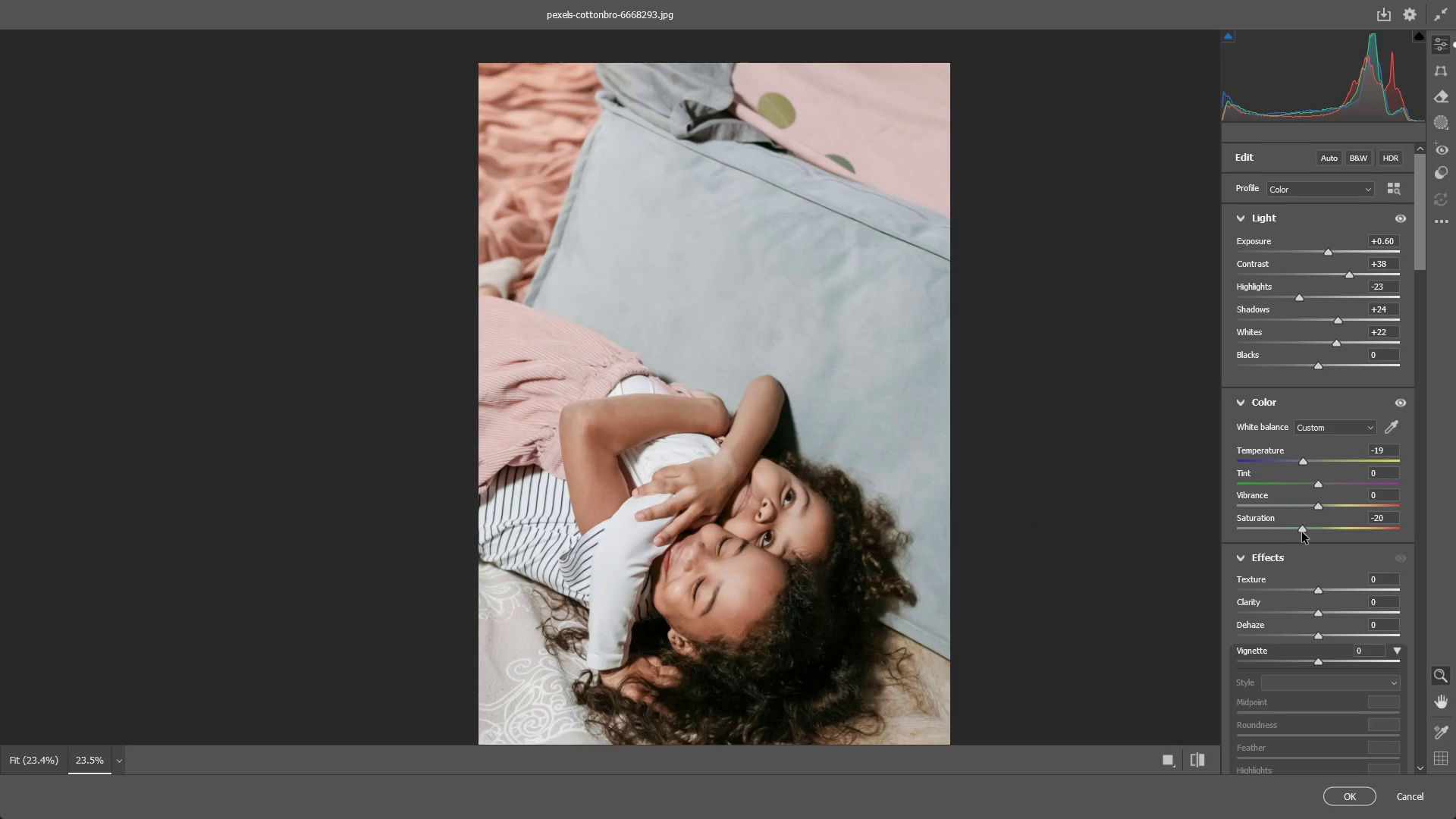 
key(Control+ControlLeft)
 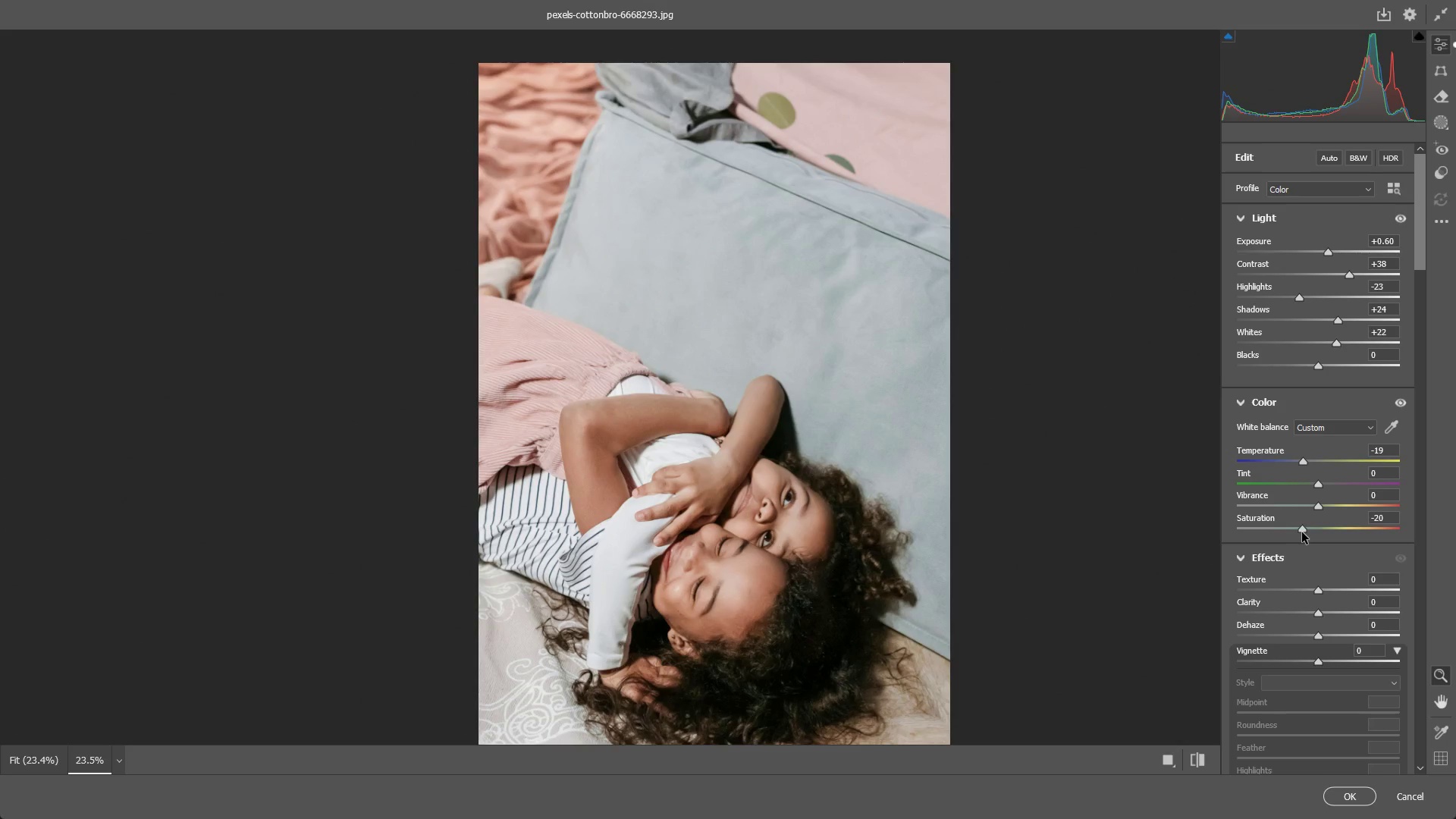 
key(Control+Z)
 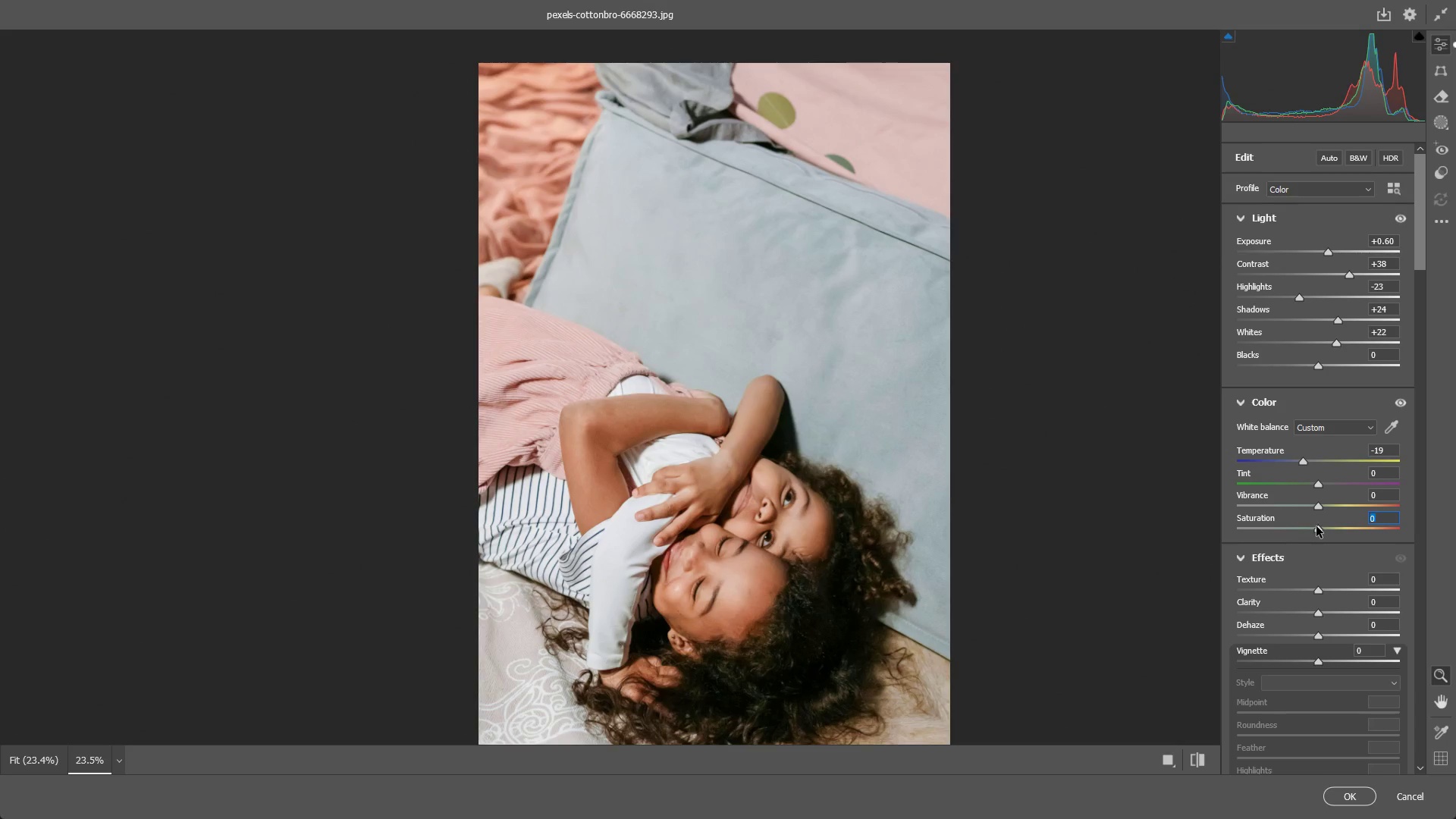 
left_click_drag(start_coordinate=[1319, 527], to_coordinate=[1306, 529])
 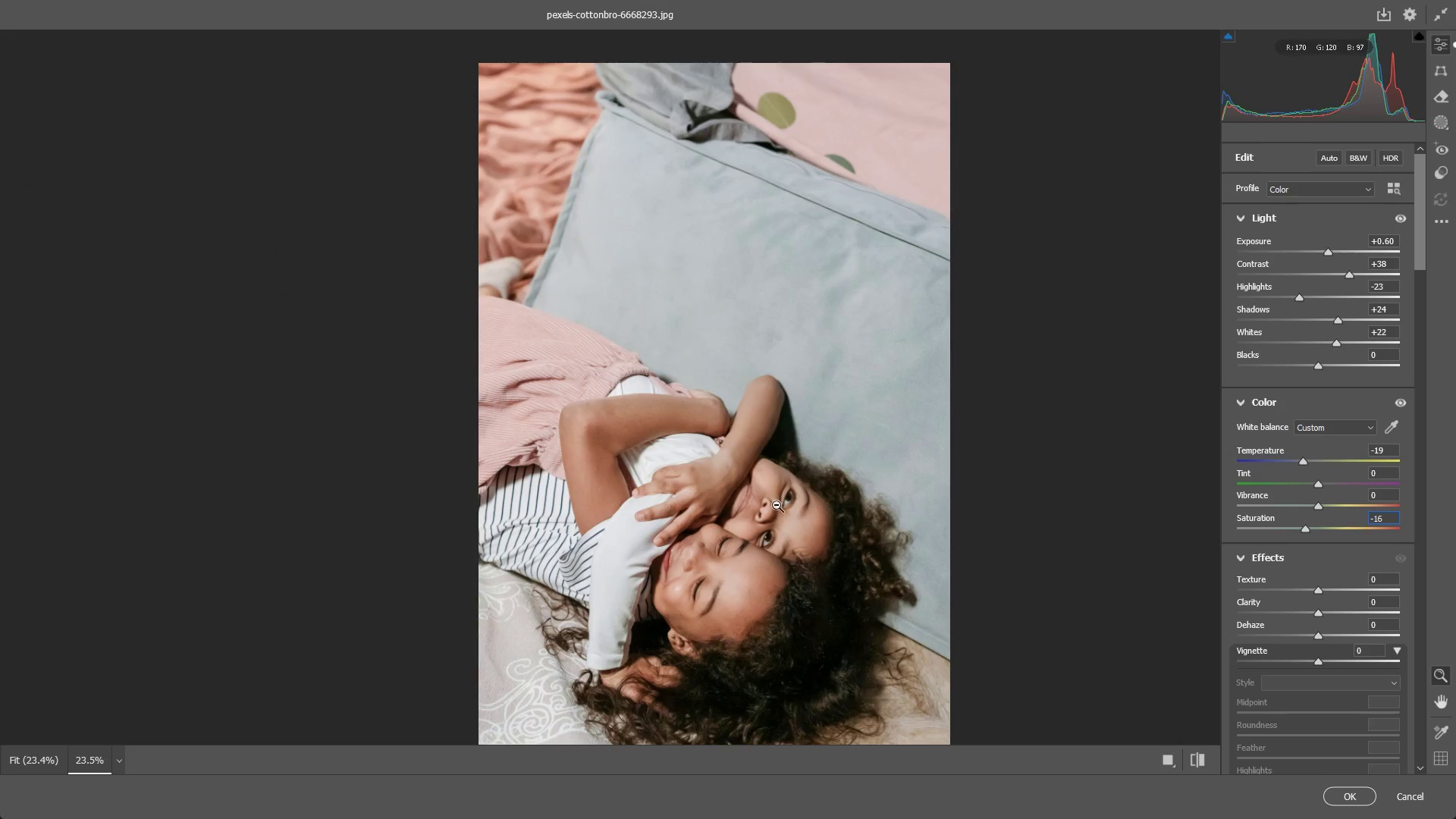 
left_click_drag(start_coordinate=[773, 516], to_coordinate=[736, 522])
 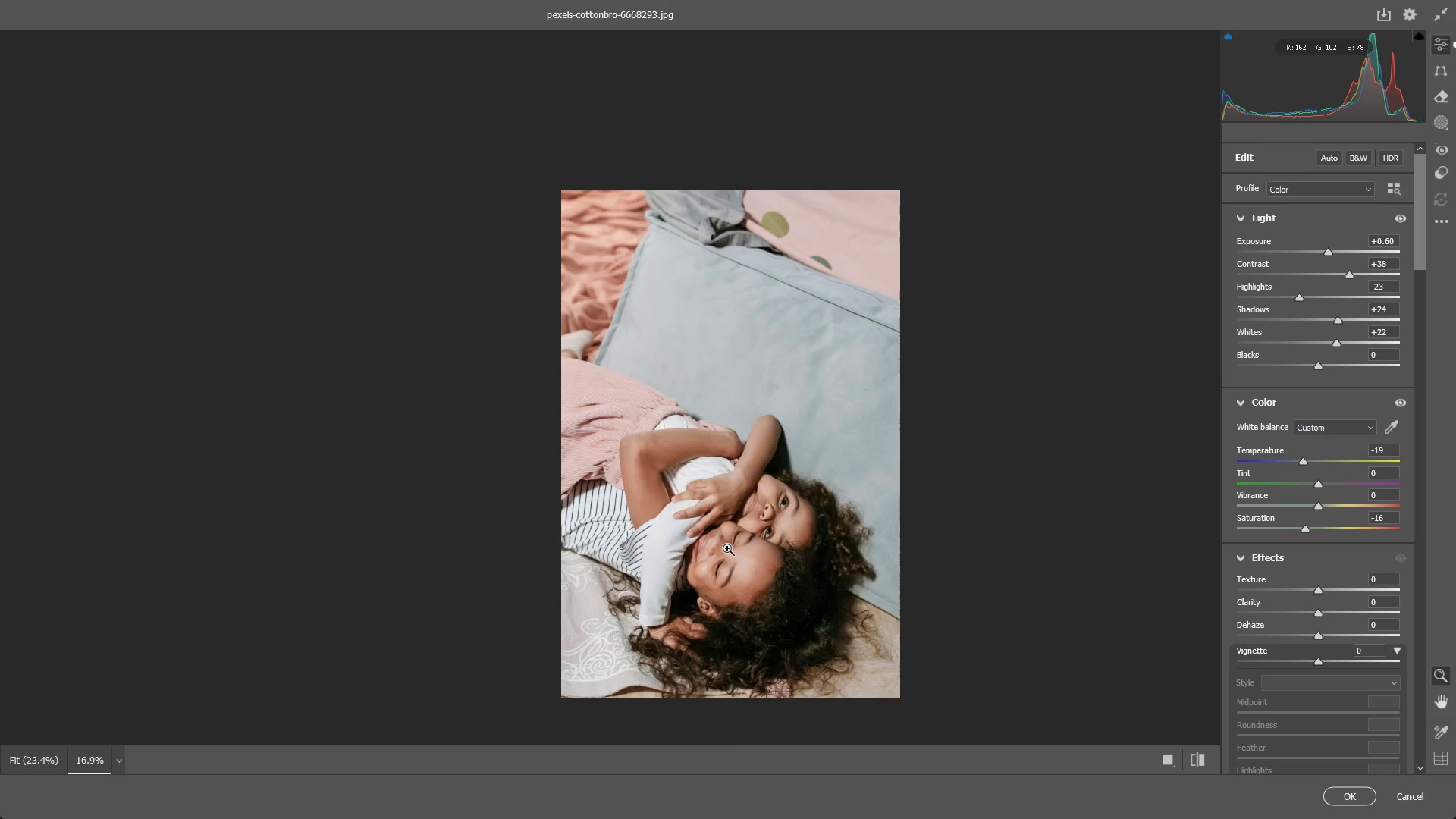 
hold_key(key=Space, duration=1.5)
 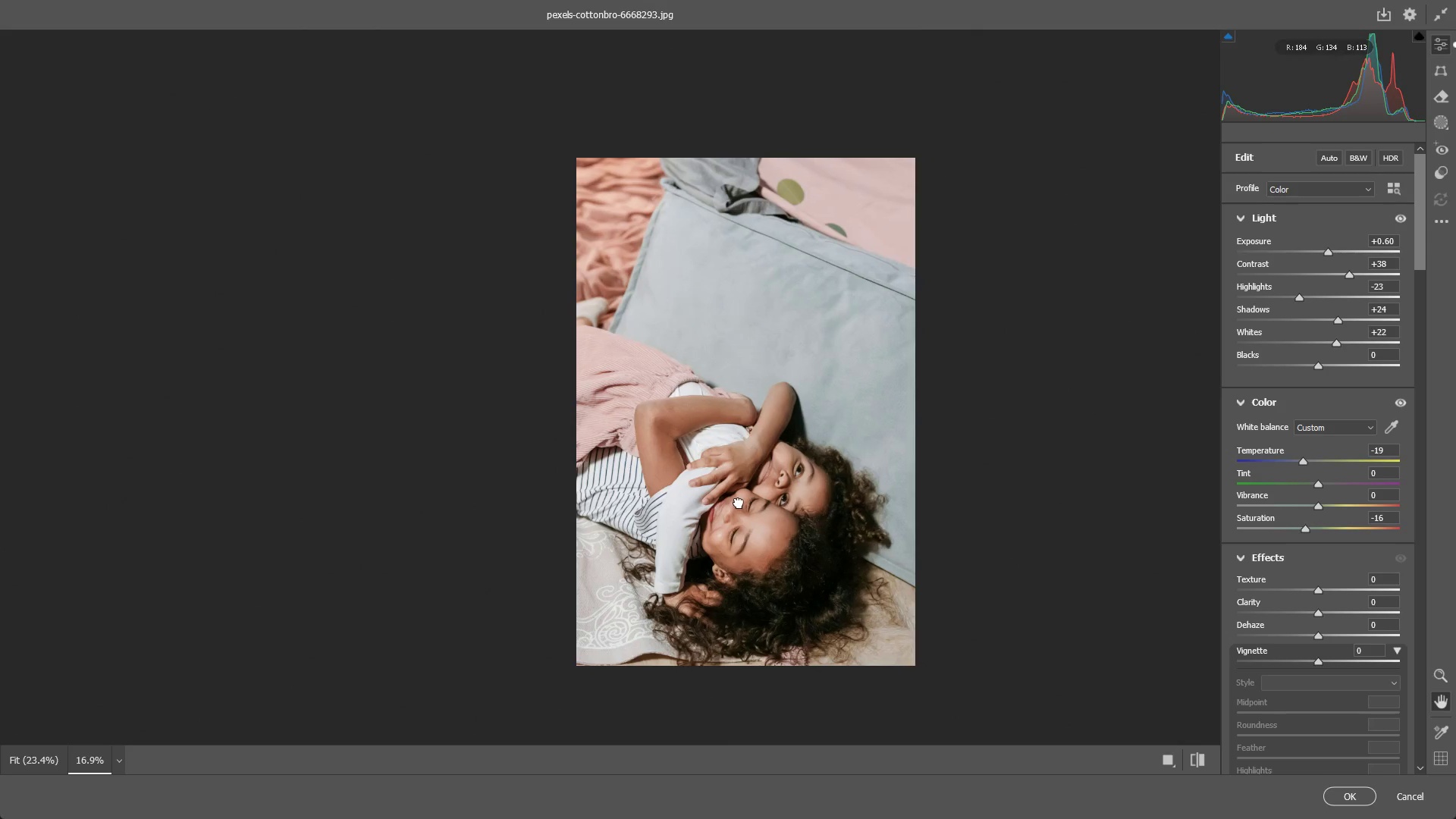 
left_click_drag(start_coordinate=[724, 535], to_coordinate=[735, 508])
 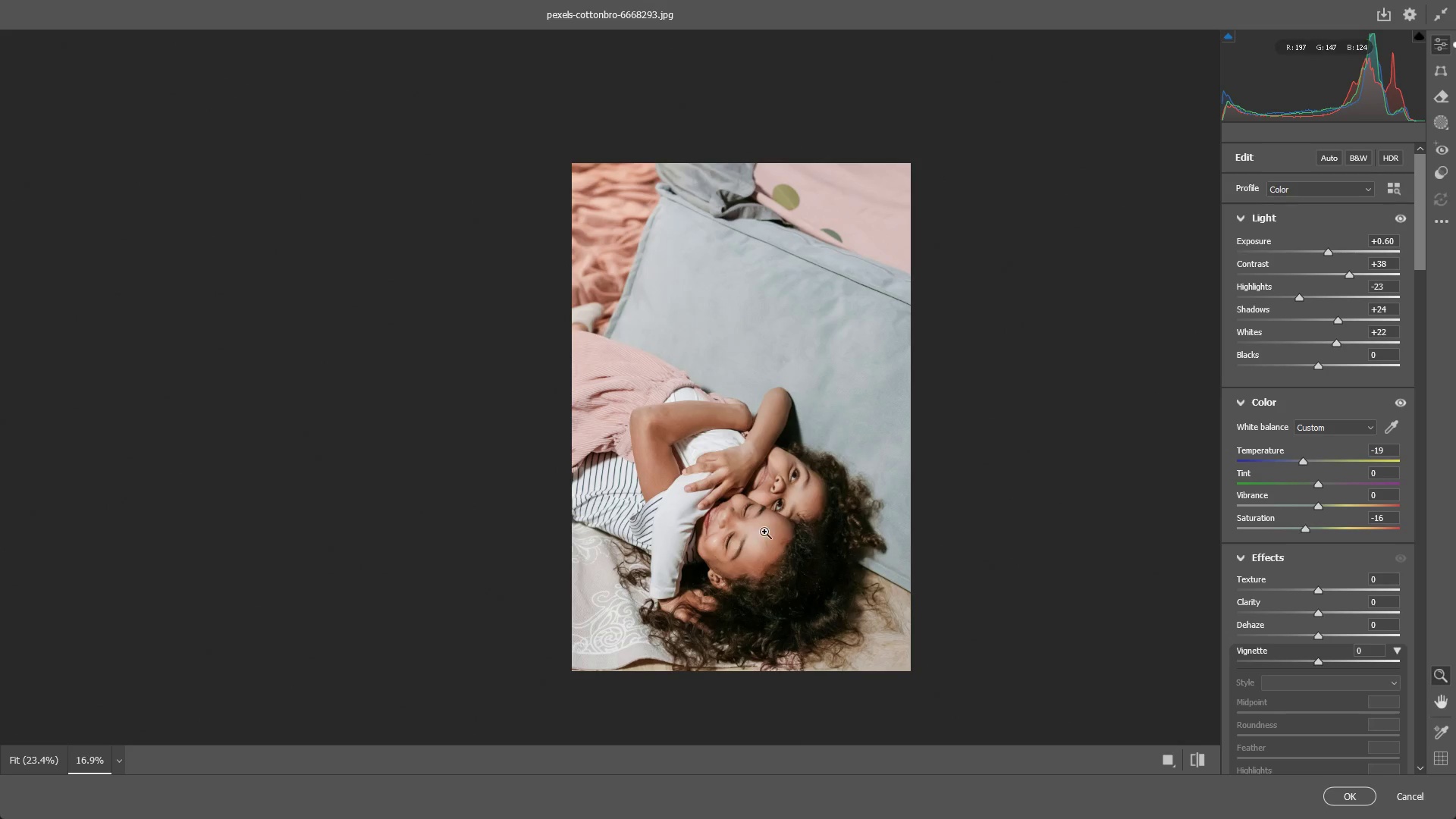 
hold_key(key=Space, duration=1.36)
 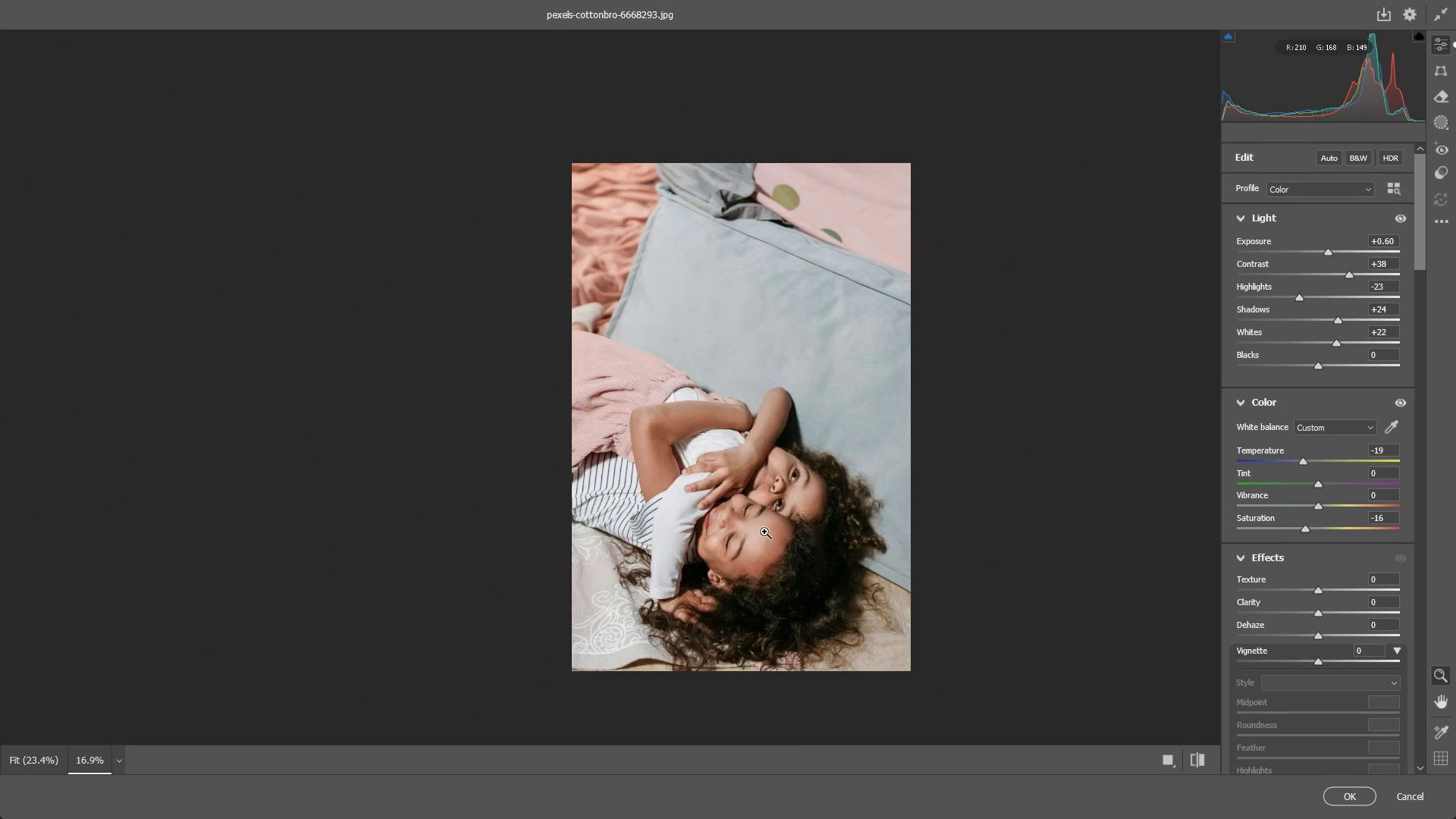 
left_click_drag(start_coordinate=[1304, 528], to_coordinate=[1308, 526])
 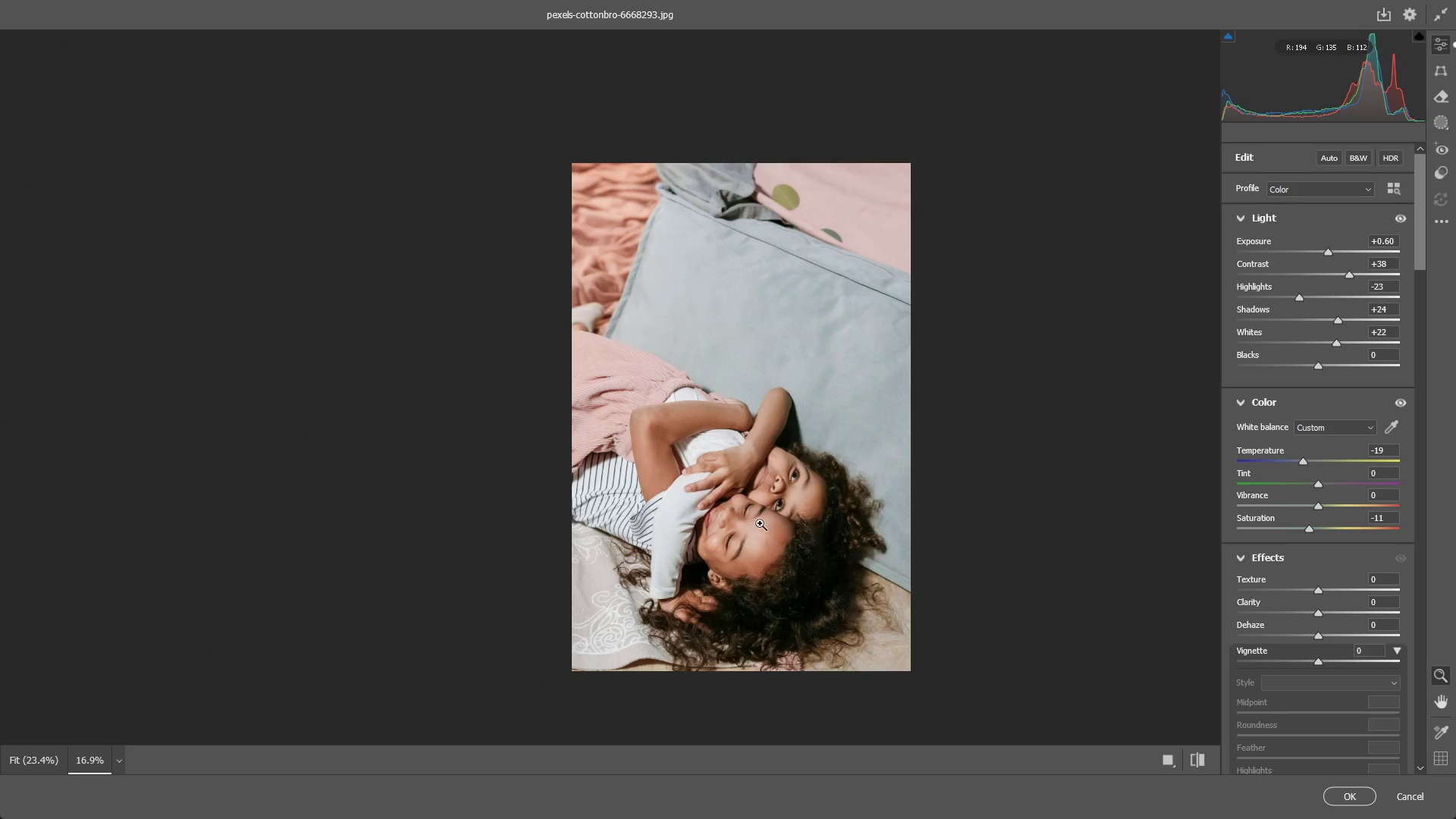 
left_click_drag(start_coordinate=[759, 523], to_coordinate=[779, 523])
 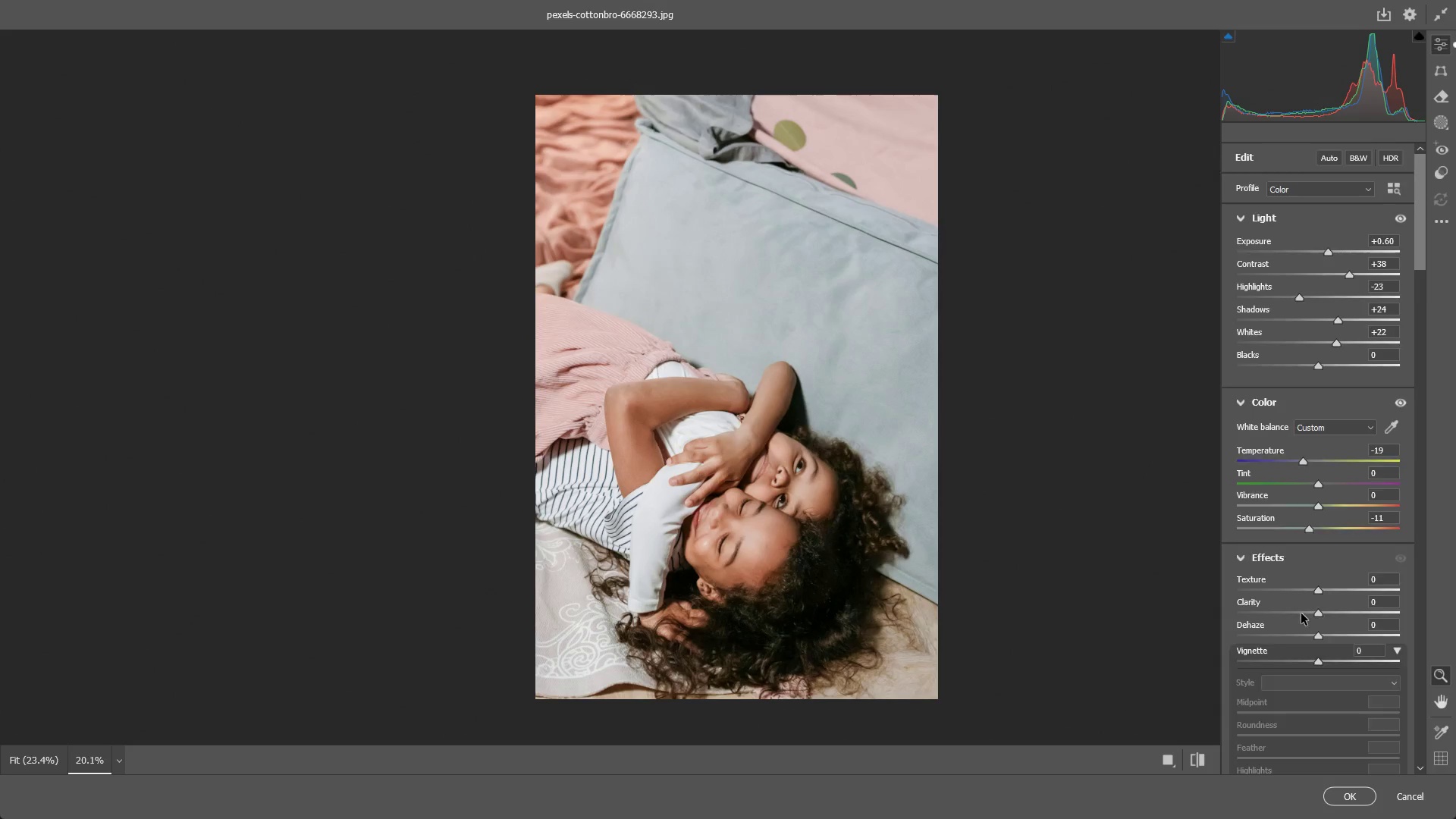 
scroll: coordinate [1252, 628], scroll_direction: down, amount: 5.0
 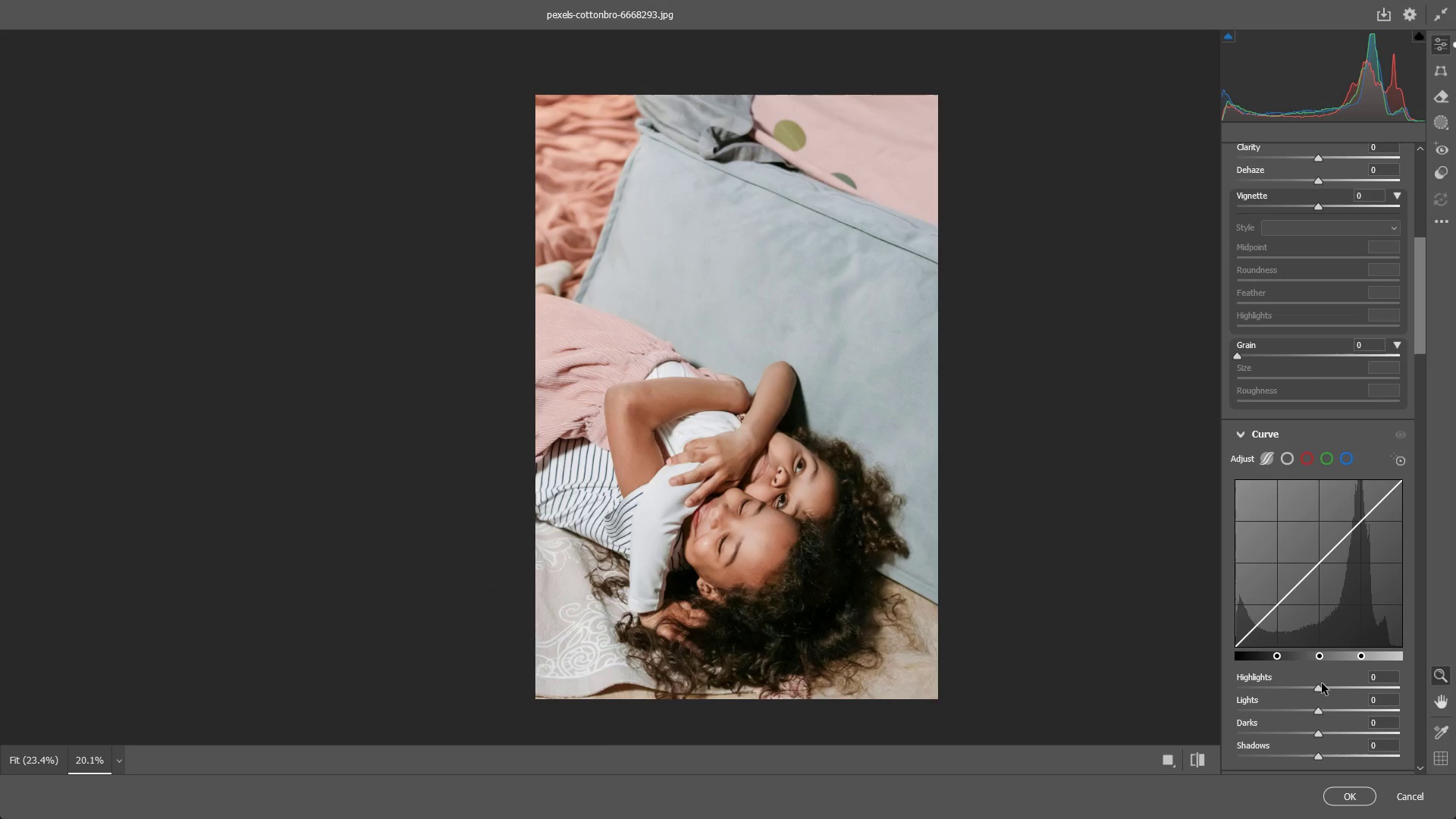 
left_click_drag(start_coordinate=[1318, 686], to_coordinate=[1357, 682])
 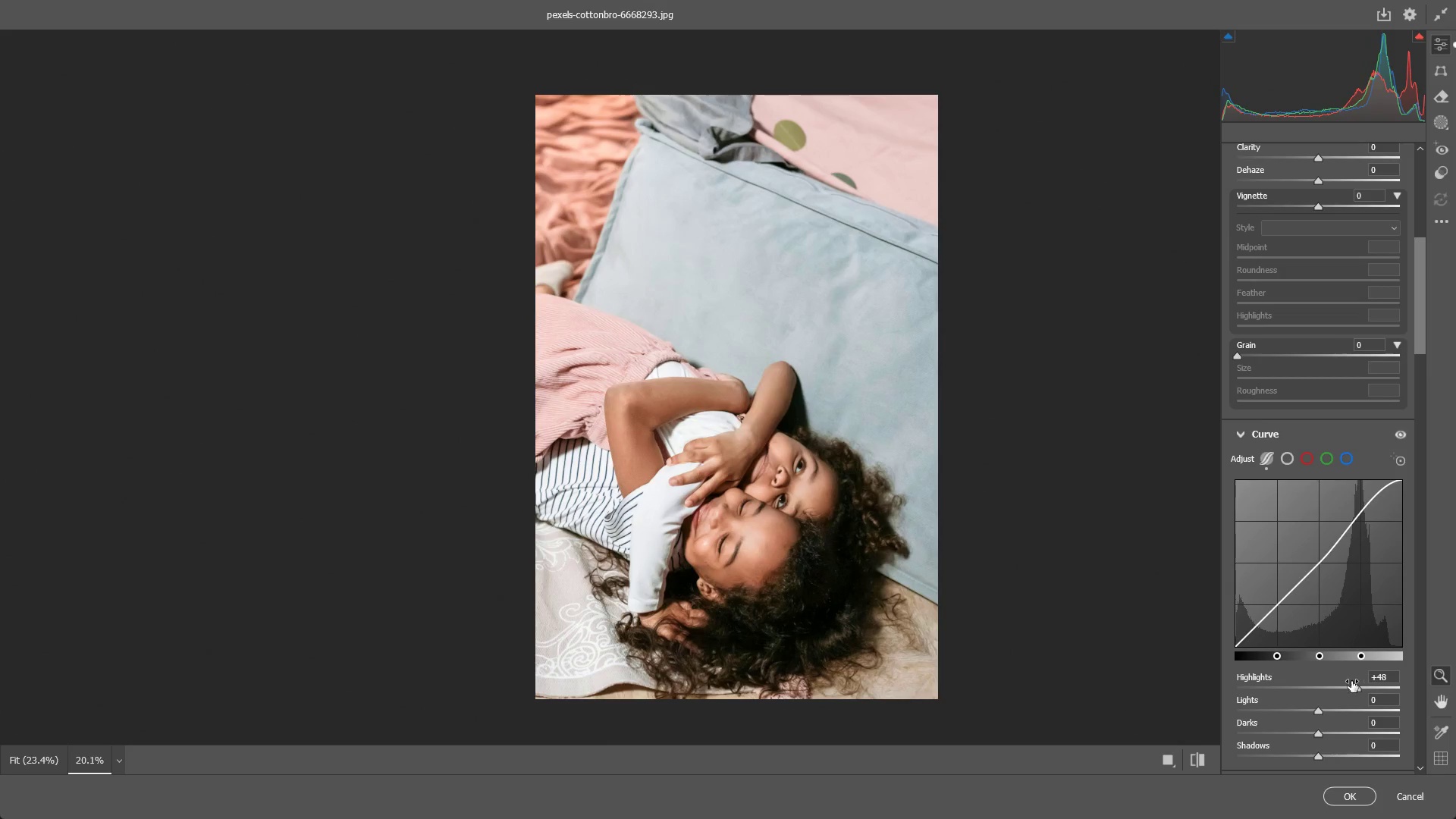 
key(Control+ControlLeft)
 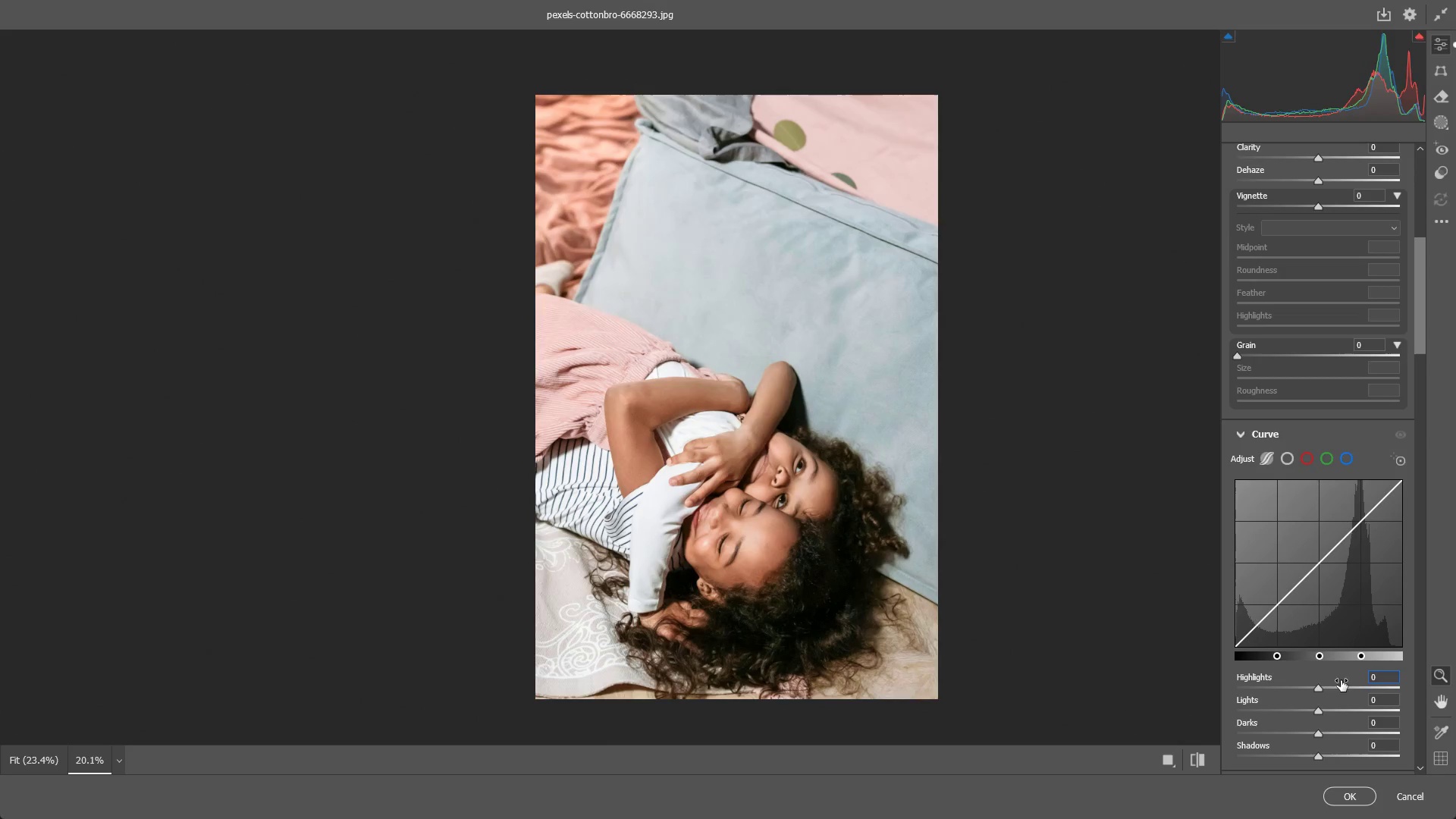 
key(Control+Z)
 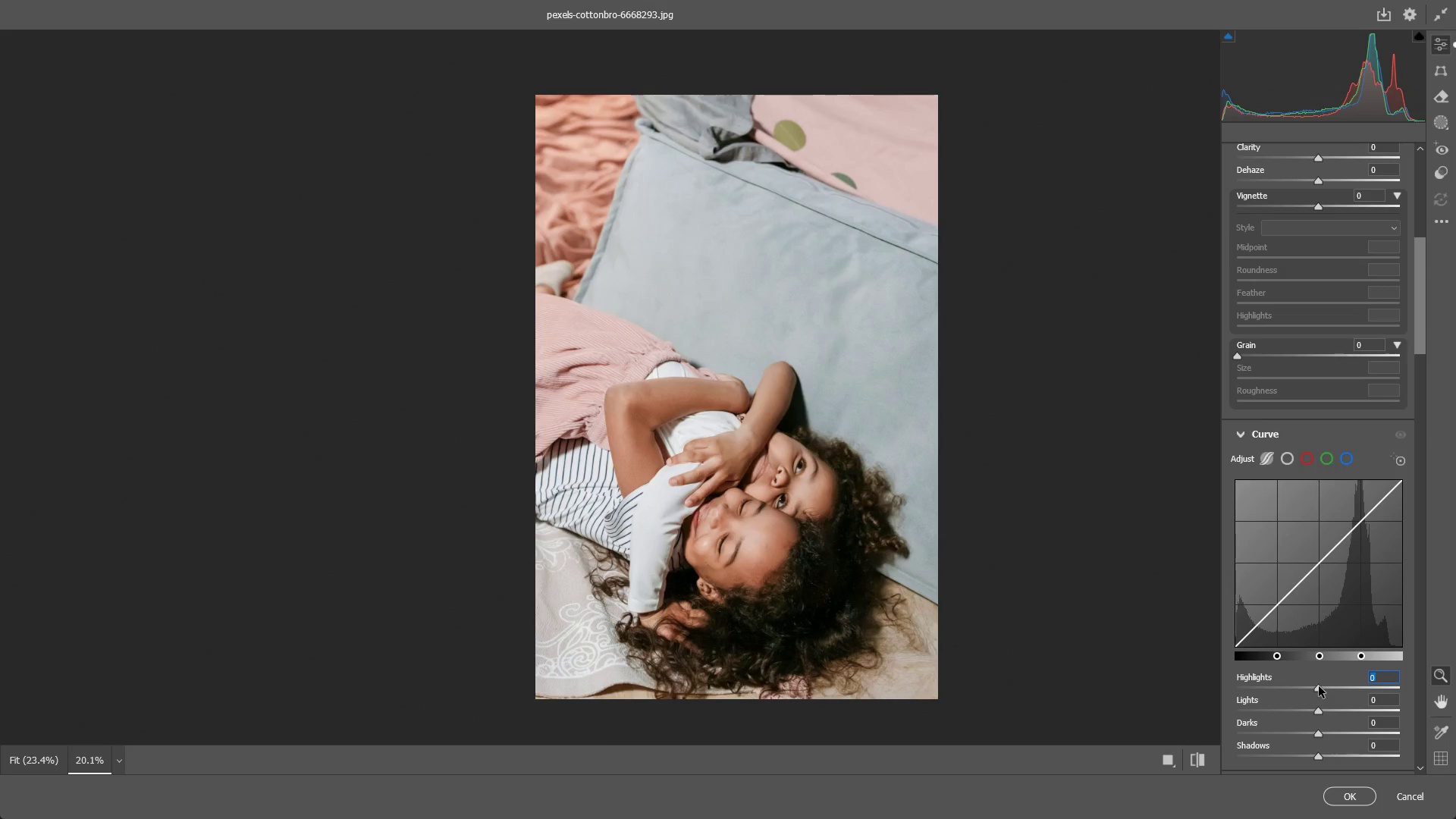 
left_click_drag(start_coordinate=[1319, 686], to_coordinate=[1338, 691])
 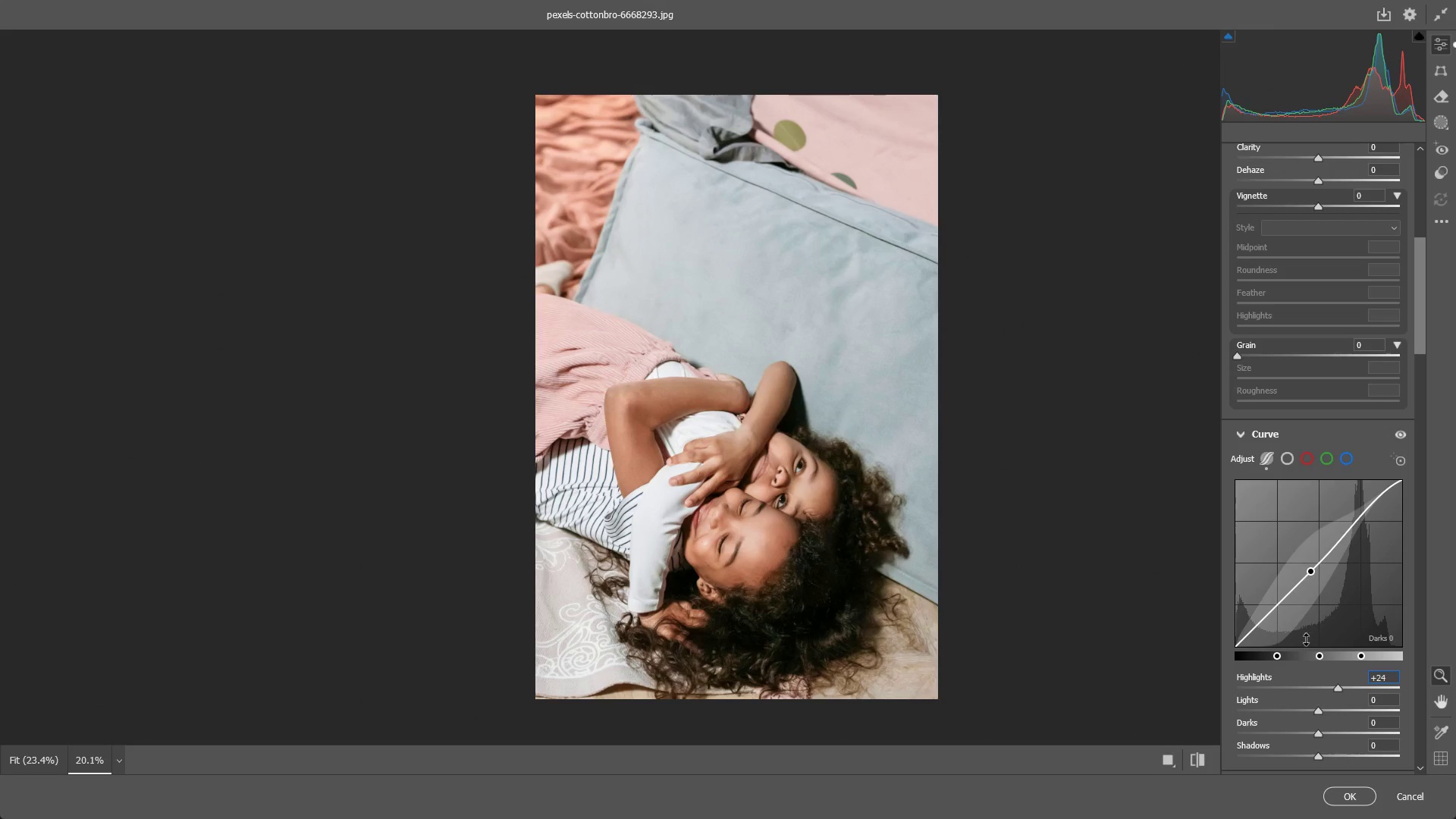 
wait(5.56)
 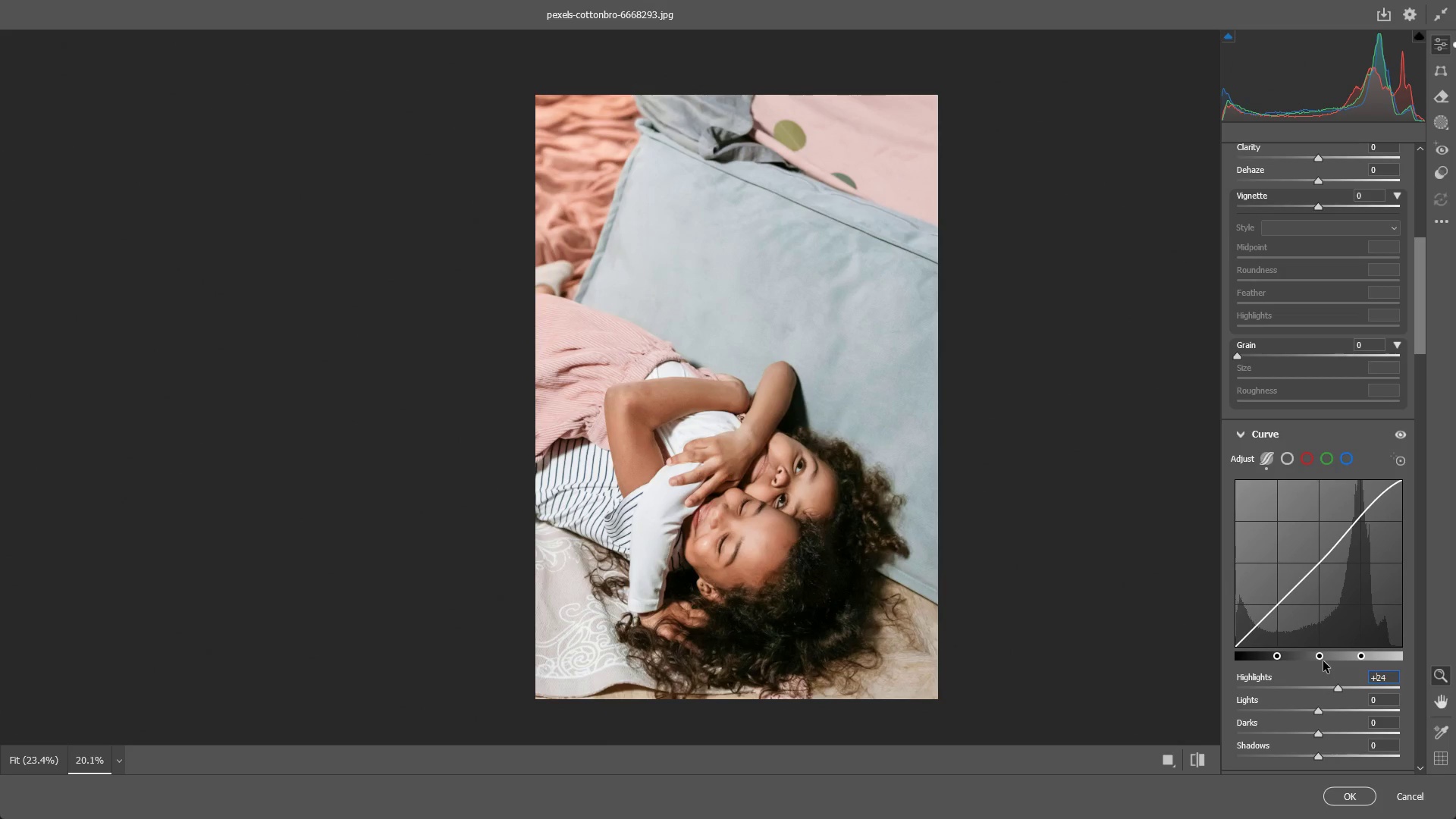 
left_click_drag(start_coordinate=[1318, 711], to_coordinate=[1297, 701])
 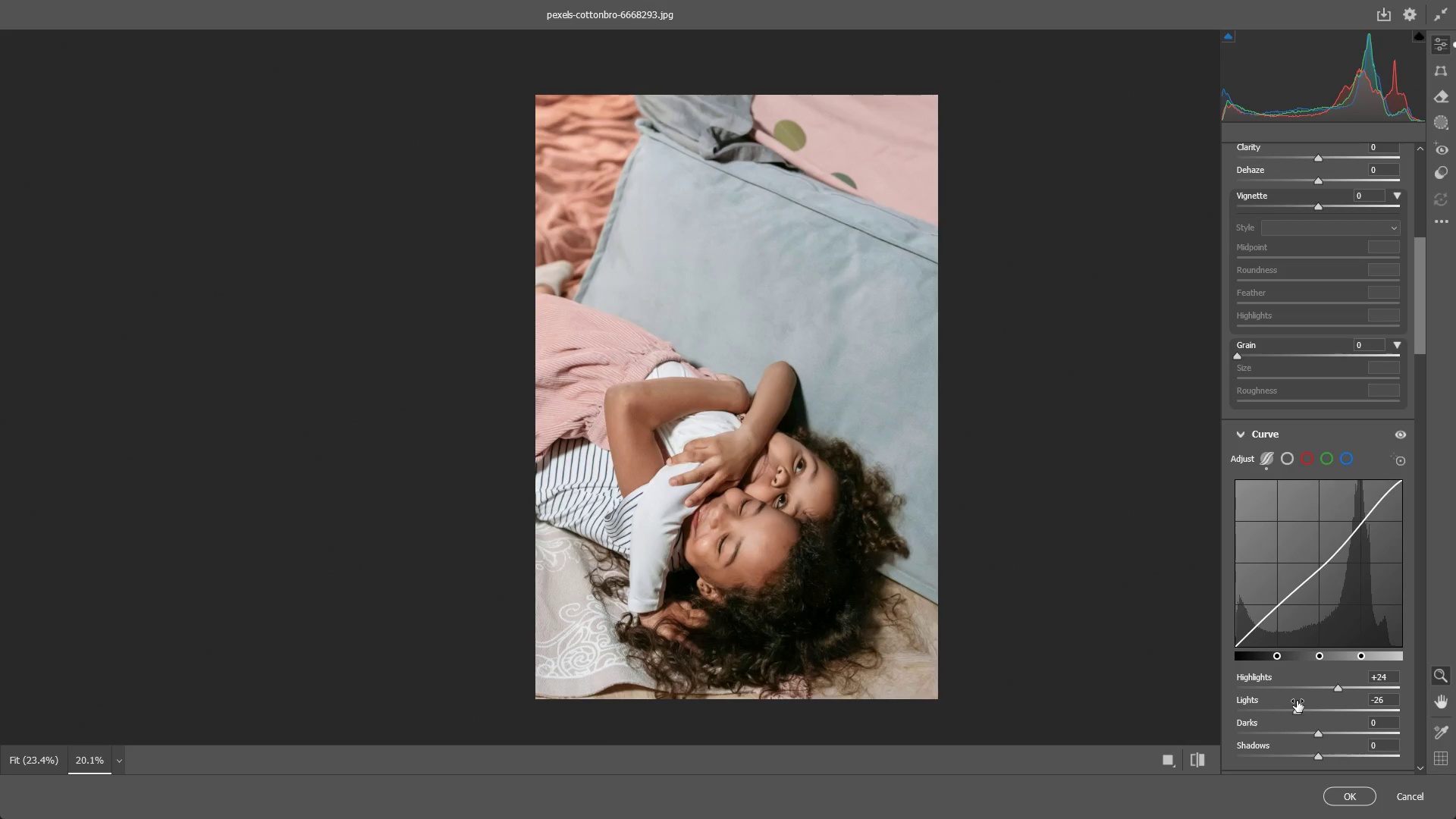 
key(Control+ControlLeft)
 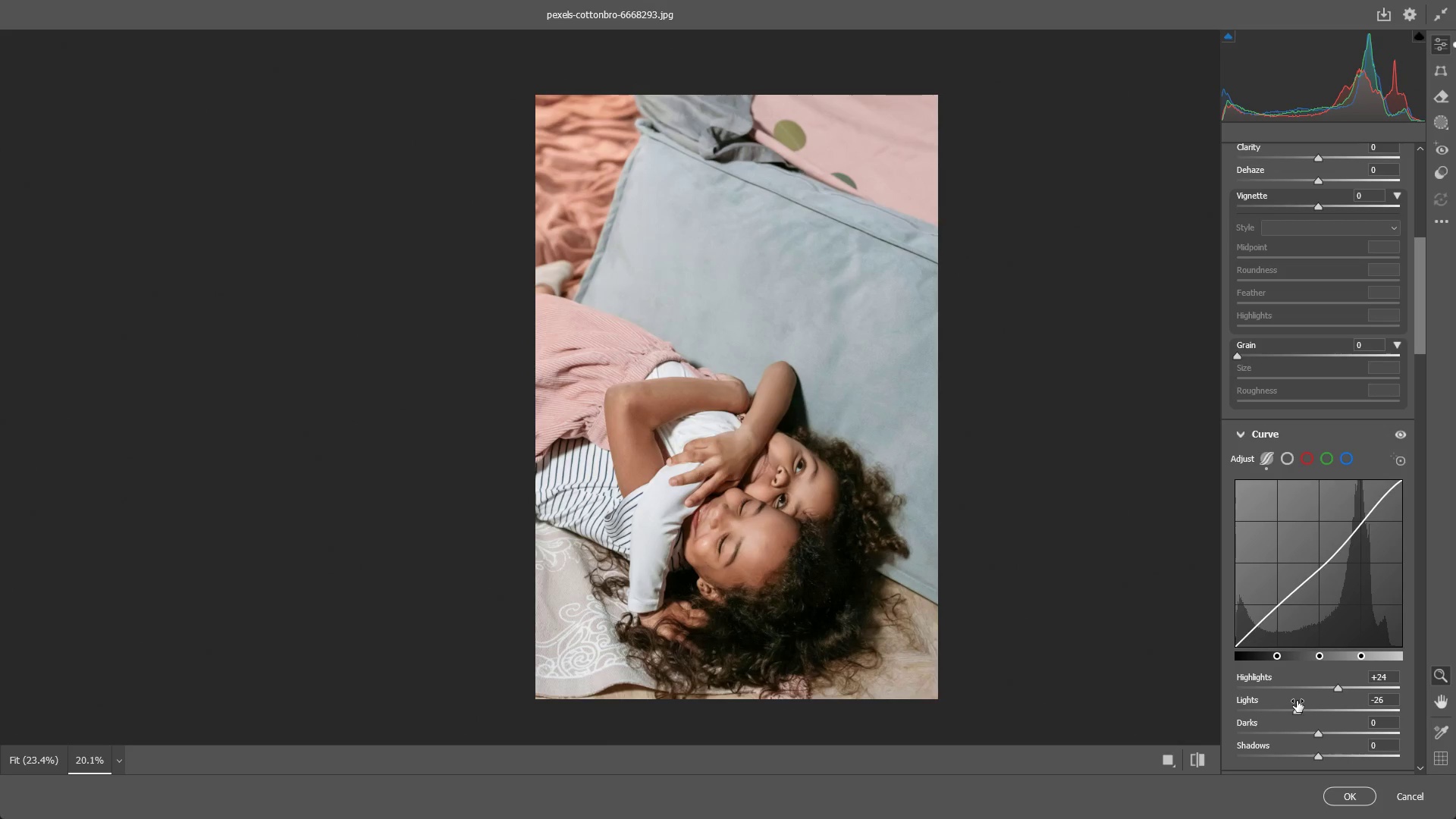 
key(Control+Z)
 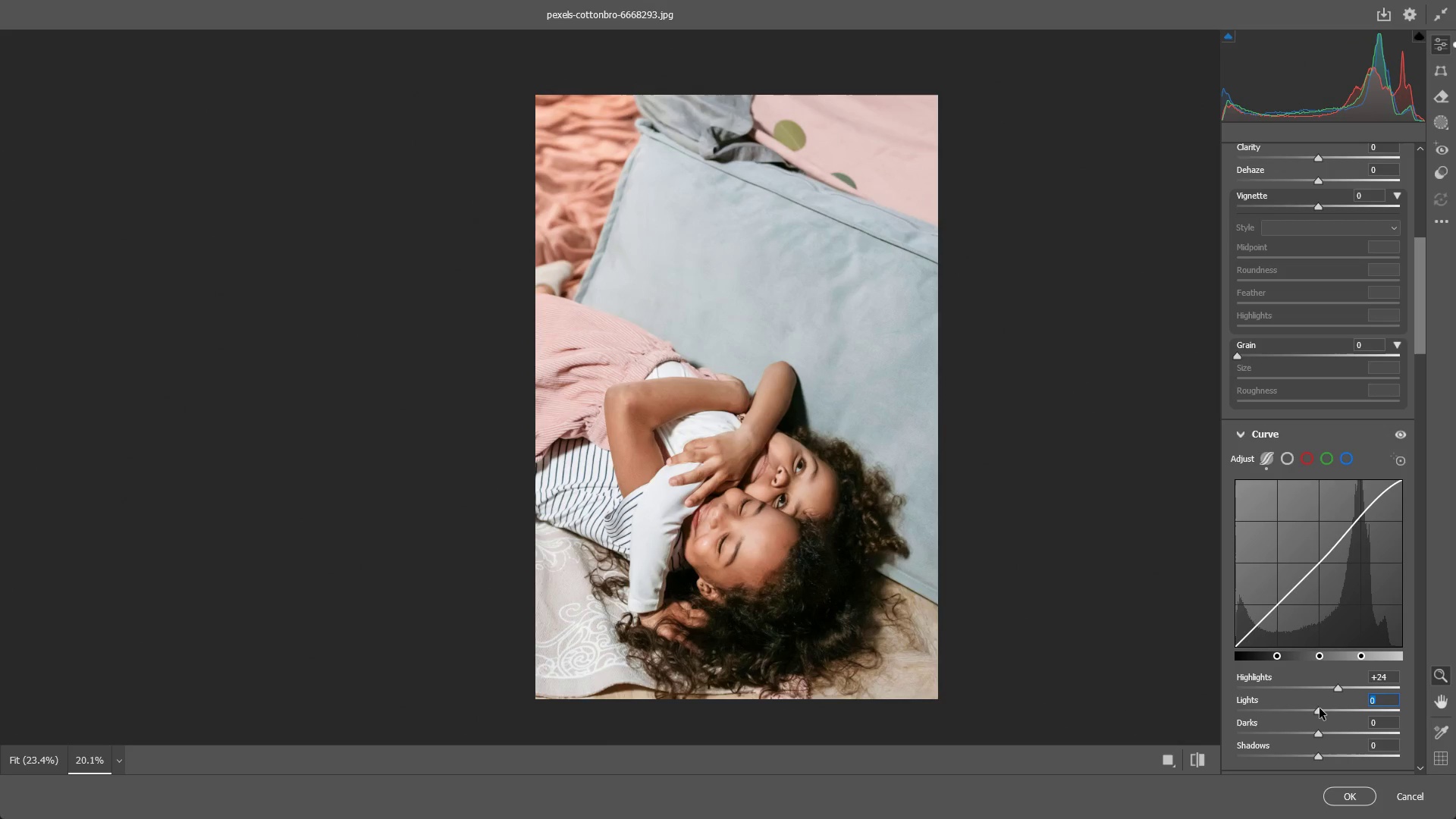 
left_click_drag(start_coordinate=[1320, 709], to_coordinate=[1326, 711])
 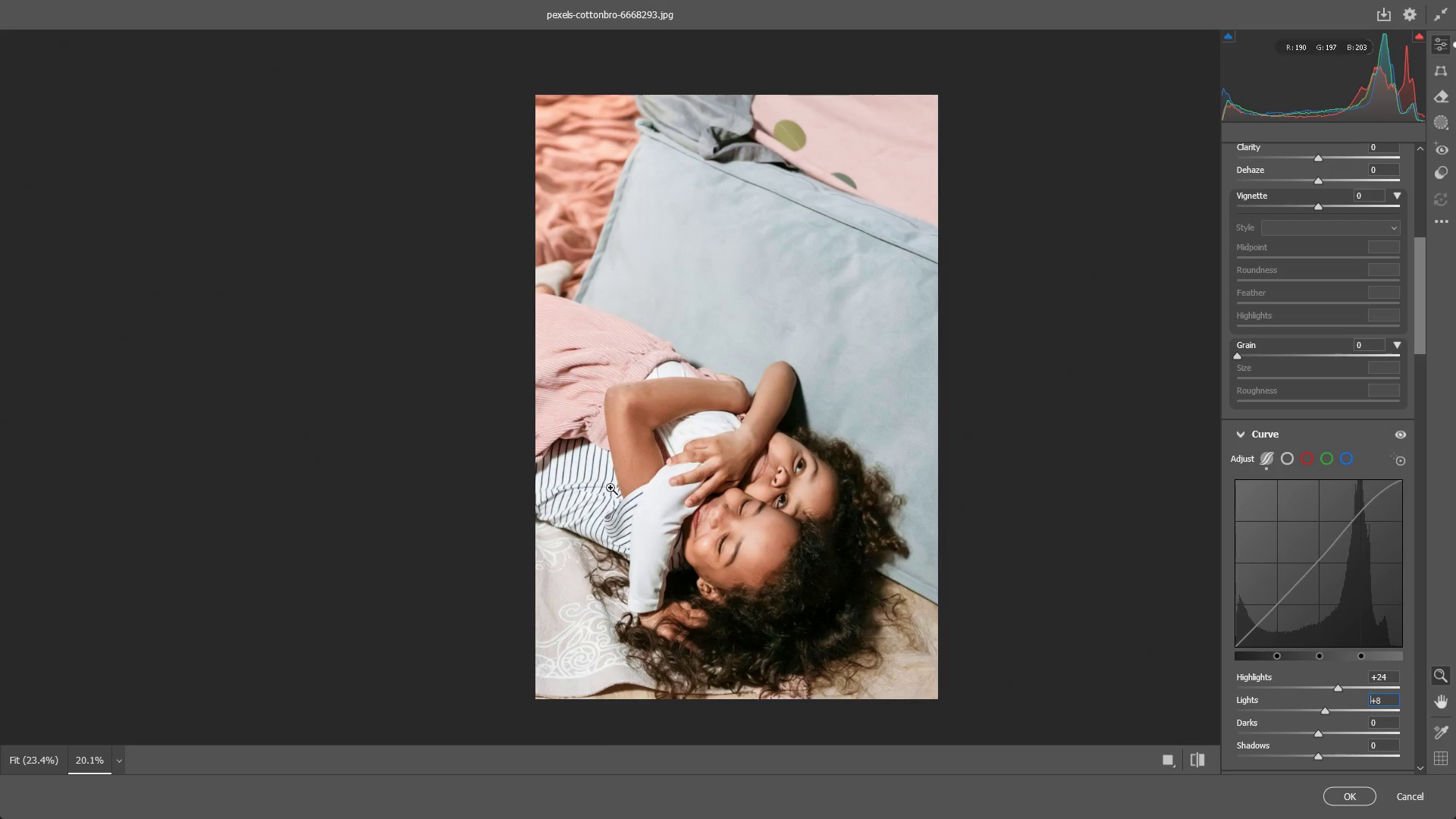 
left_click_drag(start_coordinate=[638, 491], to_coordinate=[648, 505])
 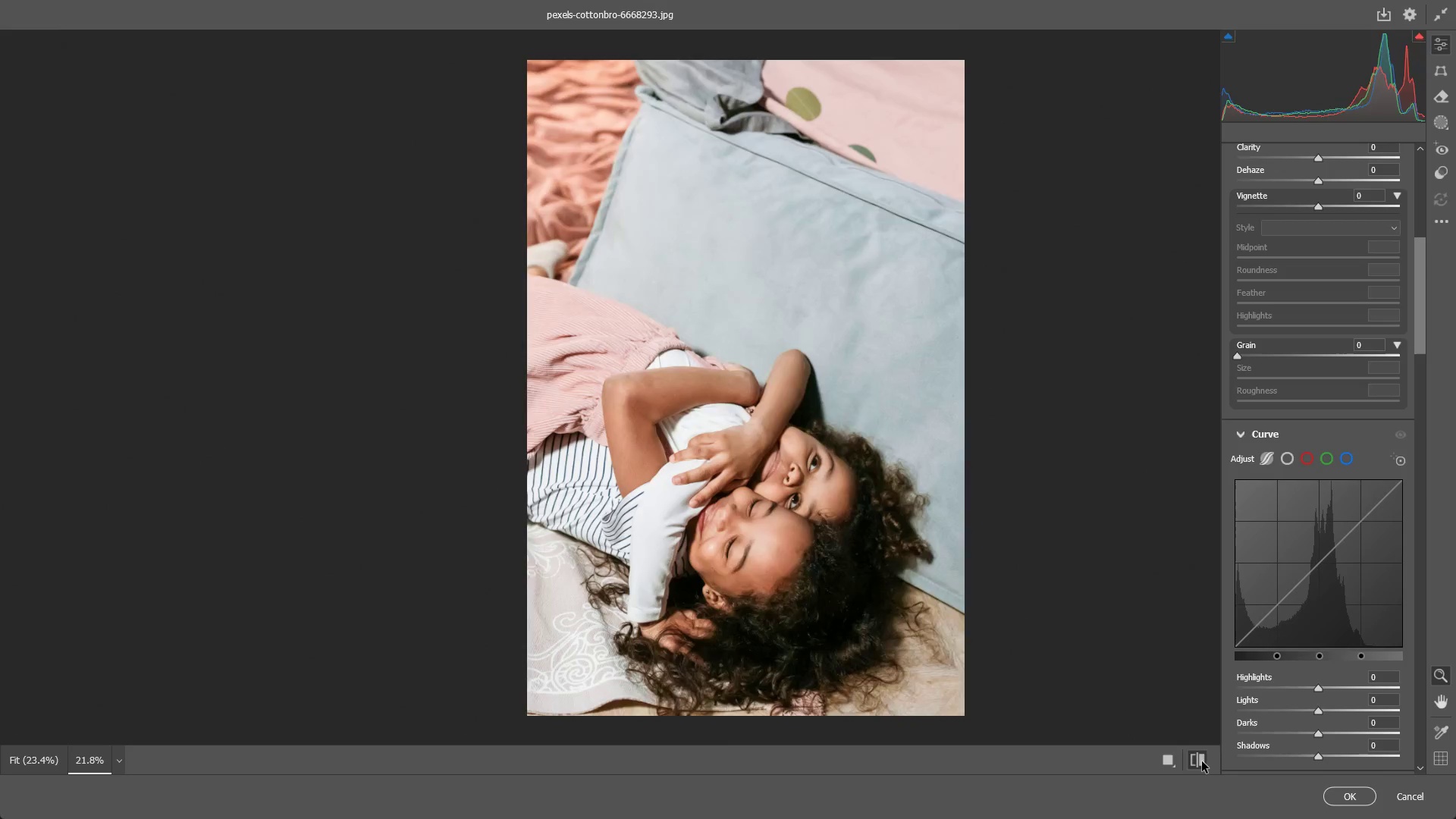 
double_click([1202, 761])
 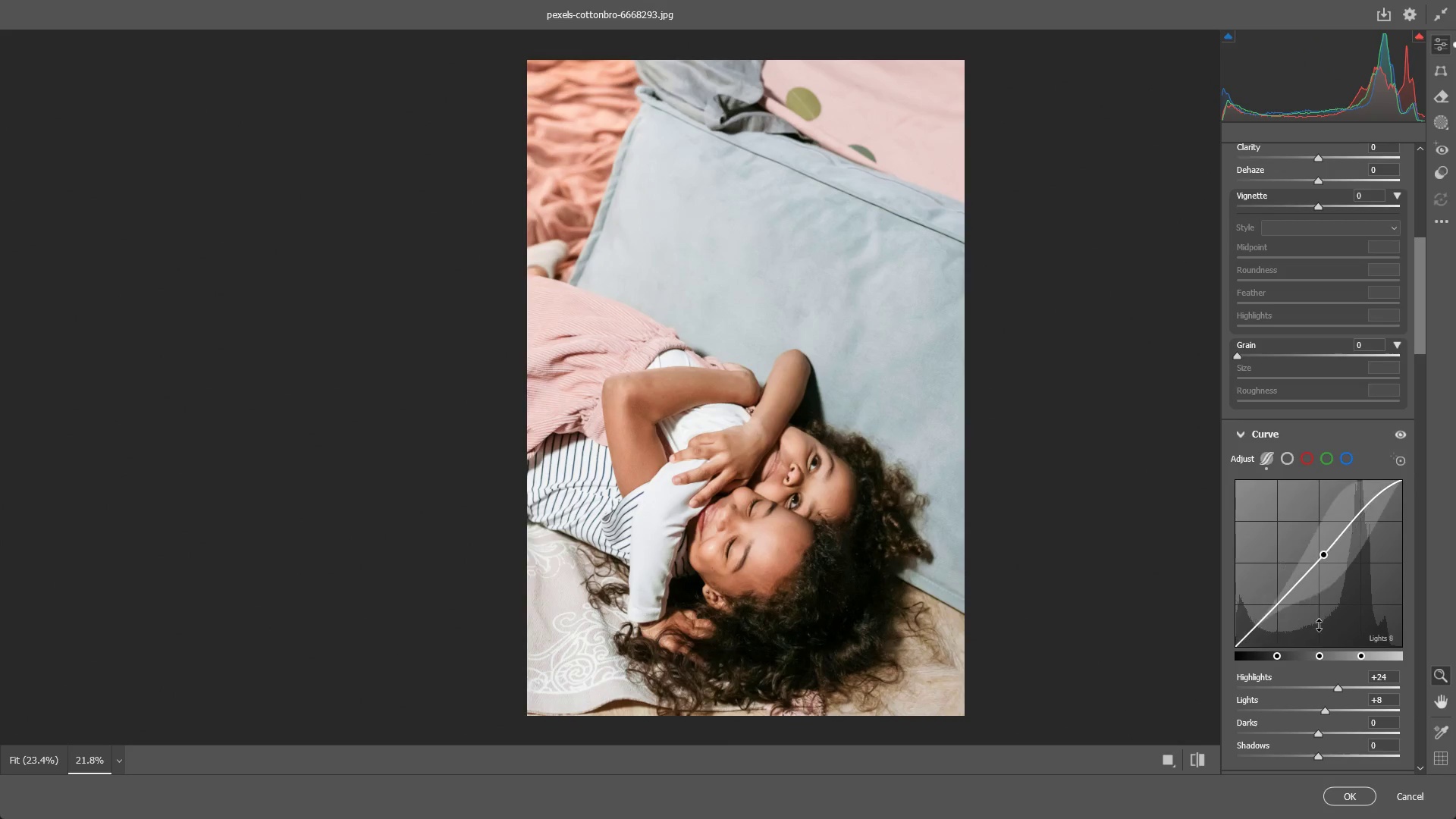 
scroll: coordinate [1320, 625], scroll_direction: down, amount: 1.0
 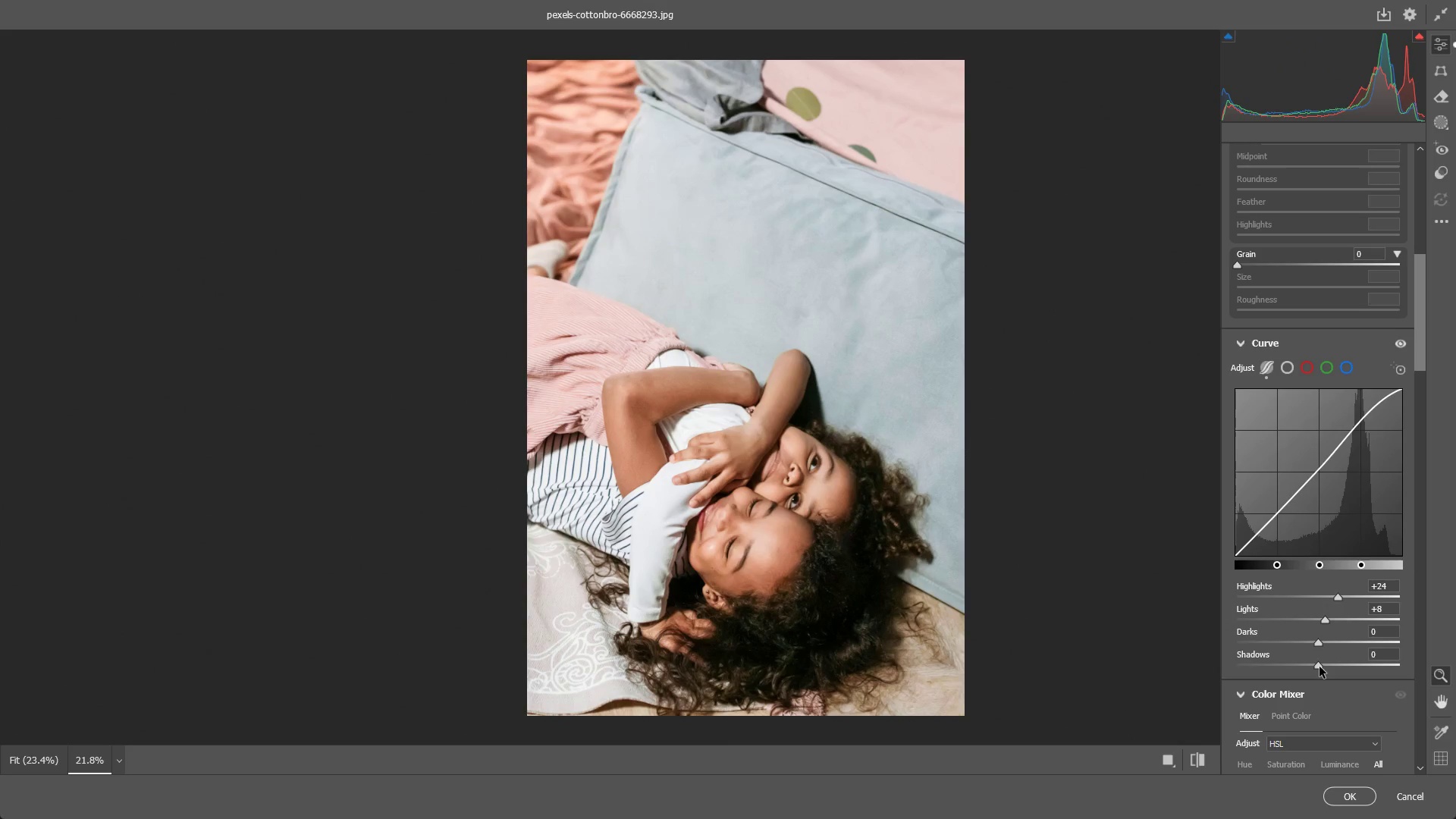 
left_click_drag(start_coordinate=[1320, 667], to_coordinate=[1326, 657])
 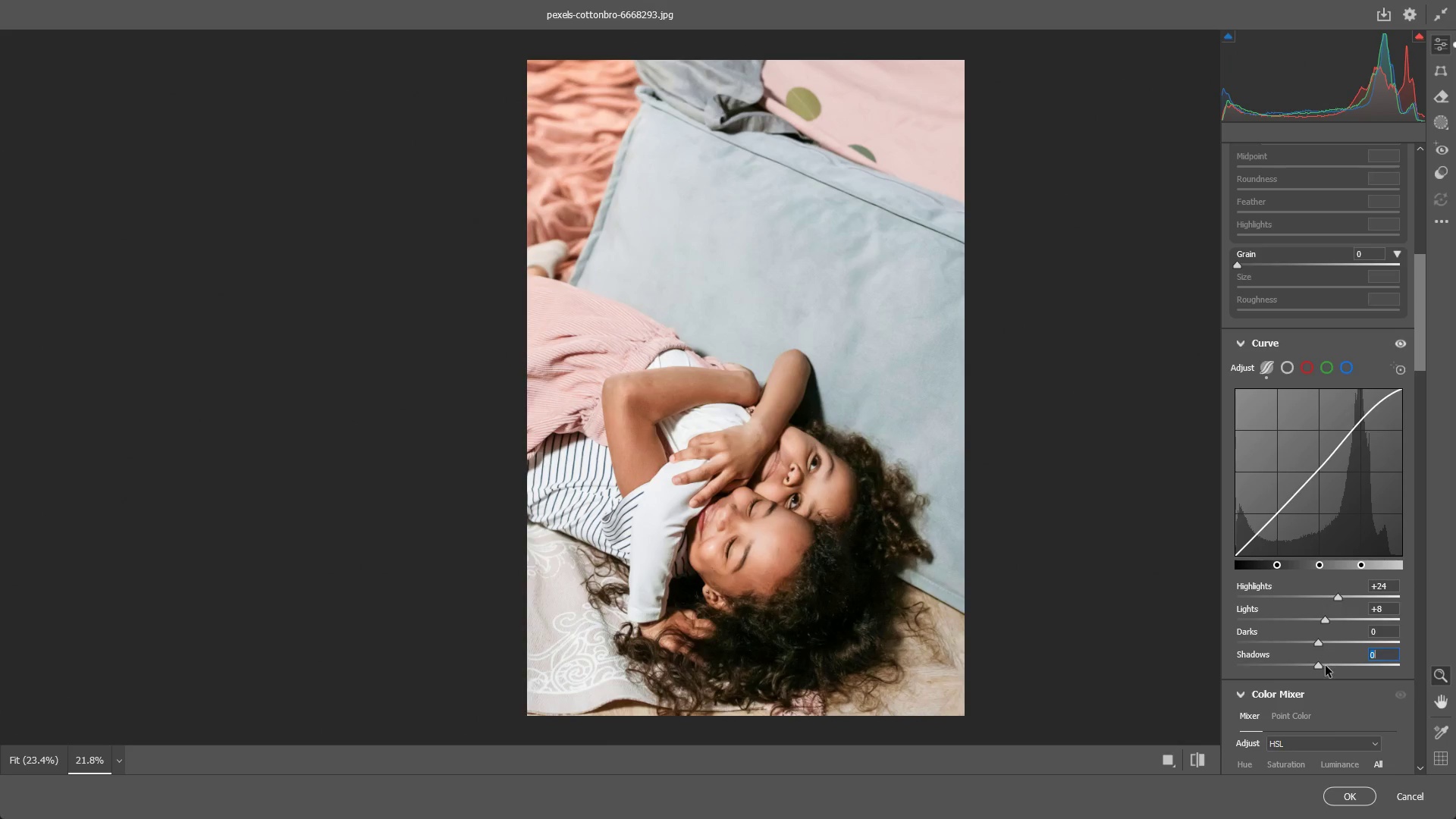 
key(Control+ControlLeft)
 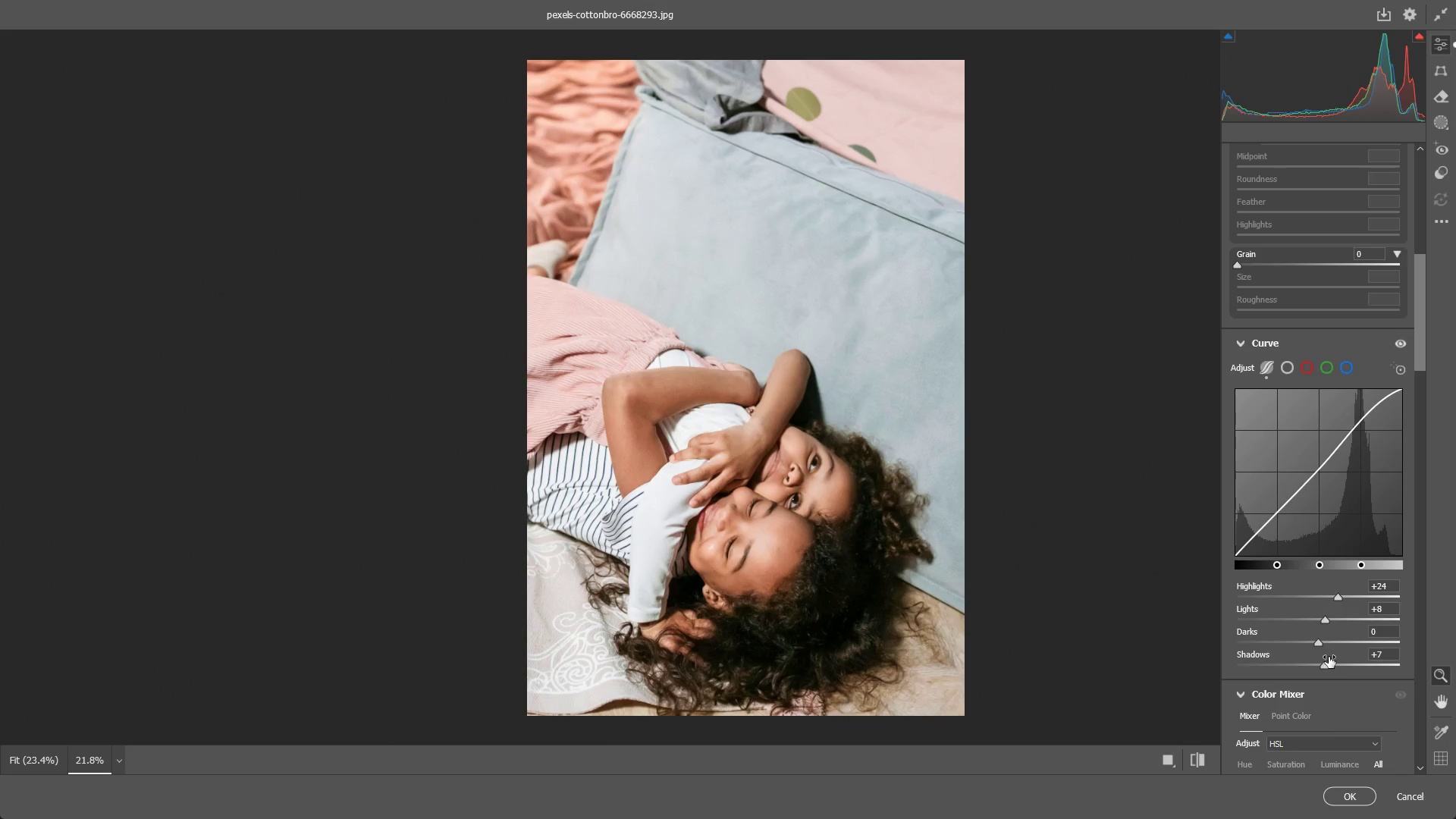 
key(Control+Z)
 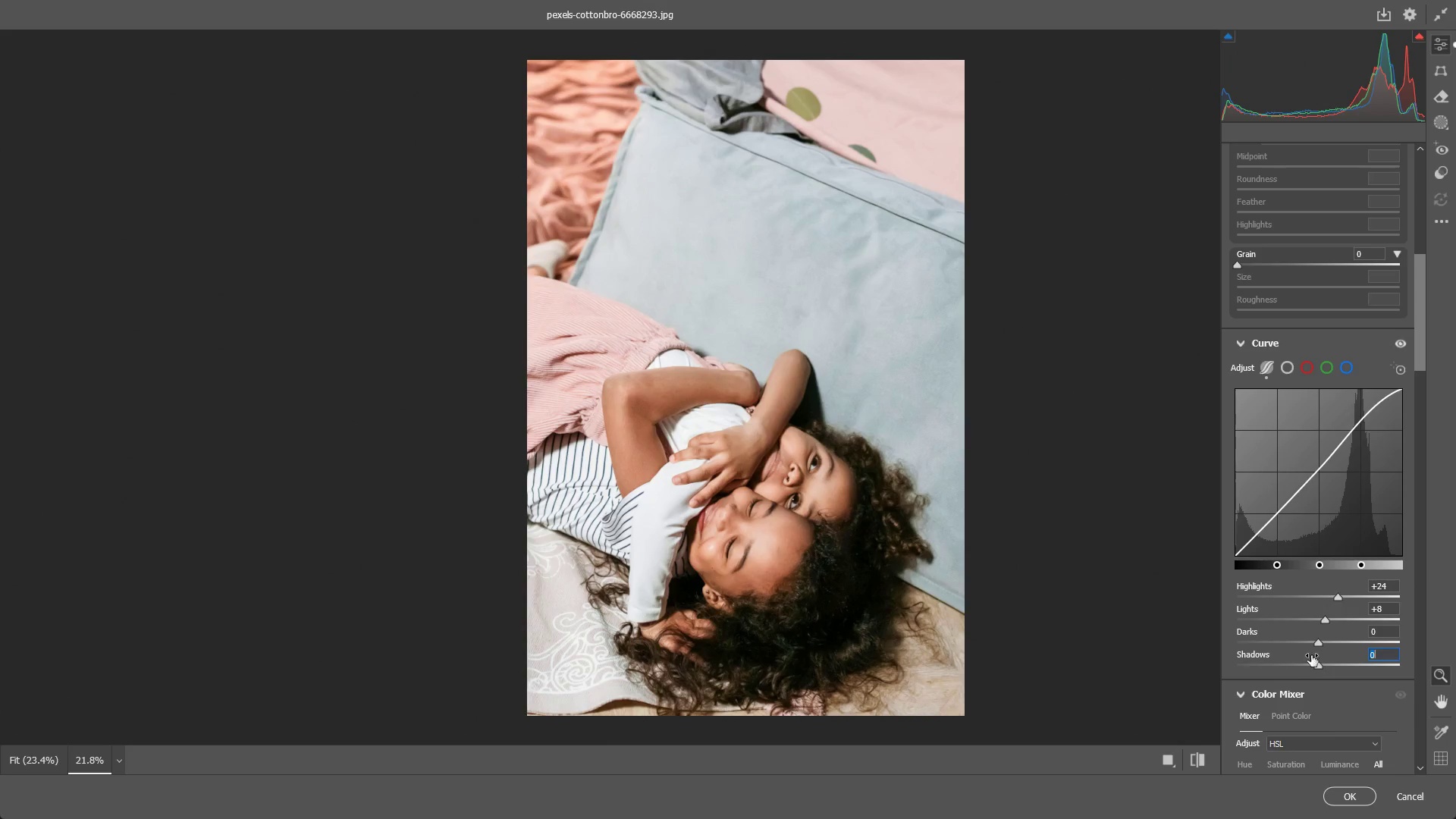 
scroll: coordinate [1309, 653], scroll_direction: down, amount: 2.0
 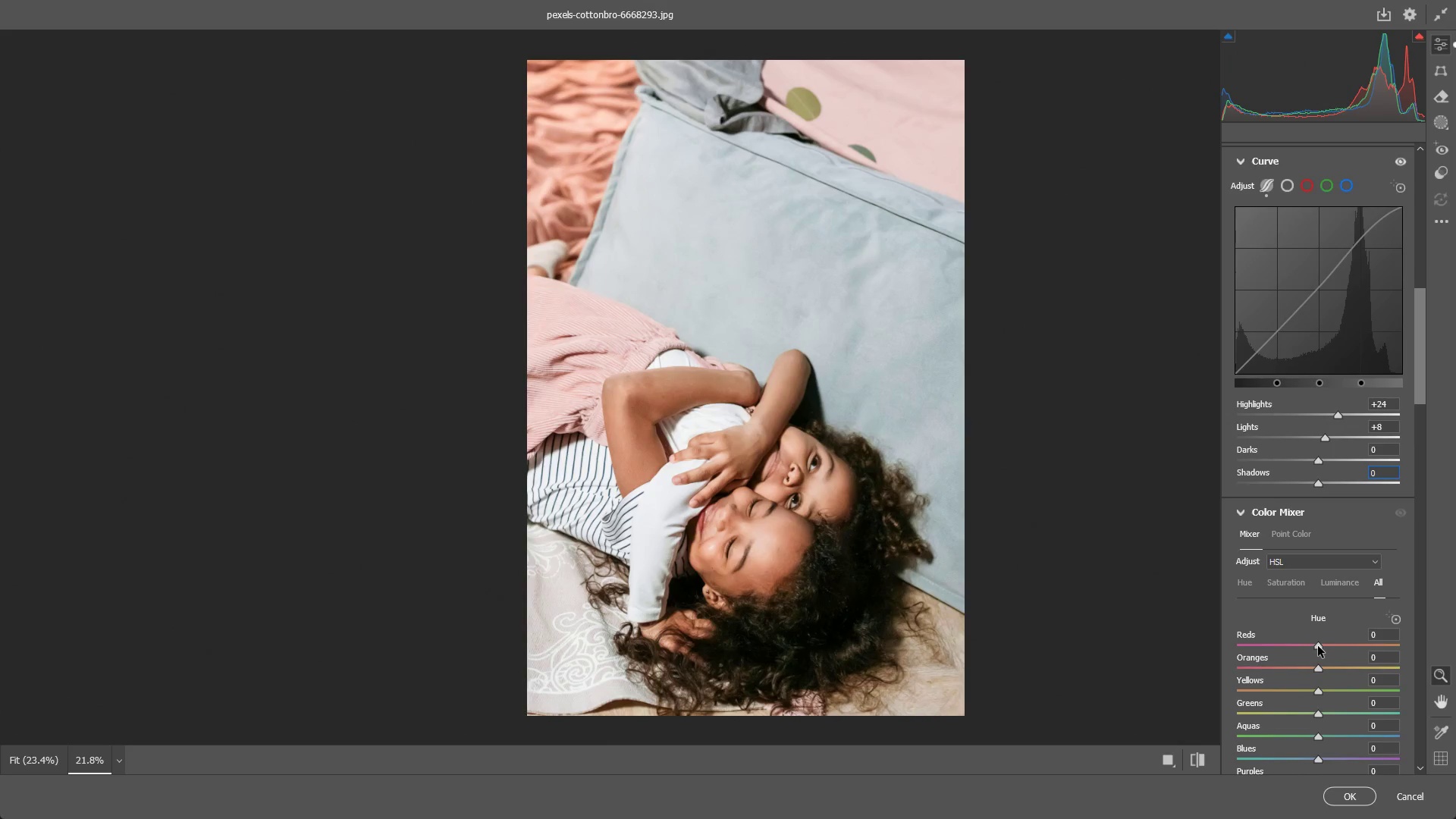 
left_click_drag(start_coordinate=[1318, 646], to_coordinate=[1354, 651])
 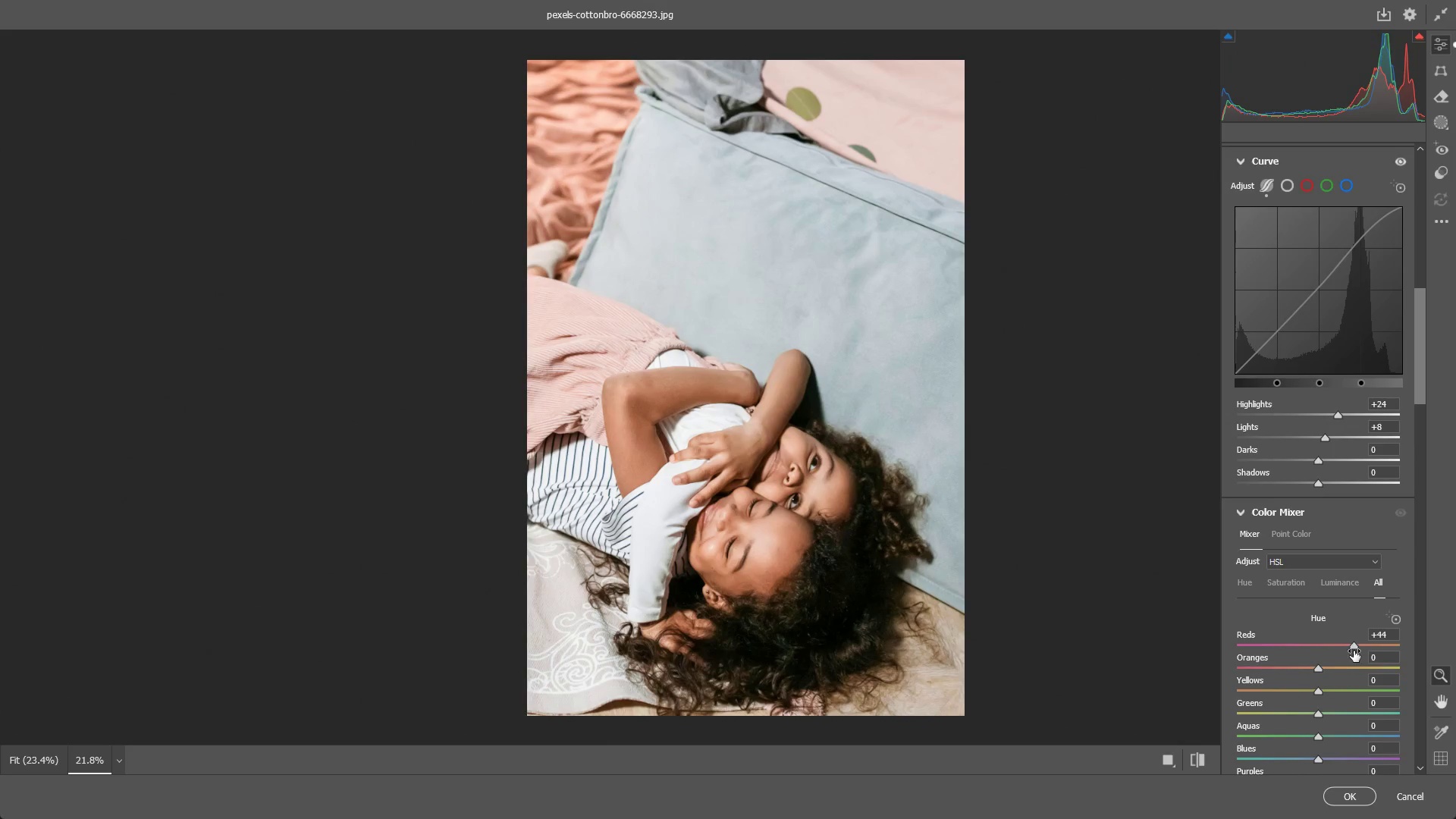 
key(Control+ControlLeft)
 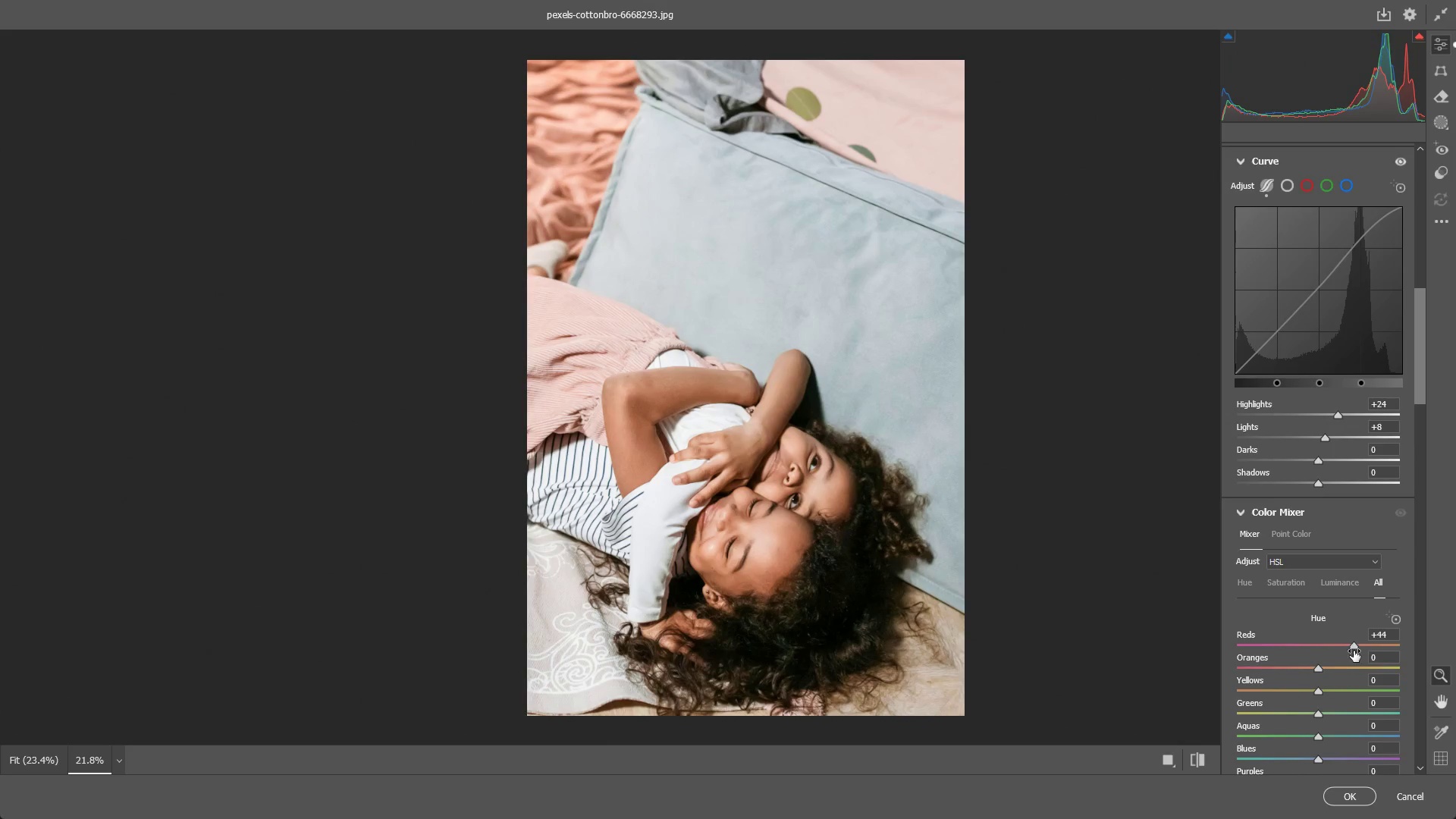 
key(Control+Z)
 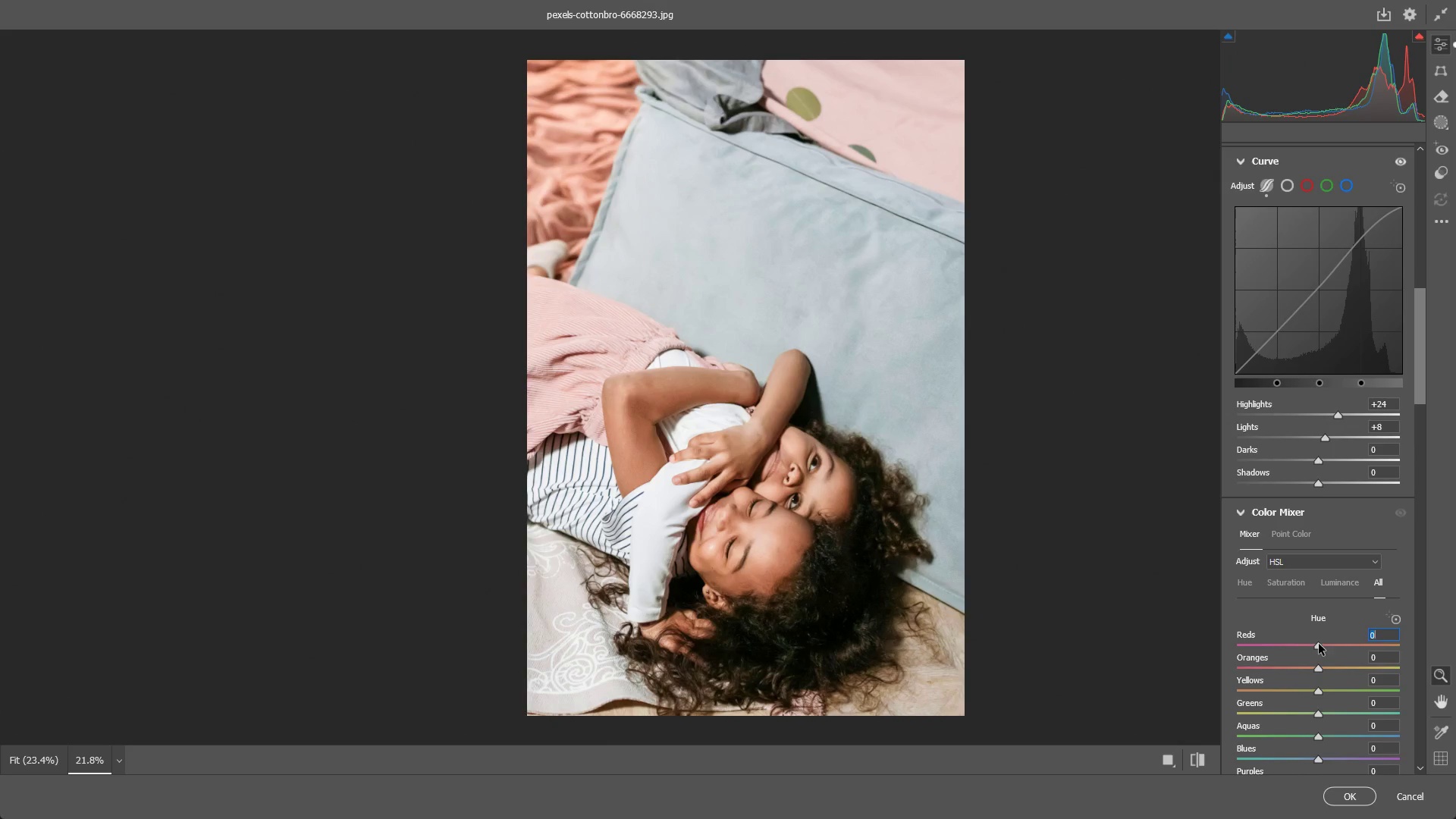 
left_click_drag(start_coordinate=[1319, 644], to_coordinate=[1301, 649])
 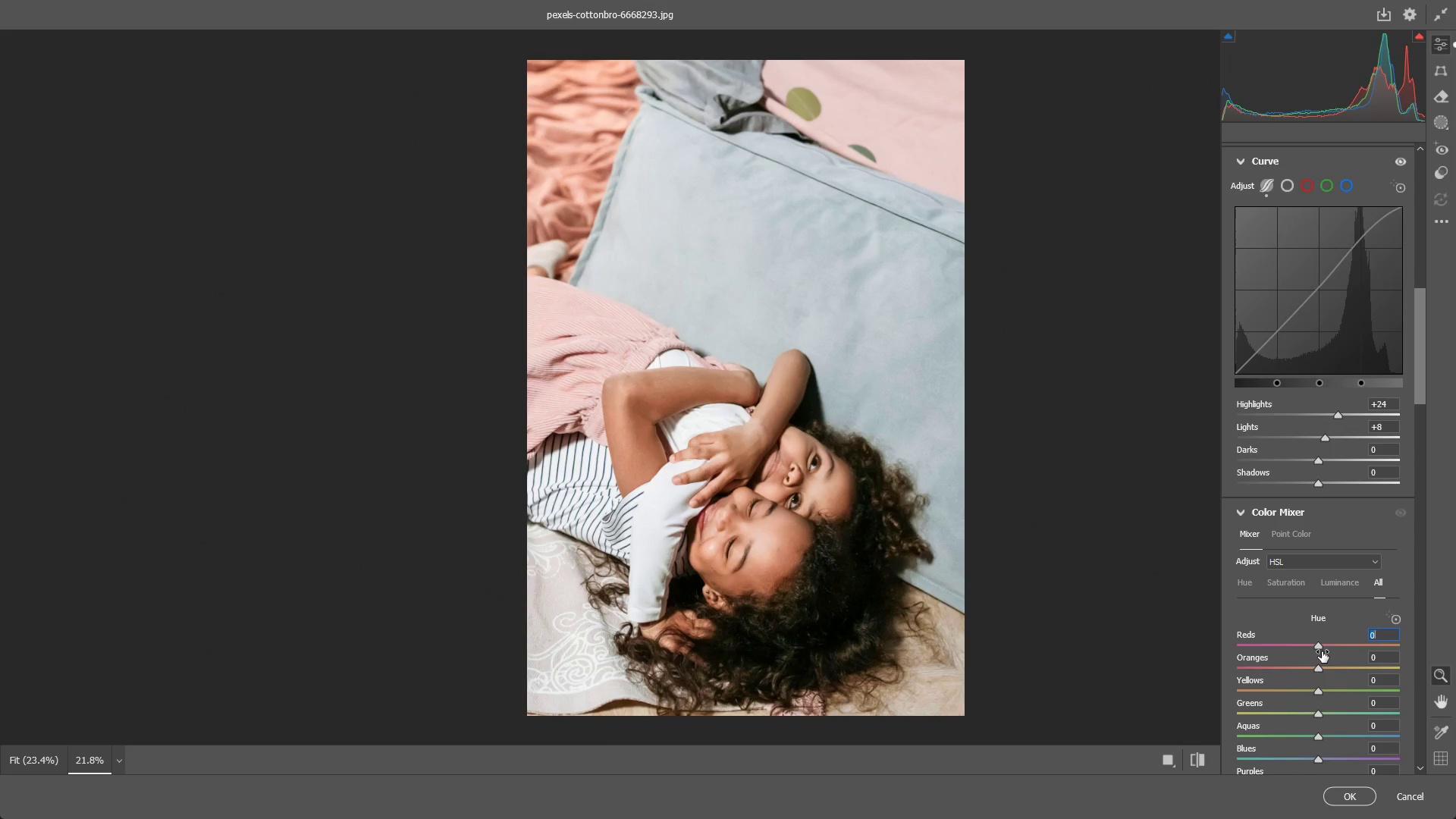 
key(Control+ControlLeft)
 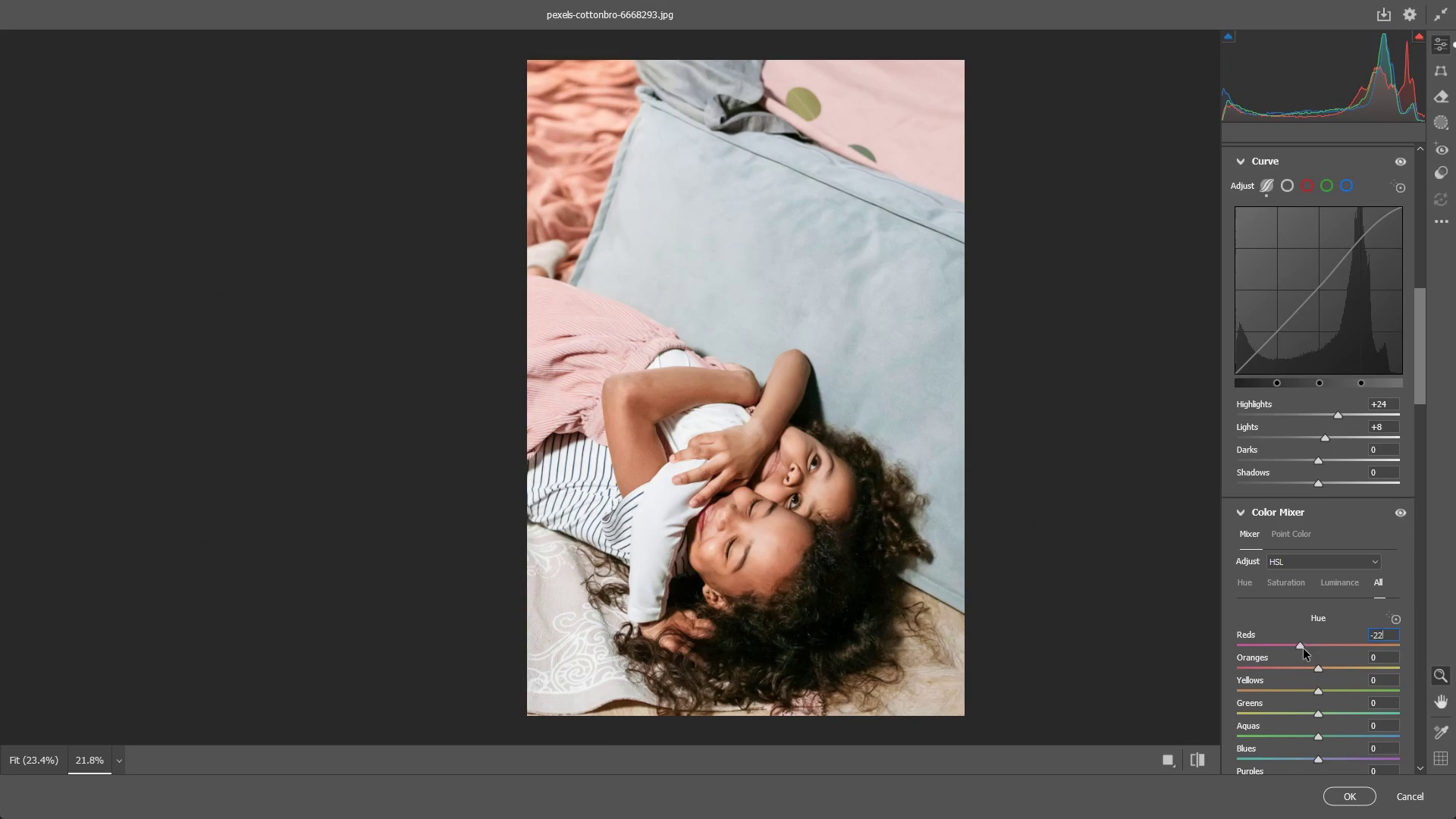 
key(Control+Z)
 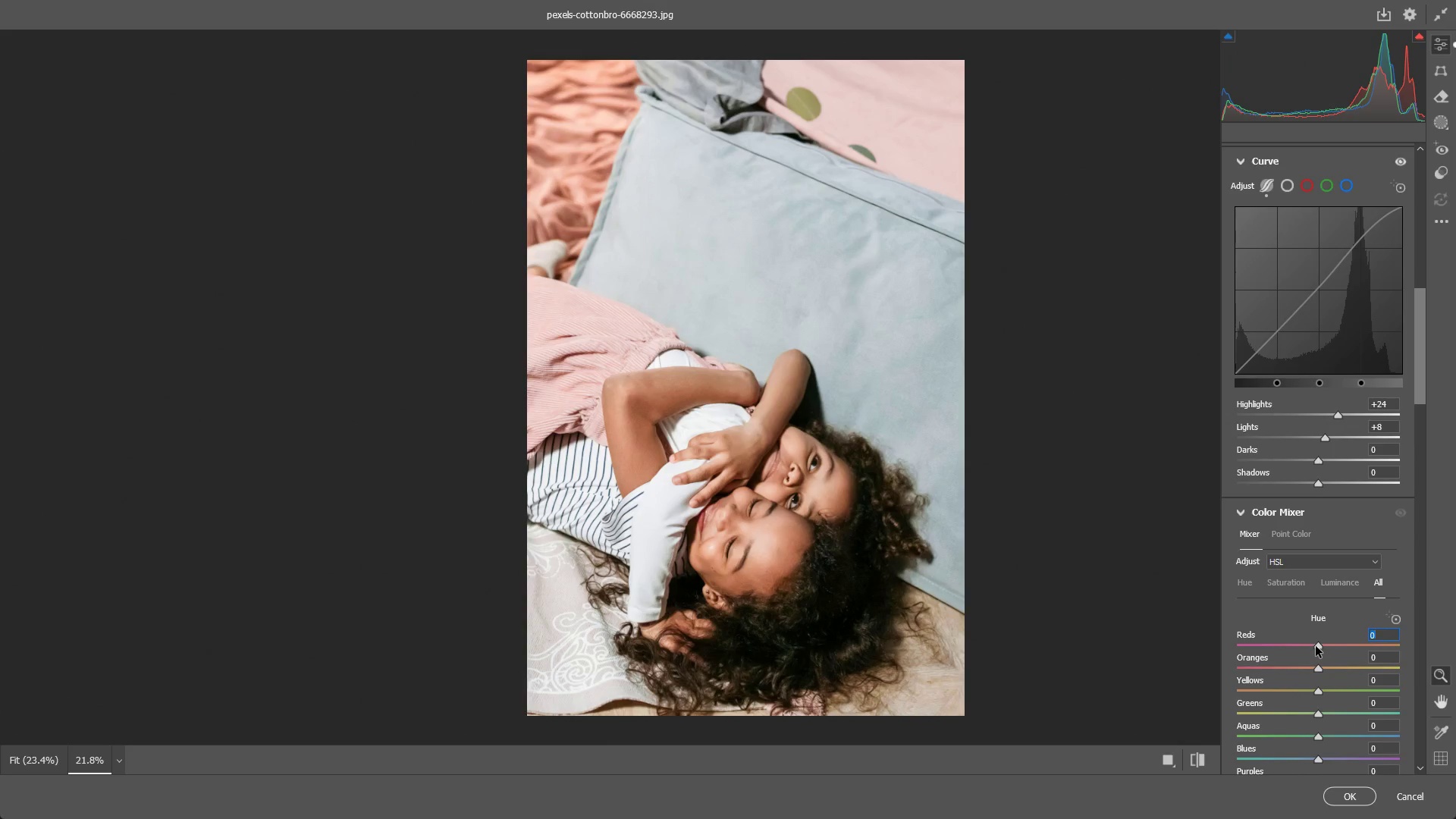 
left_click_drag(start_coordinate=[1316, 646], to_coordinate=[1327, 651])
 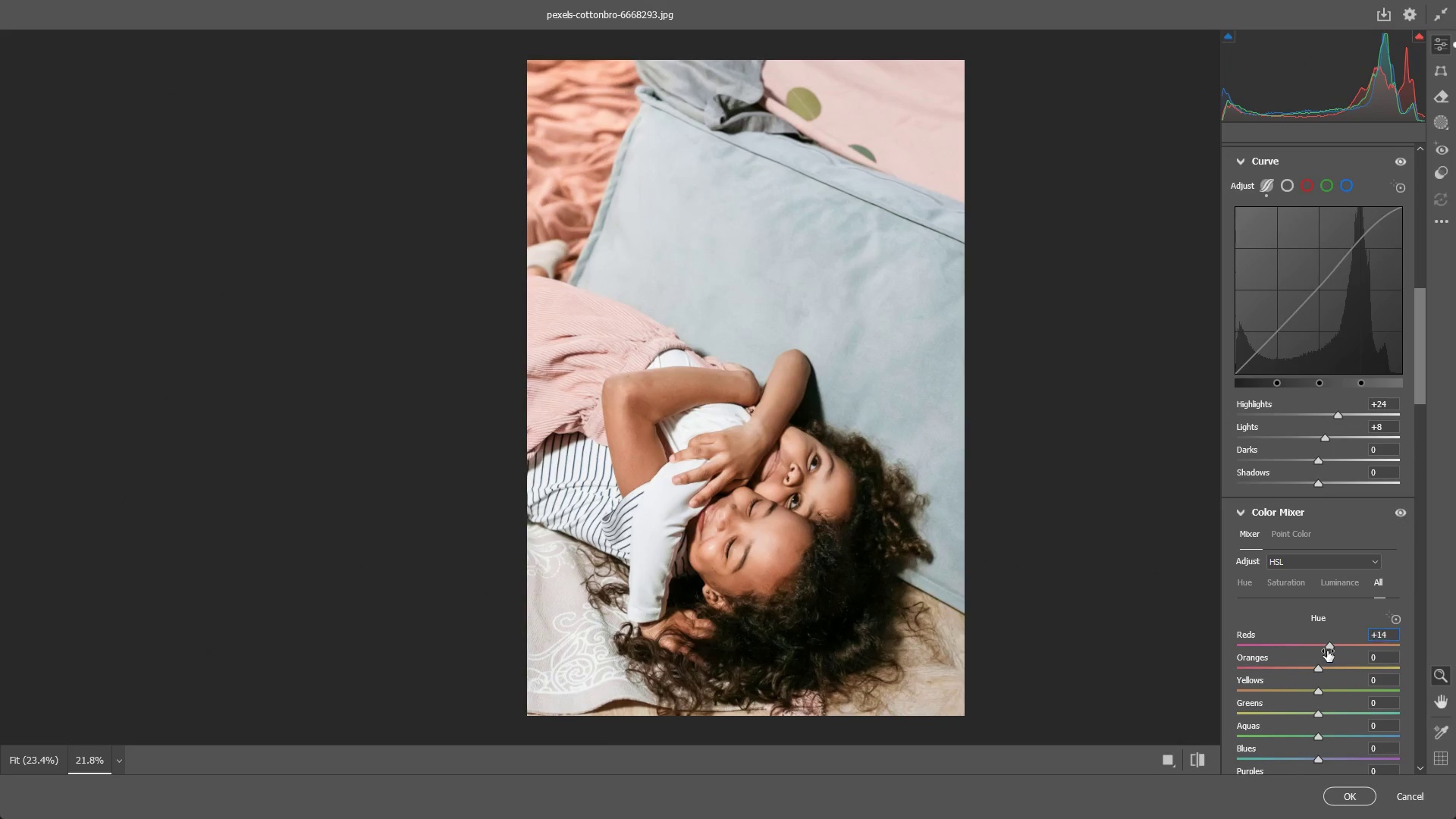 
key(Control+ControlLeft)
 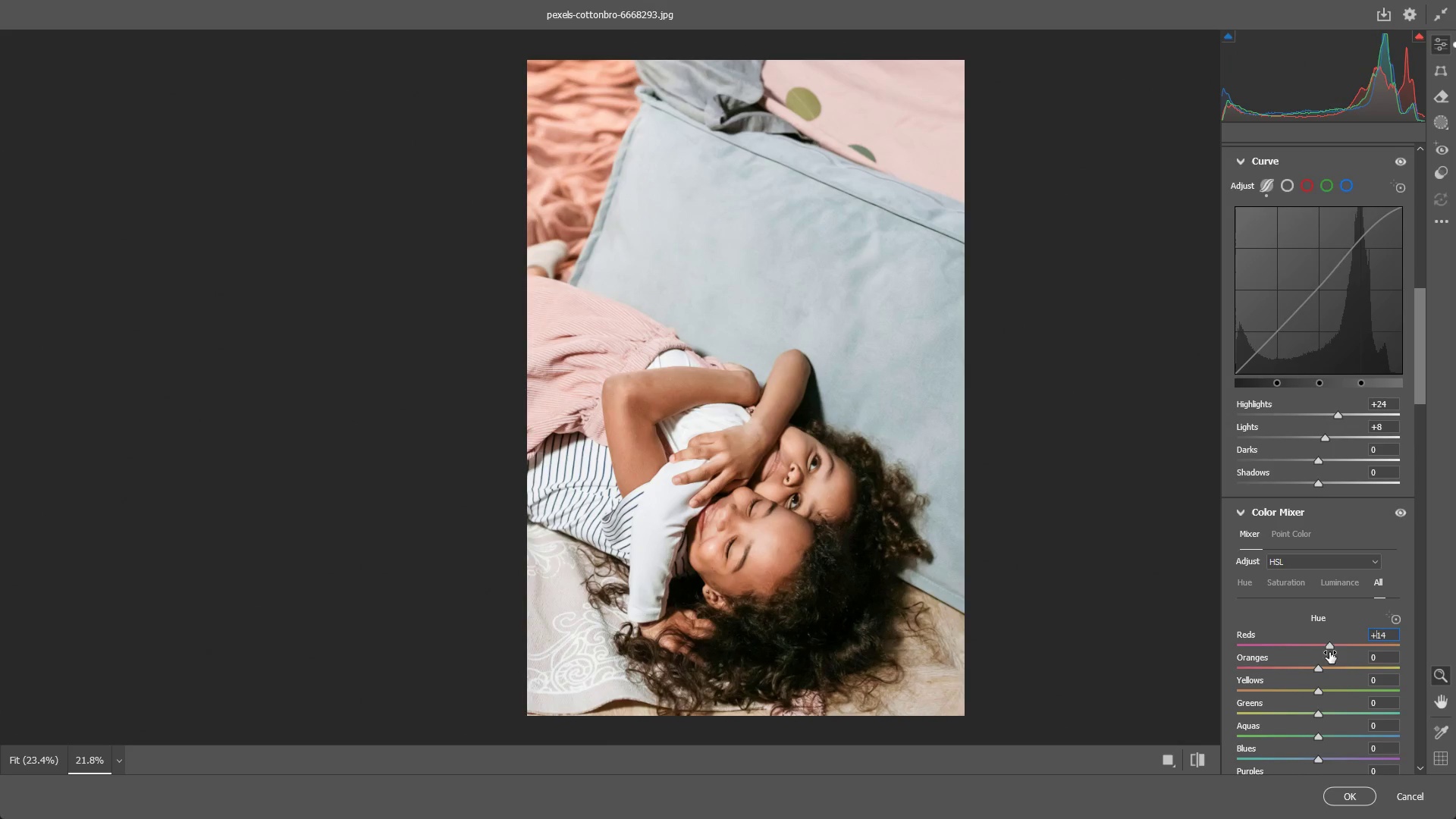 
key(Control+Z)
 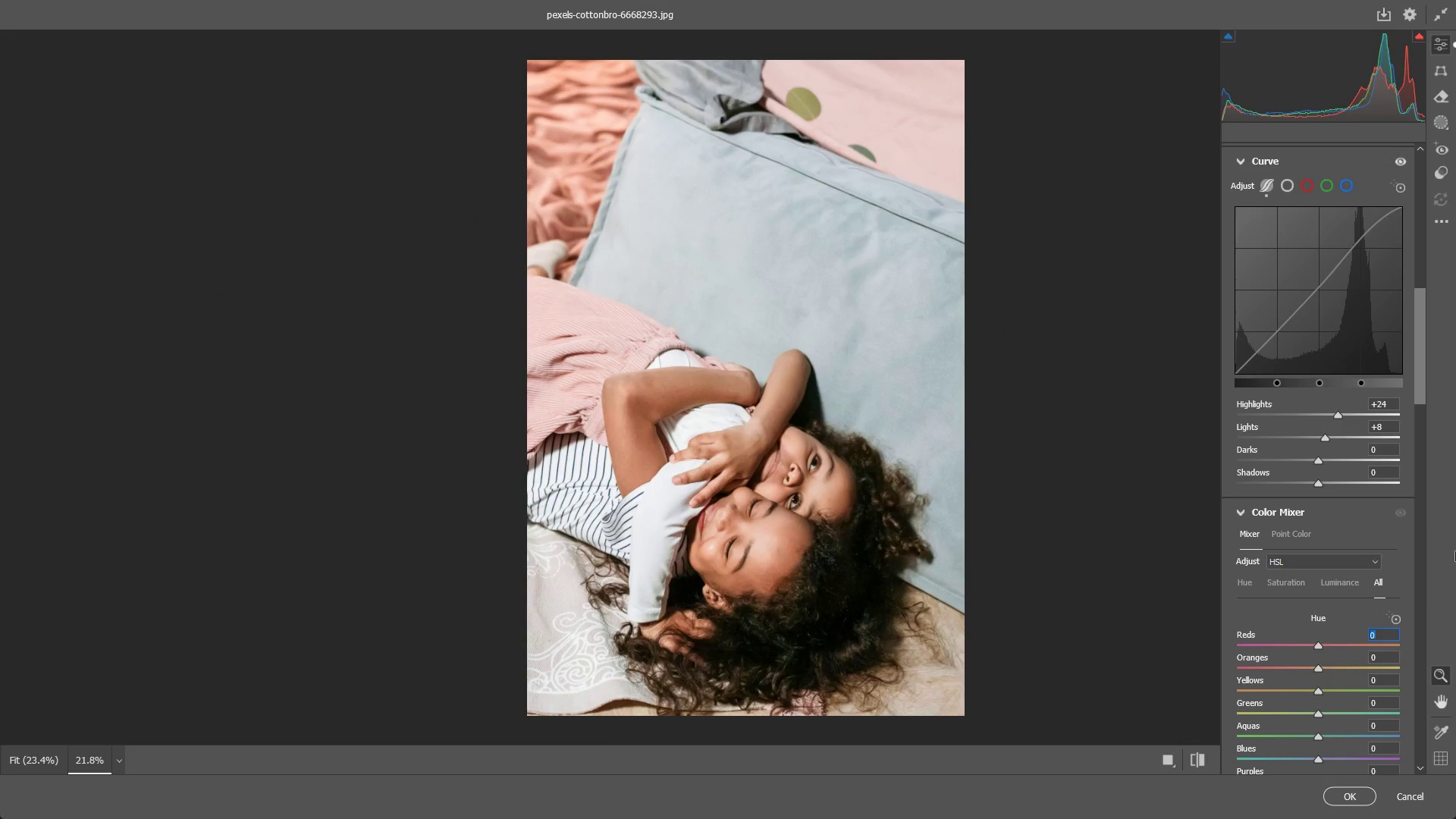 
wait(6.55)
 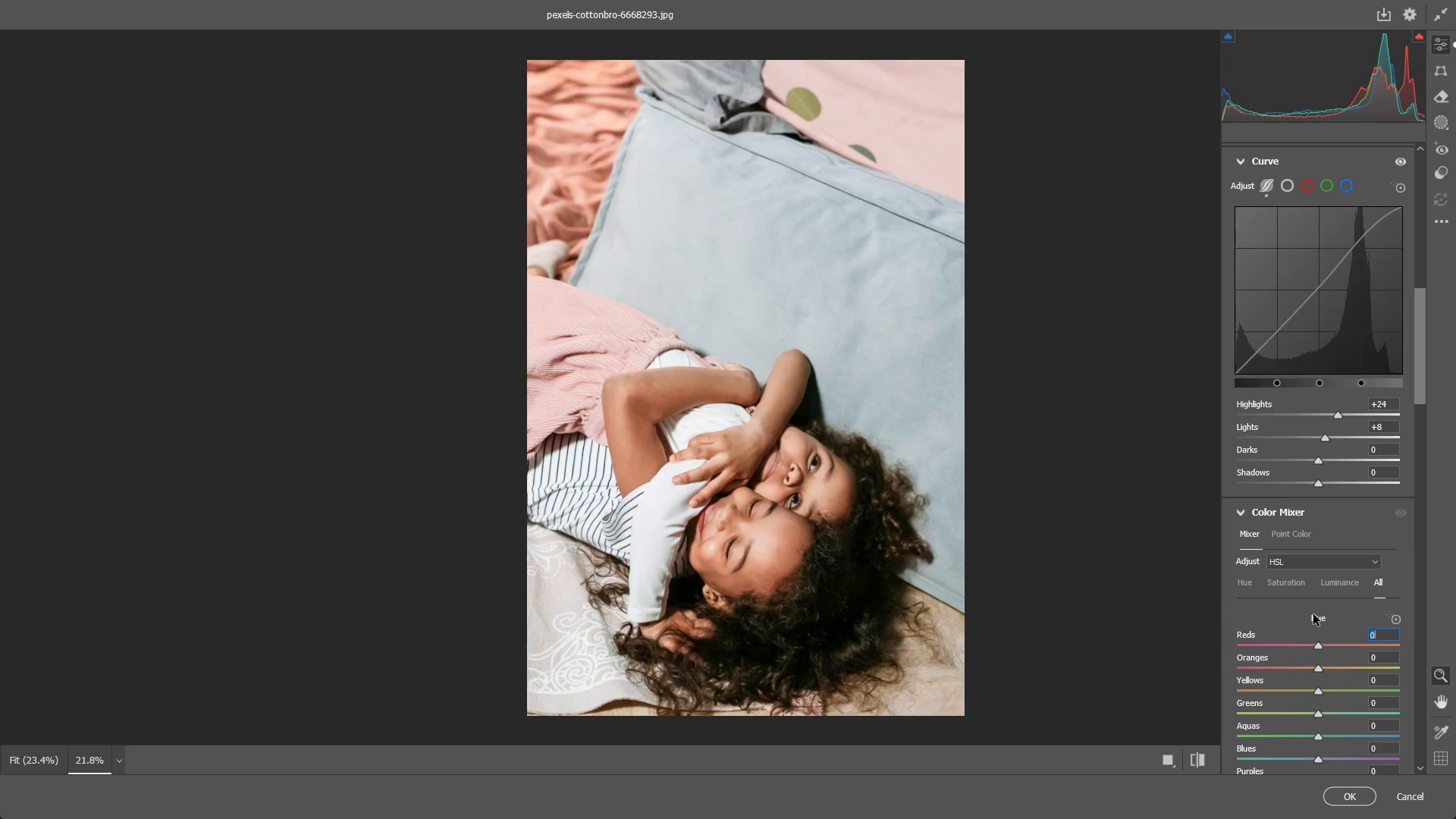 
left_click_drag(start_coordinate=[682, 491], to_coordinate=[686, 494])
 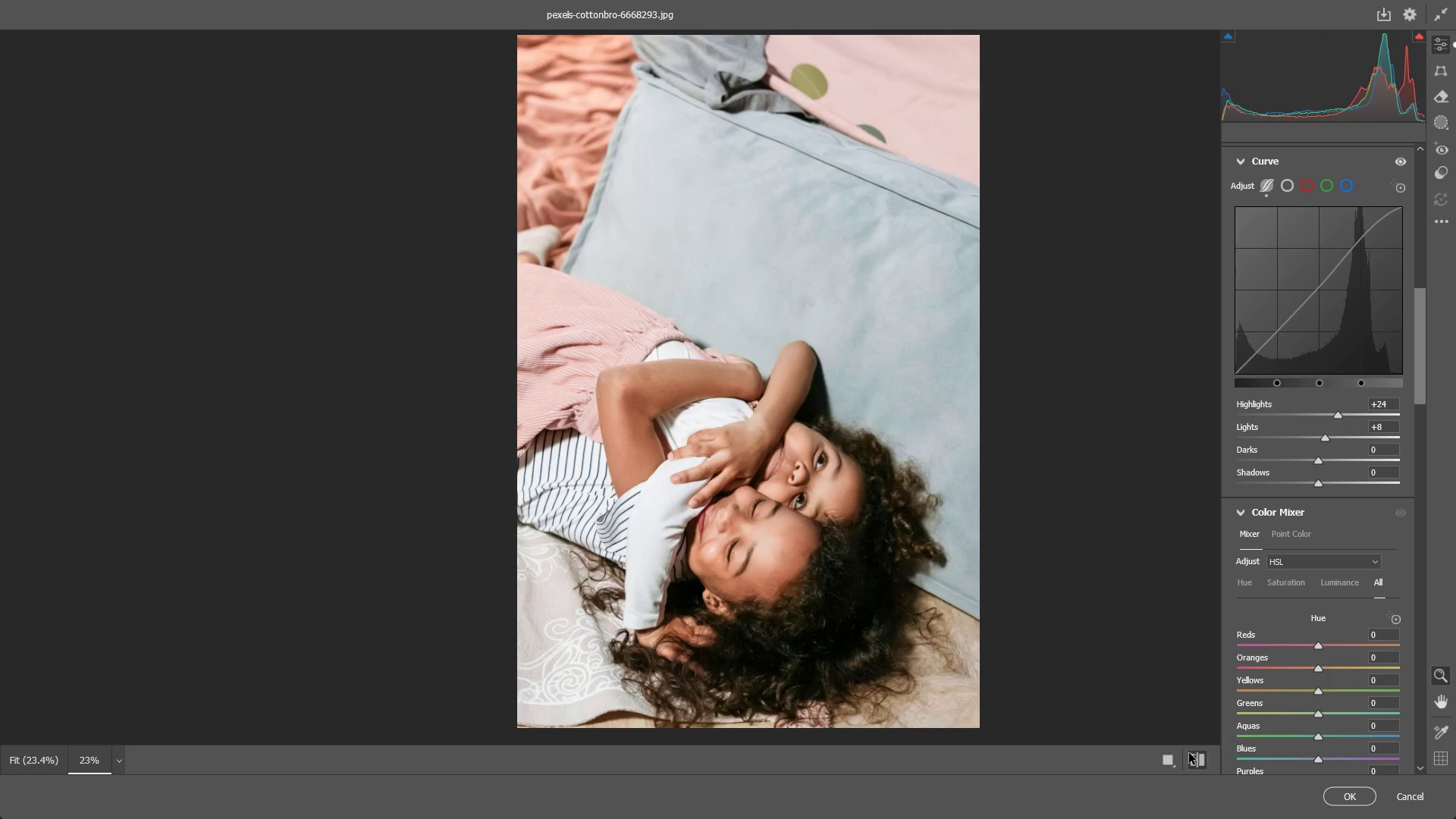 
double_click([1189, 753])
 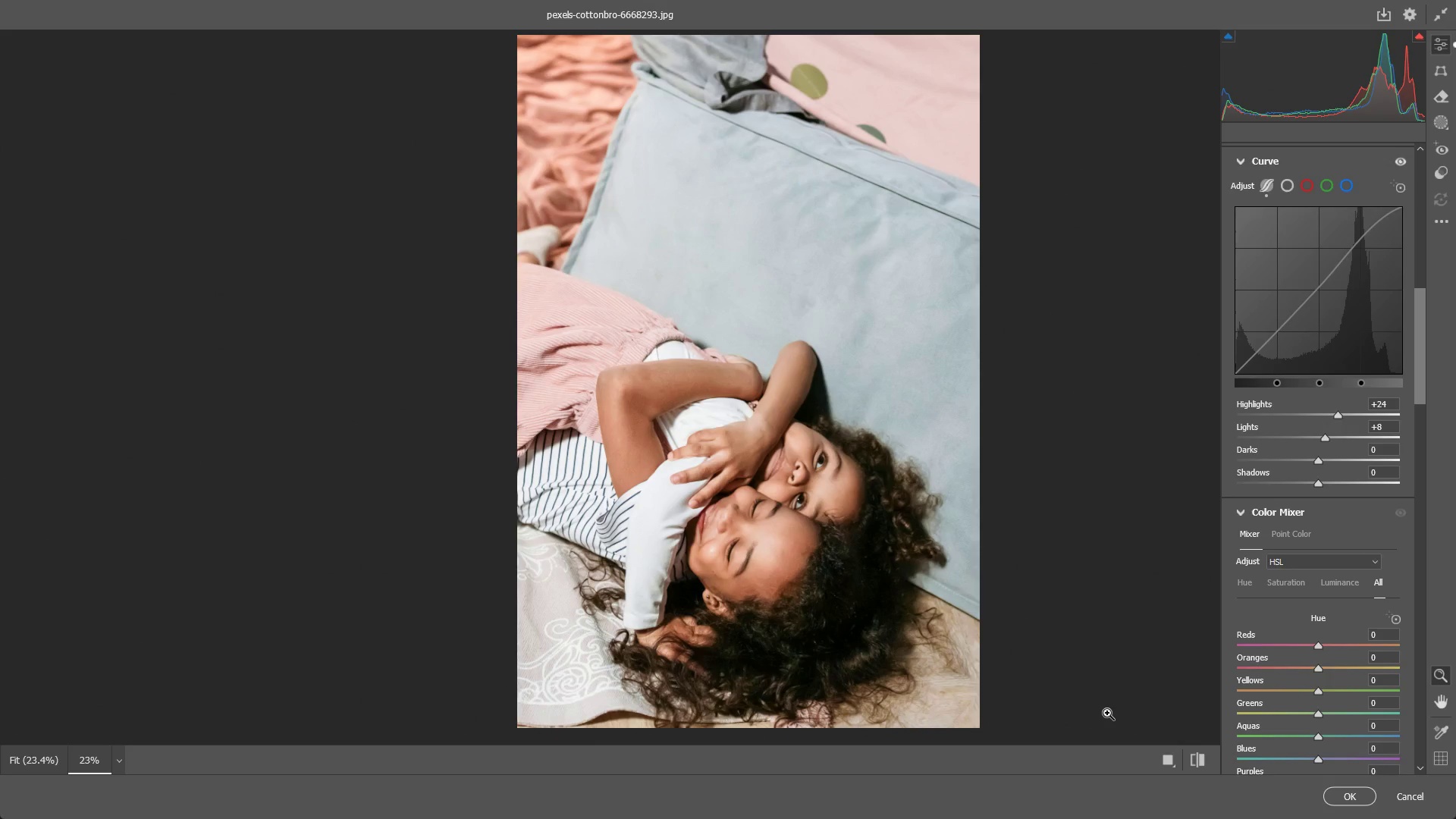 
wait(17.67)
 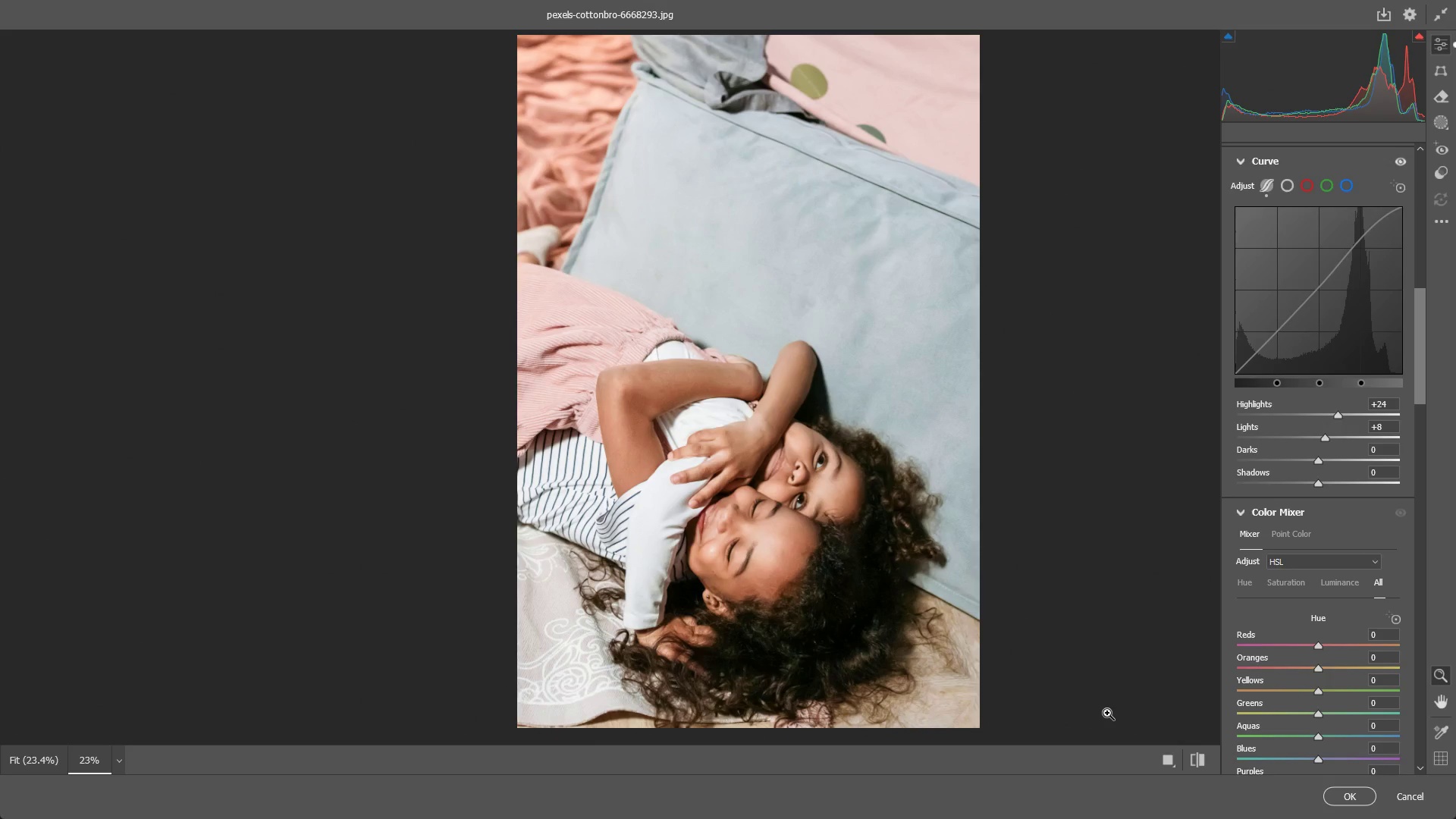 
double_click([1191, 763])
 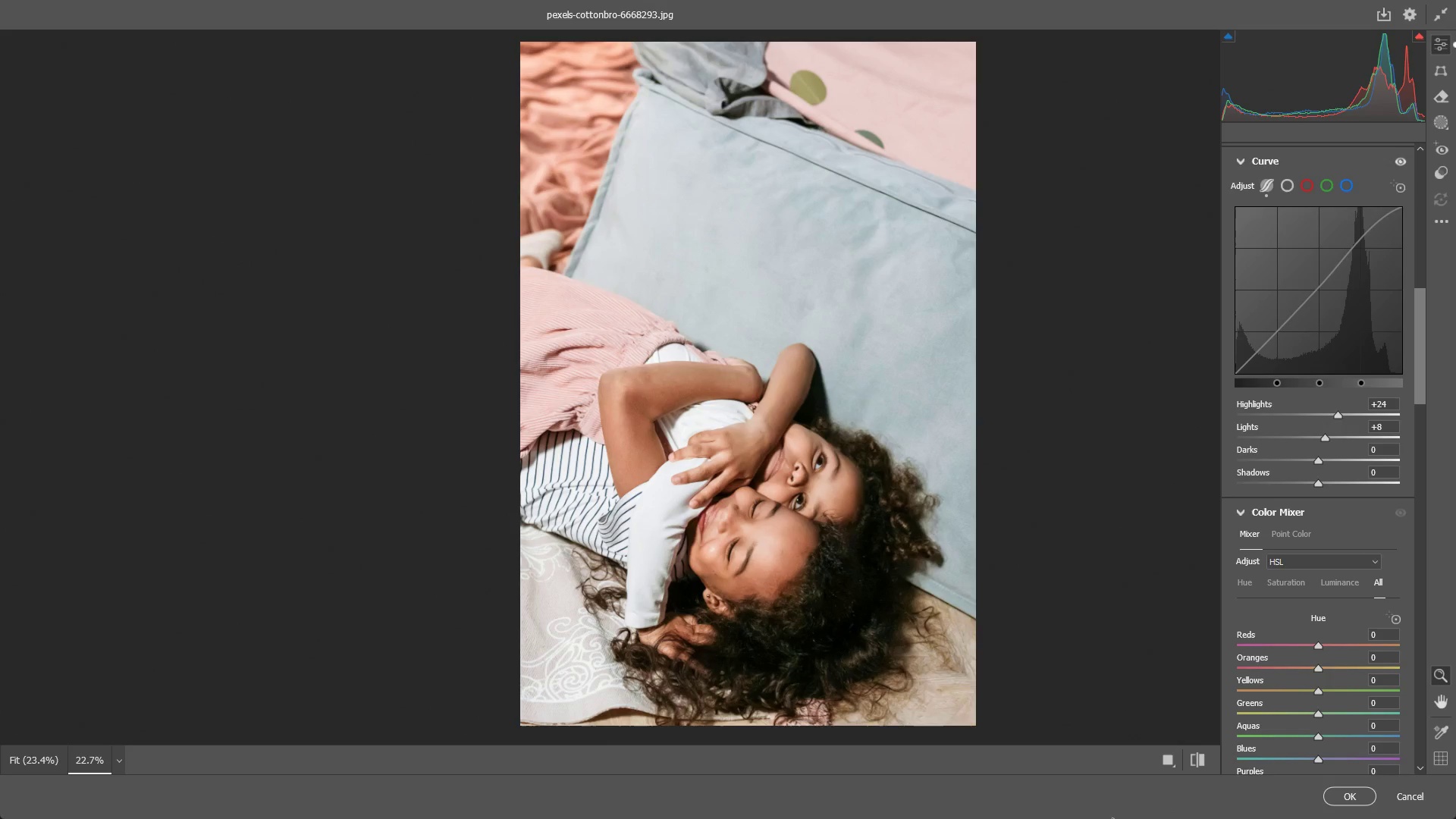 
wait(15.71)
 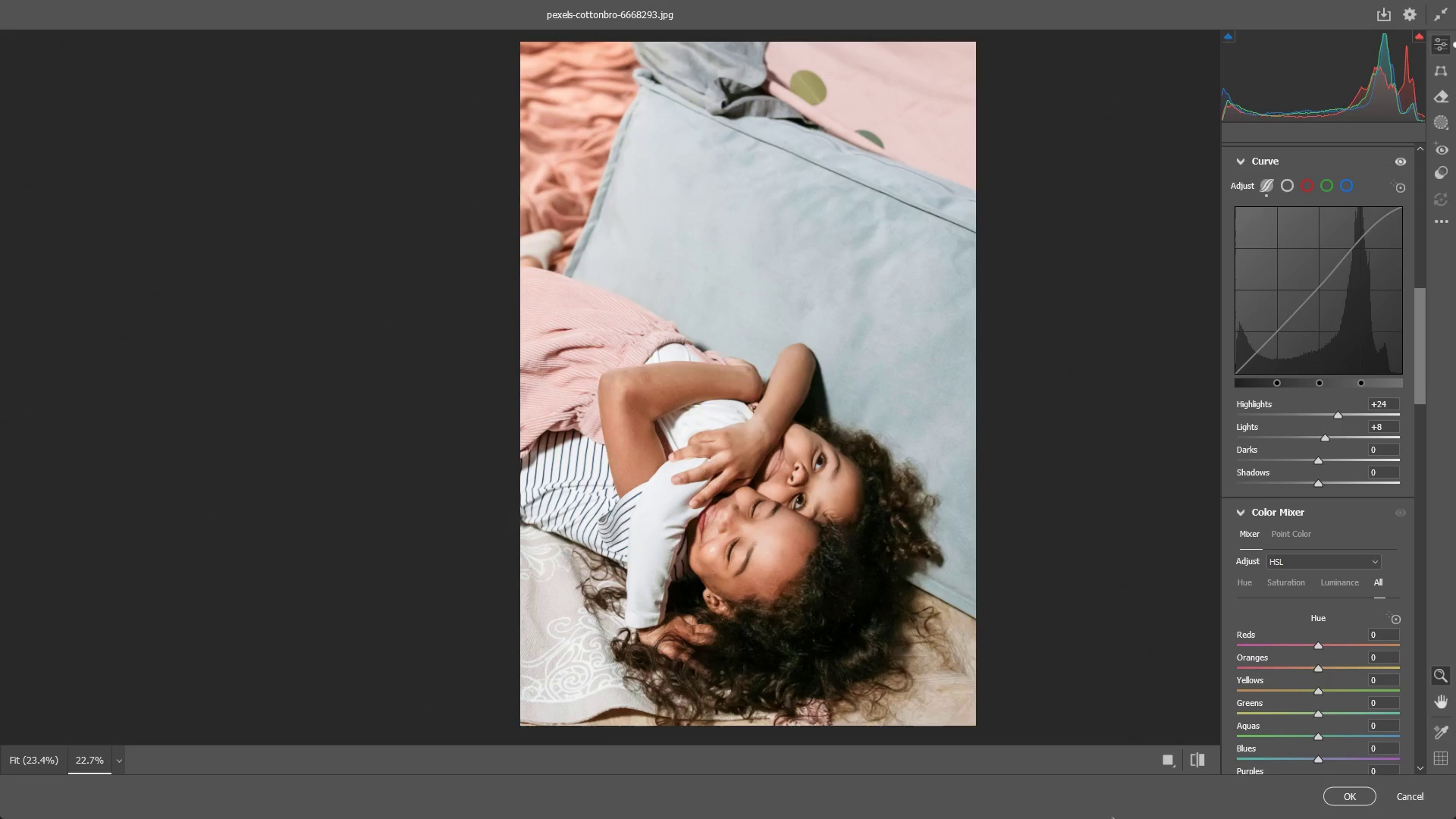 
mouse_move([1196, 755])
 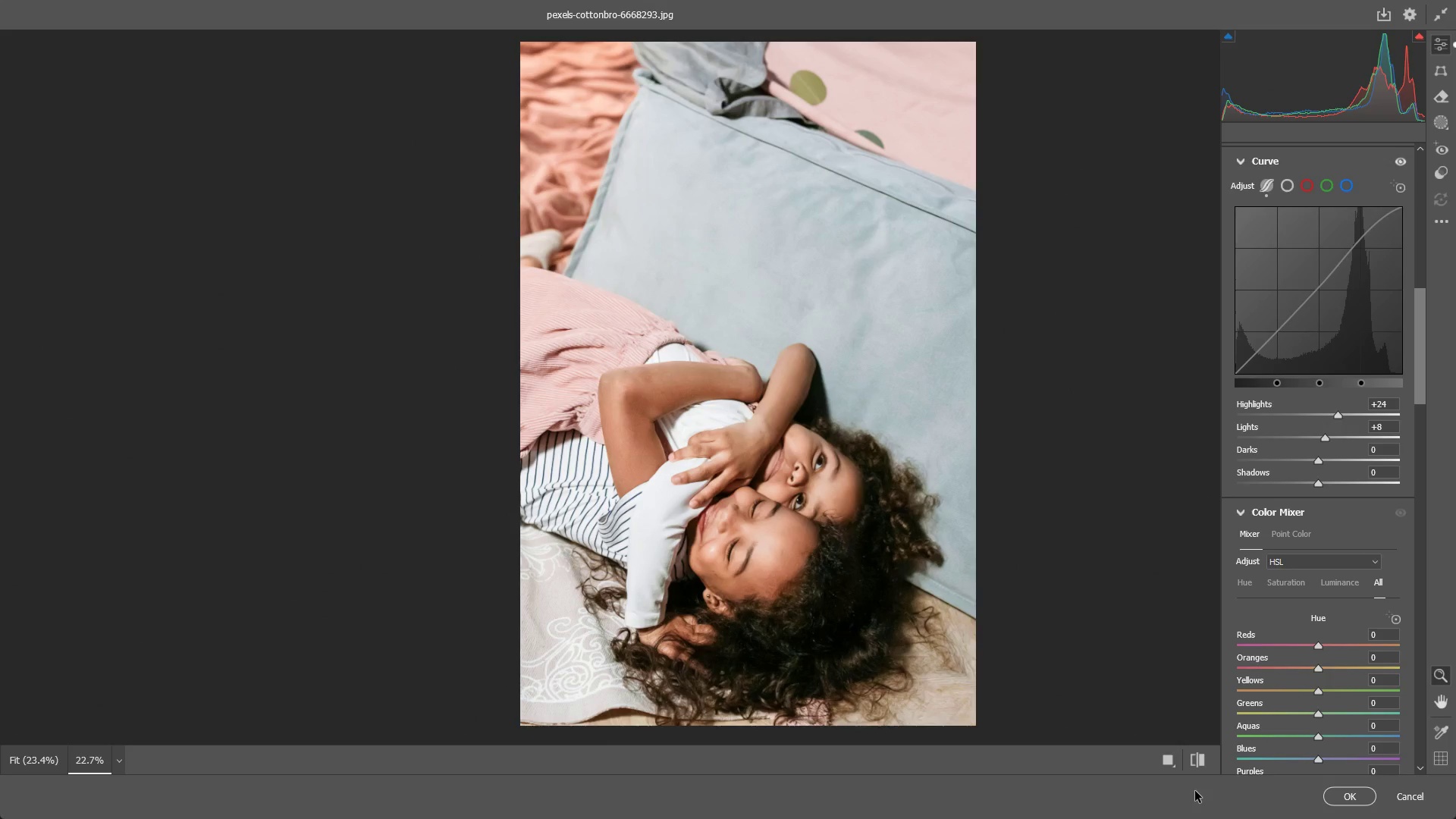 
wait(8.53)
 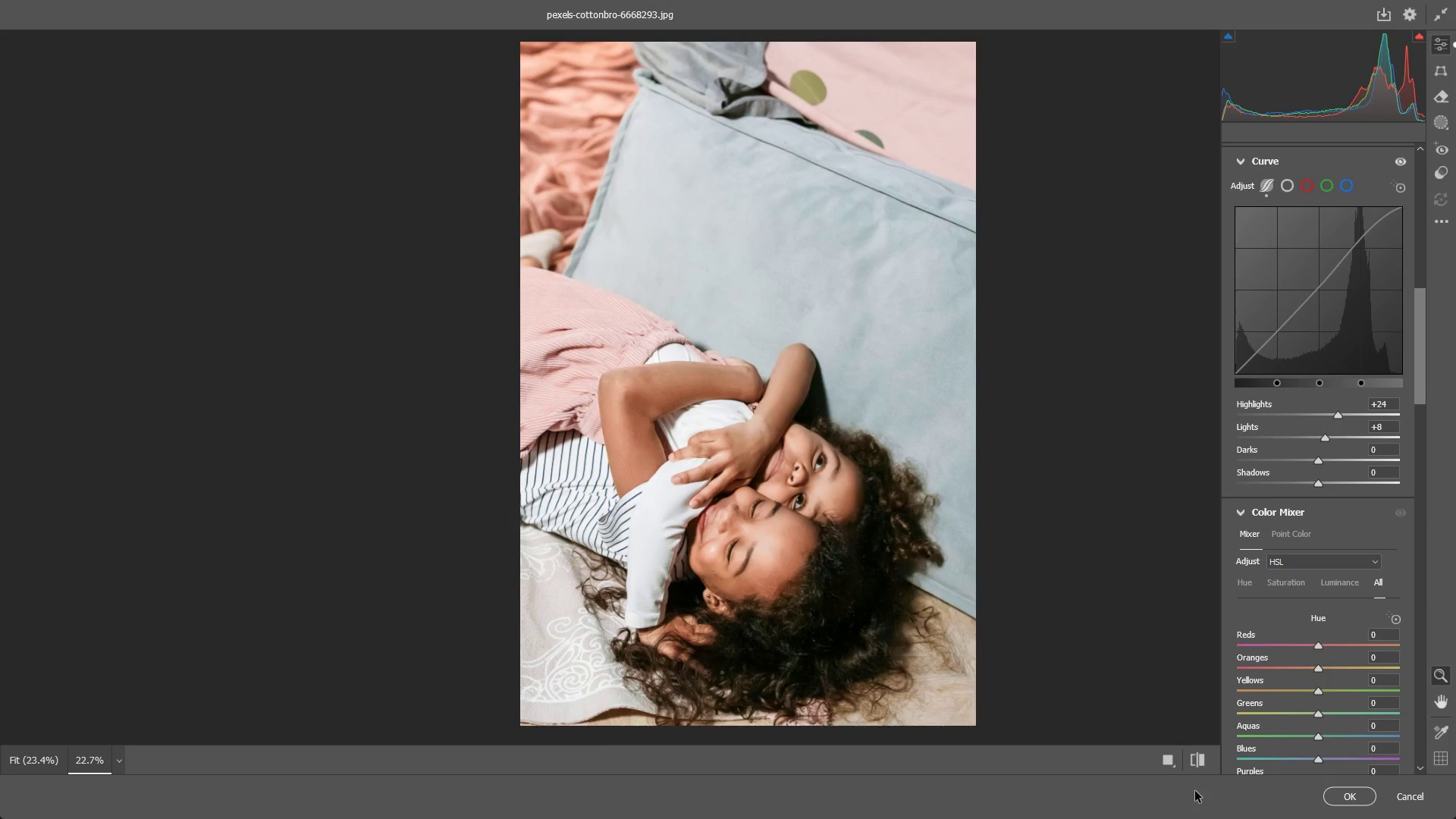 
left_click_drag(start_coordinate=[763, 532], to_coordinate=[738, 538])
 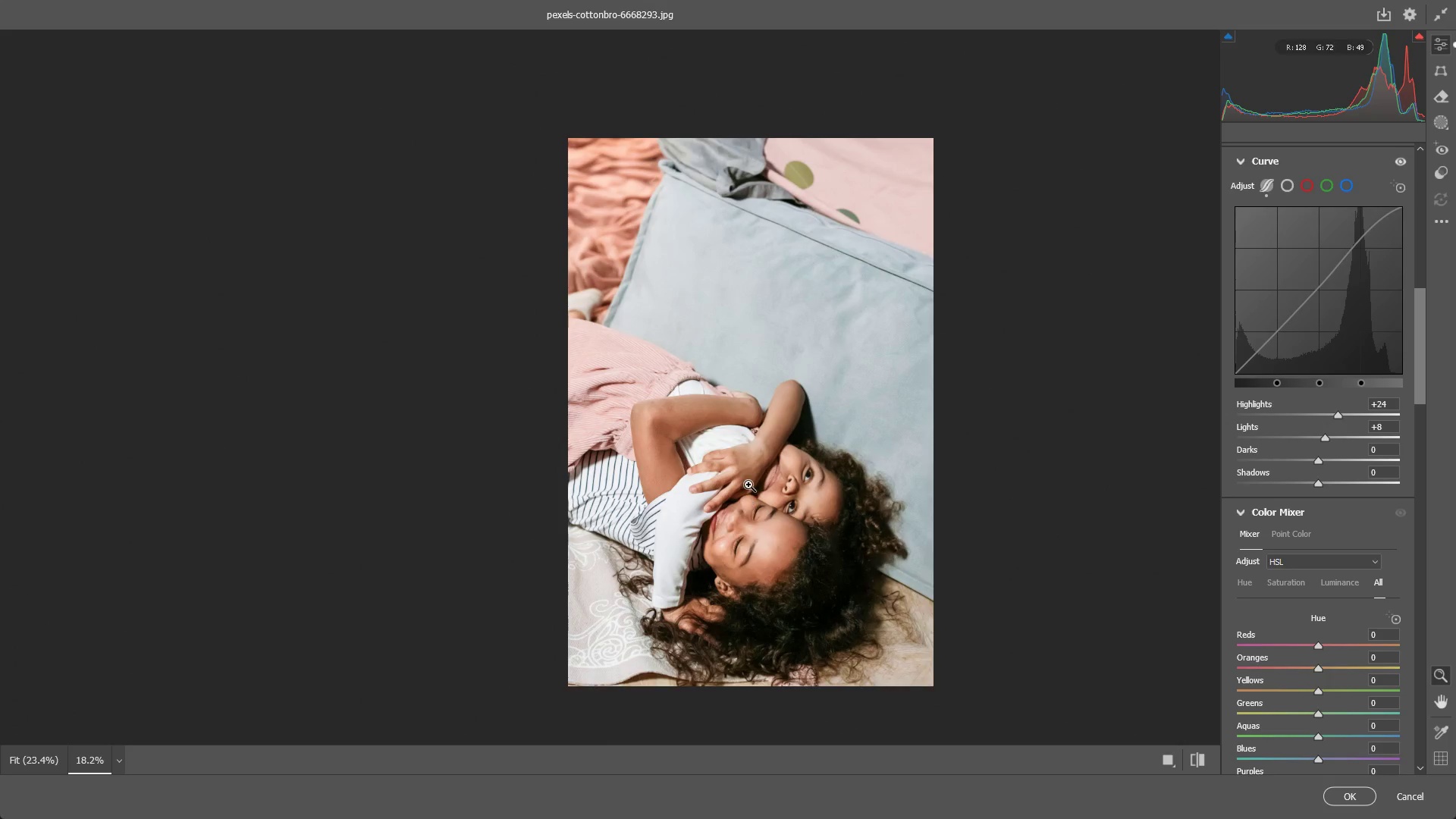 
left_click_drag(start_coordinate=[748, 485], to_coordinate=[766, 483])
 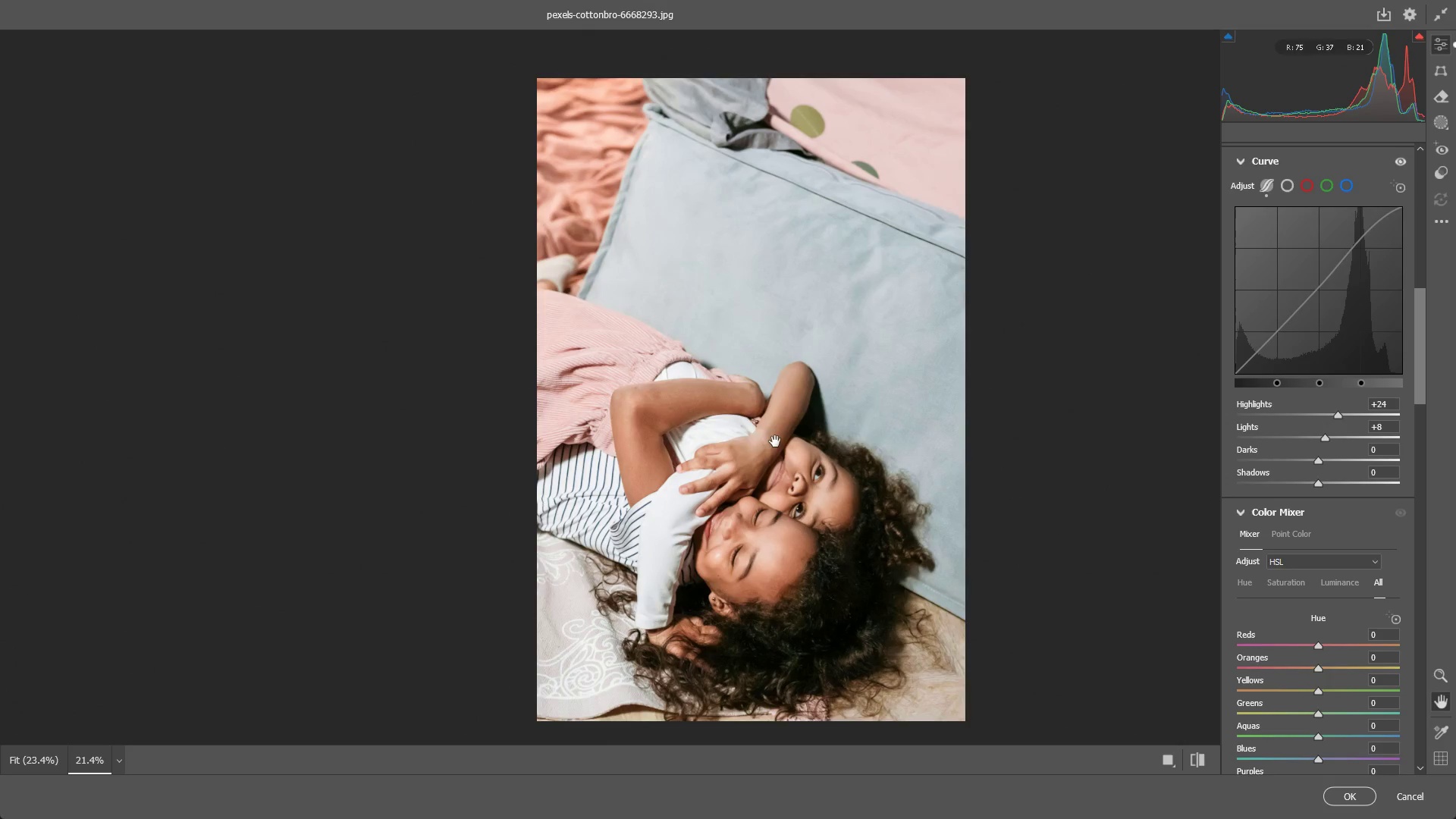 
hold_key(key=Space, duration=0.72)
 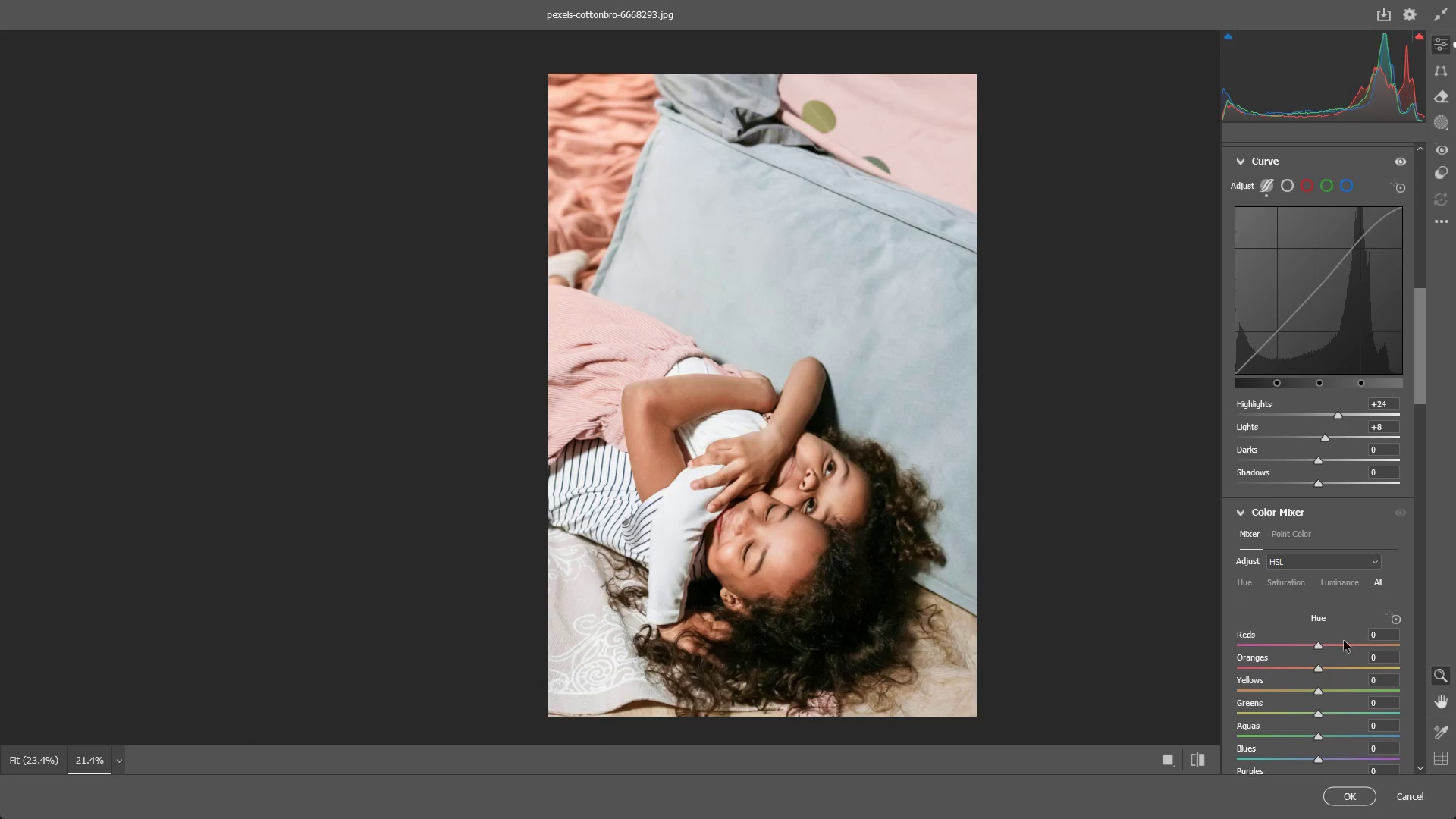 
left_click_drag(start_coordinate=[776, 432], to_coordinate=[787, 428])
 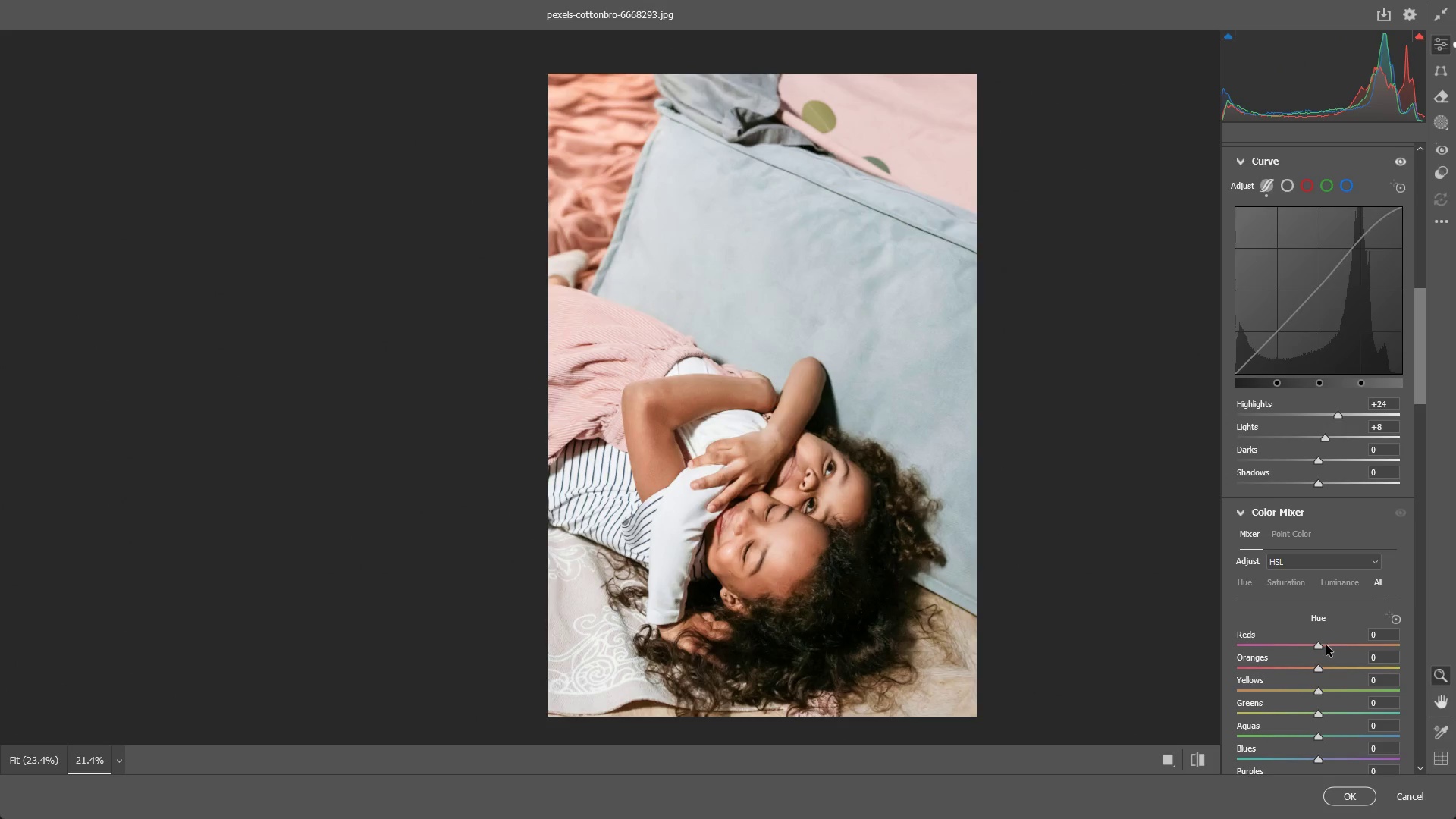 
left_click_drag(start_coordinate=[1317, 648], to_coordinate=[1332, 637])
 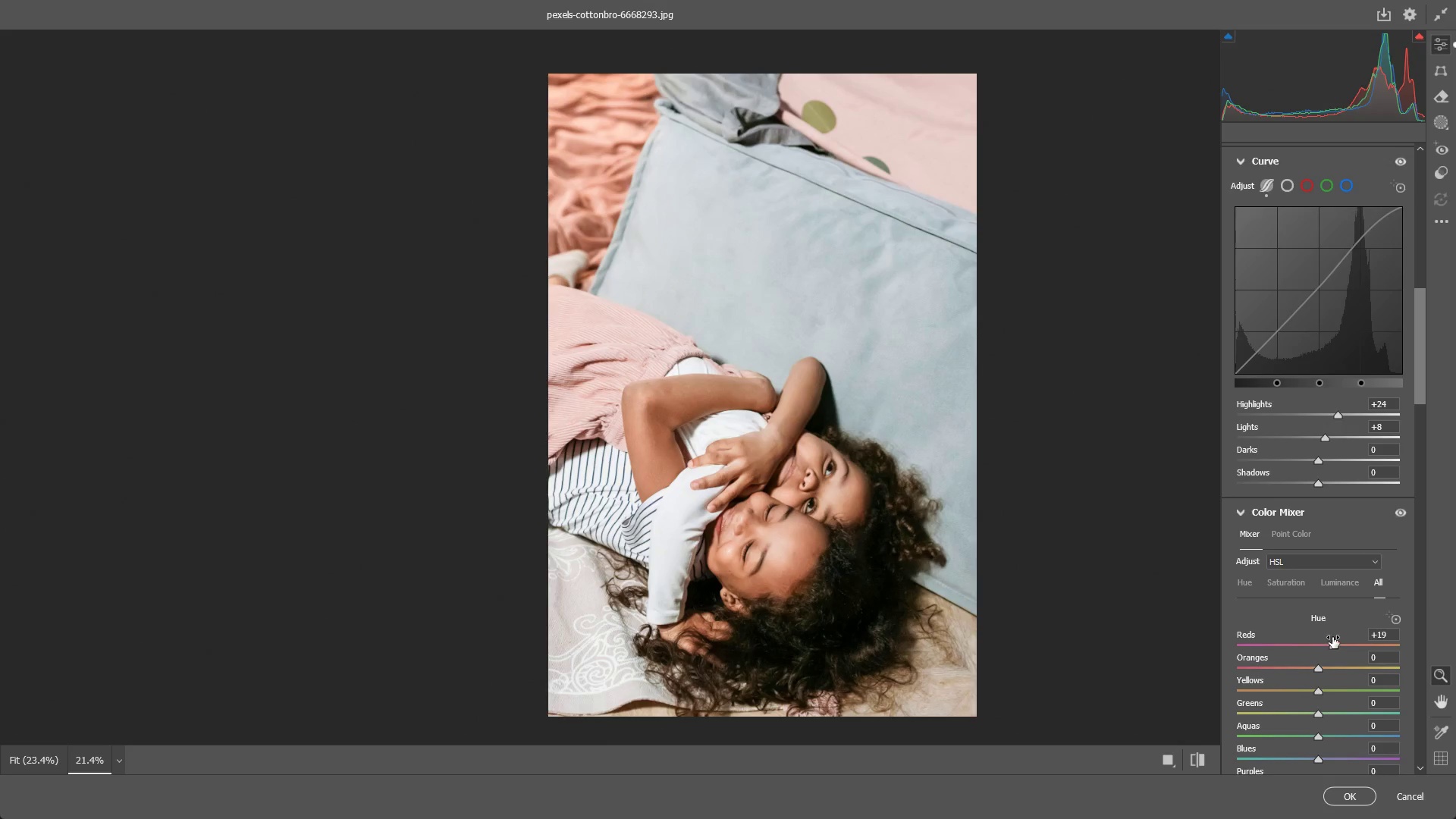 
key(Control+ControlLeft)
 